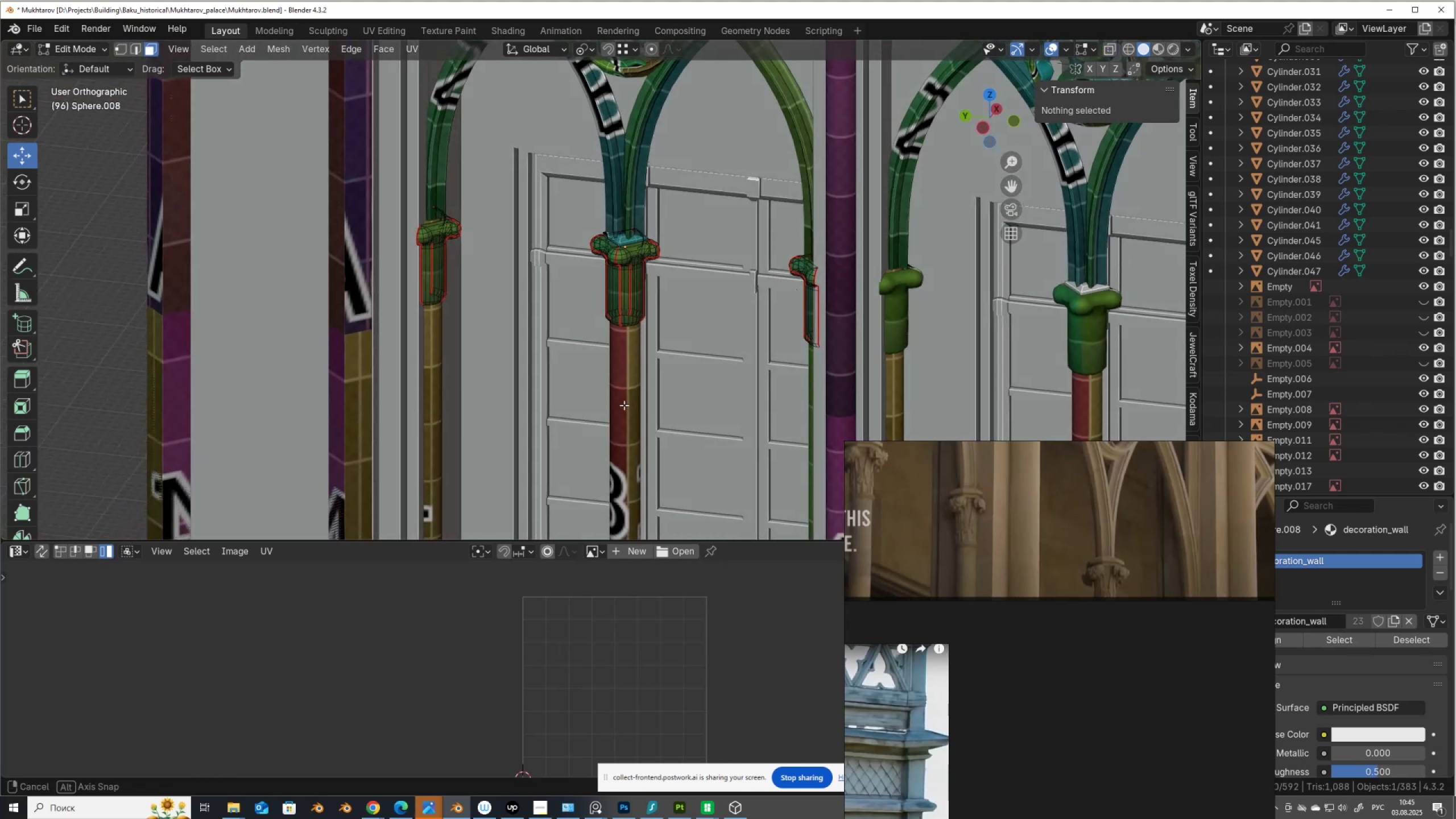 
scroll: coordinate [629, 353], scroll_direction: down, amount: 5.0
 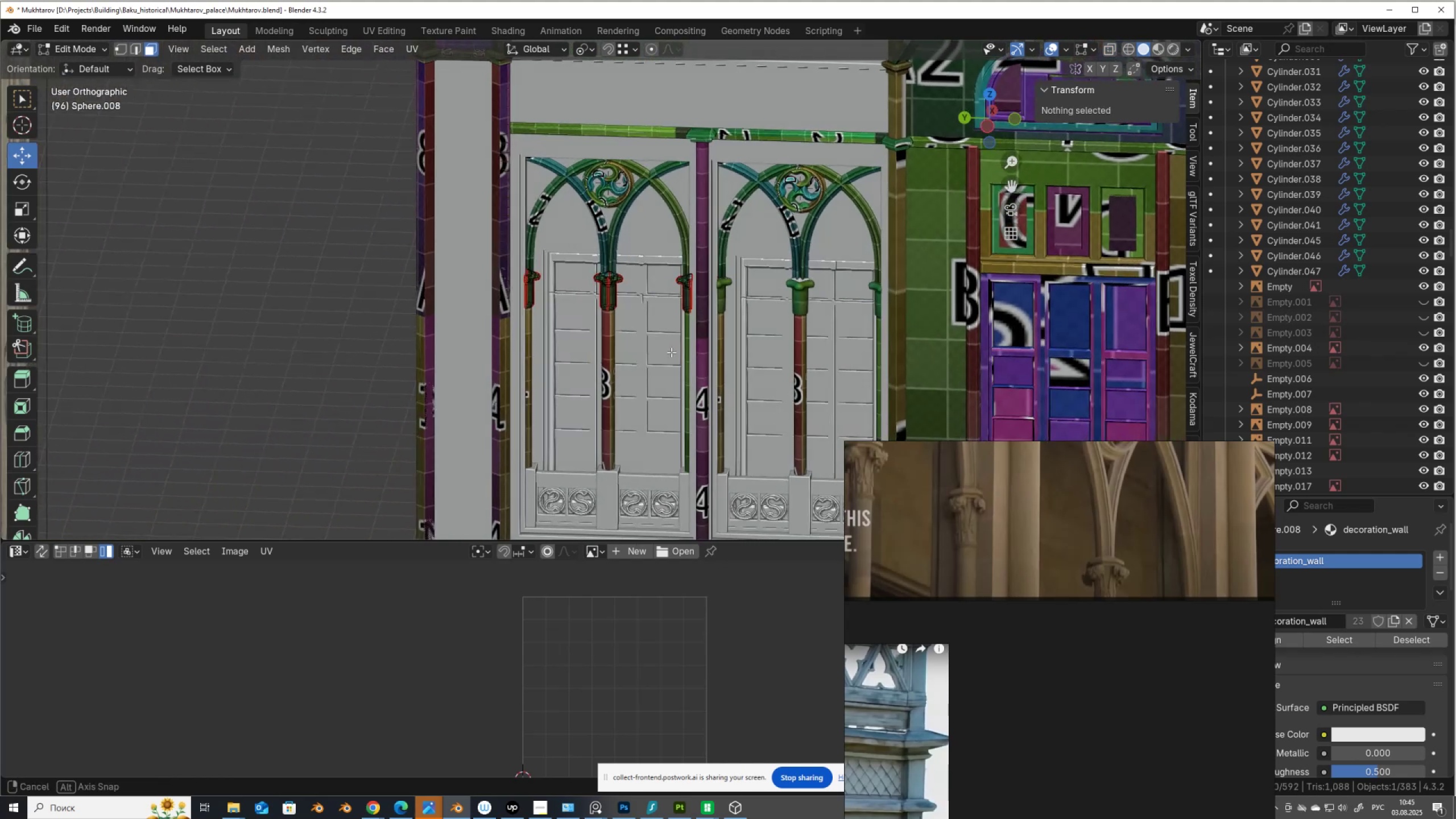 
scroll: coordinate [641, 262], scroll_direction: up, amount: 7.0
 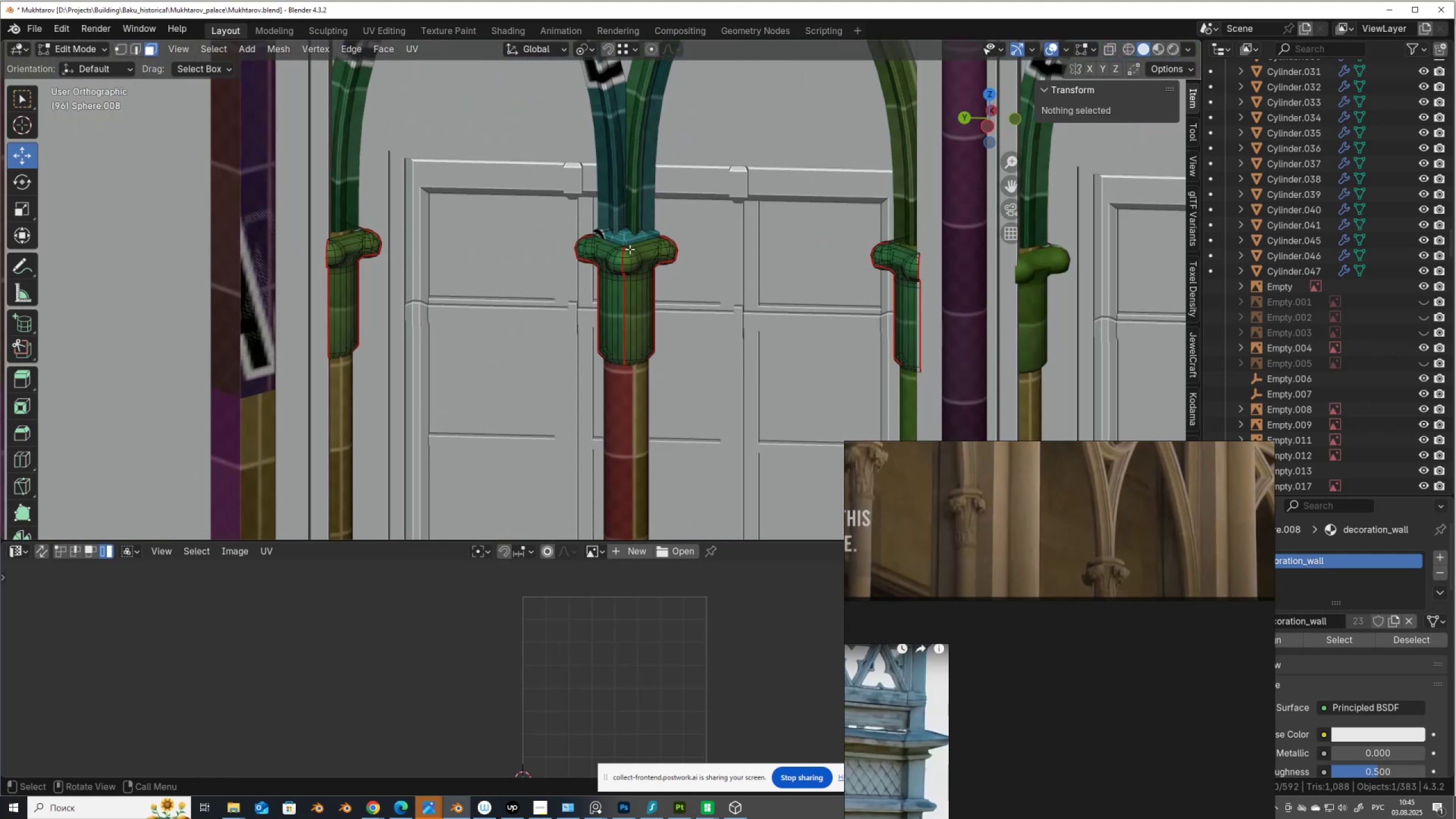 
key(Tab)
 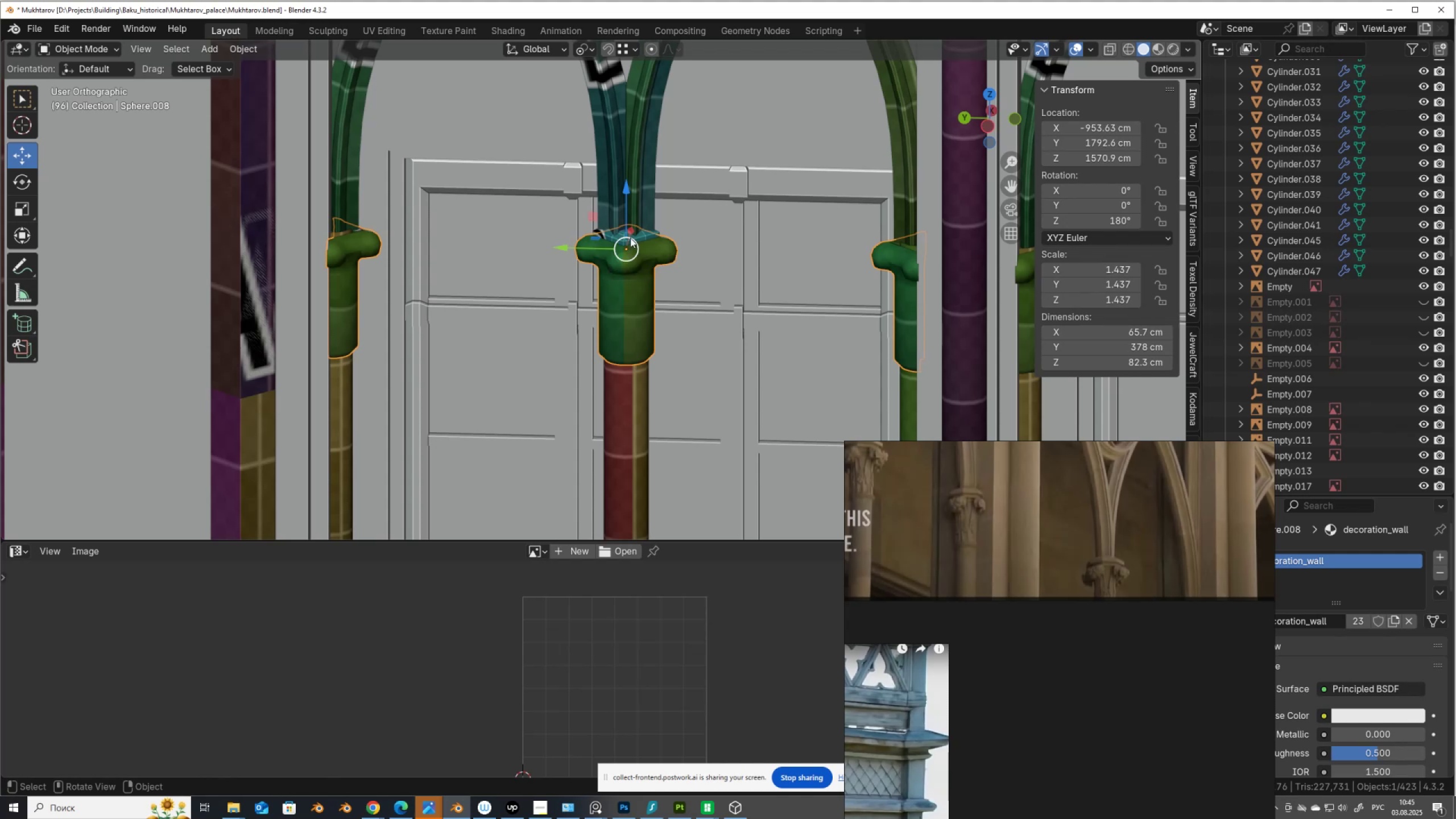 
left_click([627, 237])
 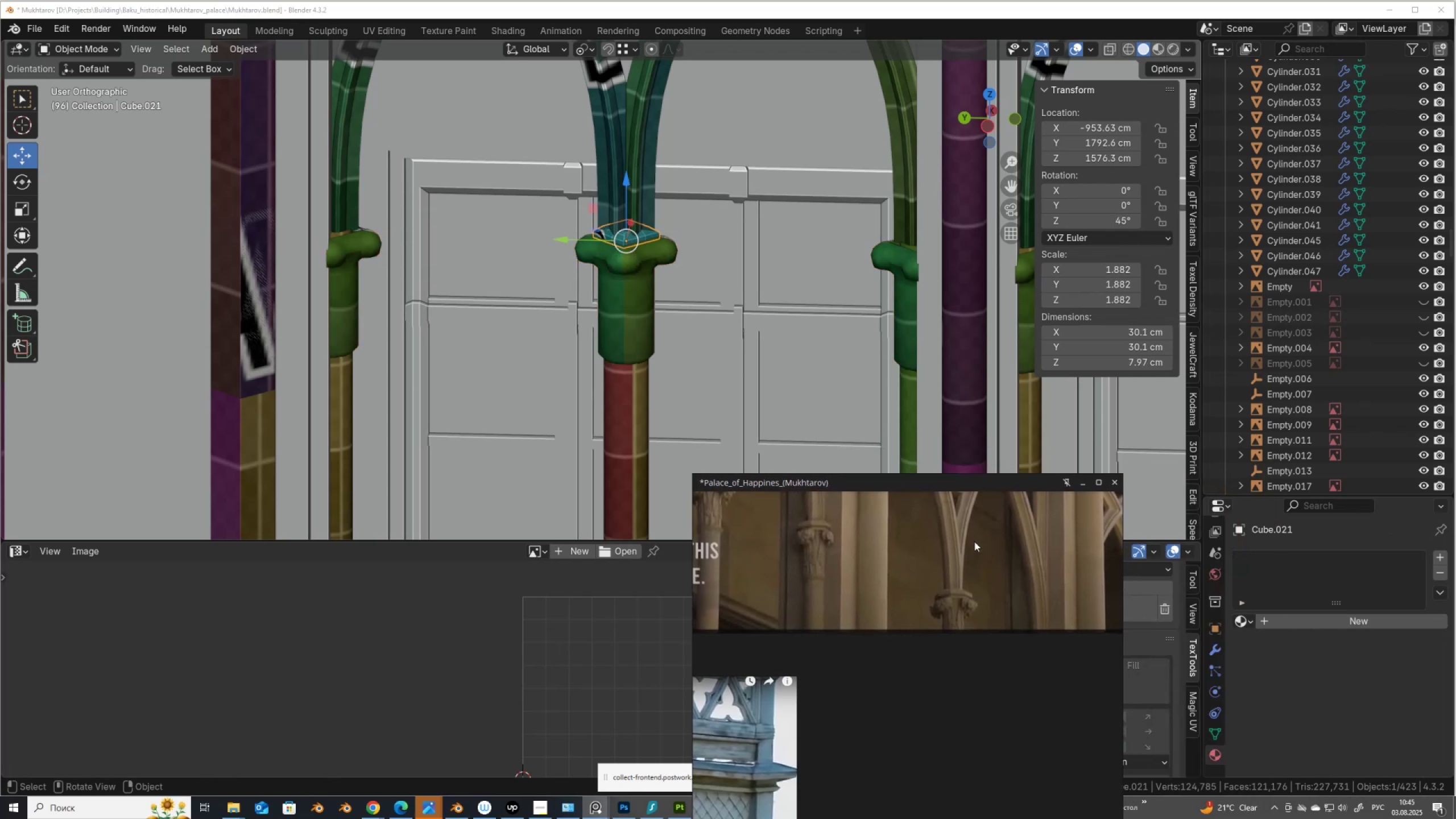 
hold_key(key=ShiftLeft, duration=0.57)
left_click([634, 293])
 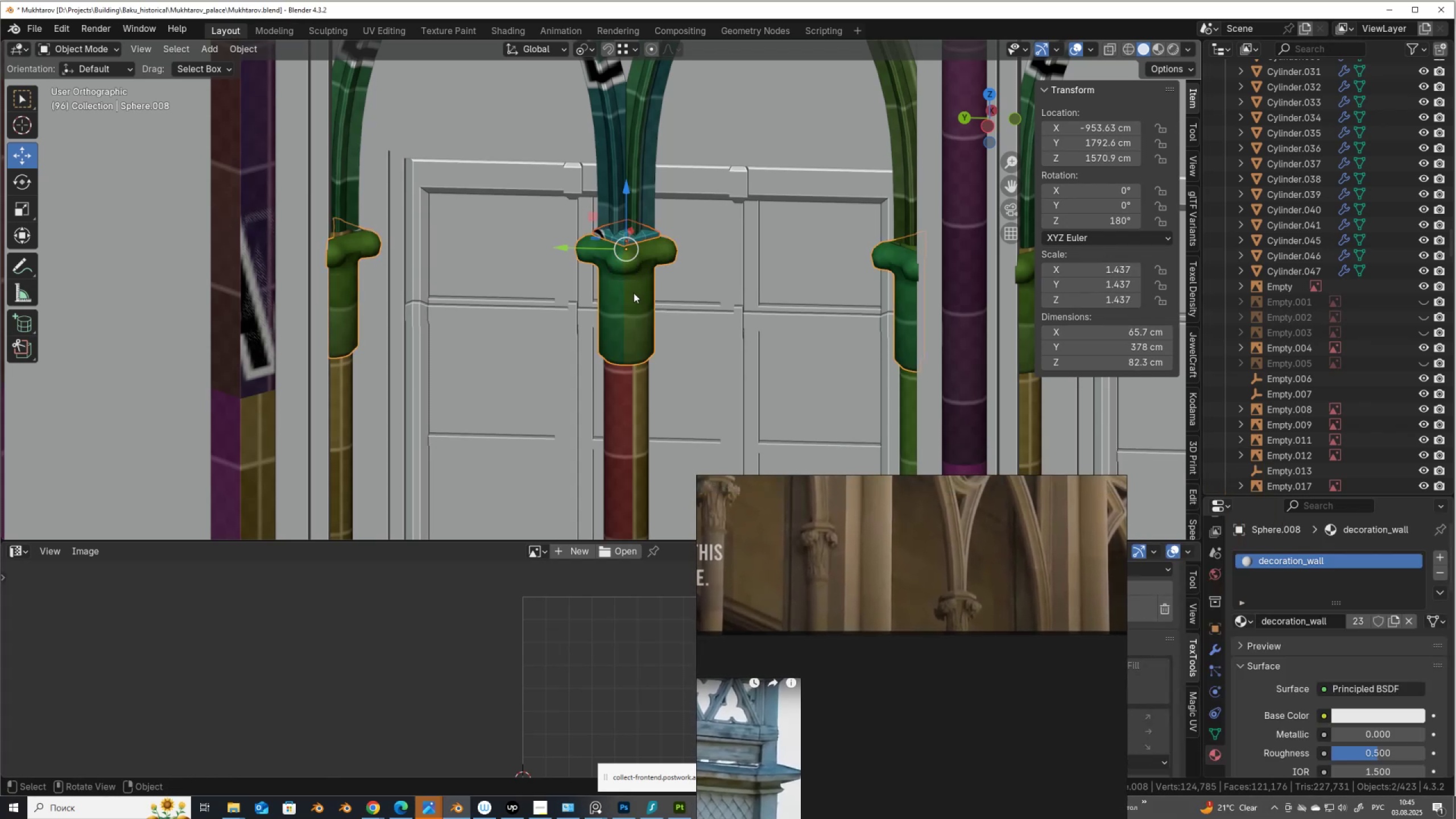 
key(Control+J)
 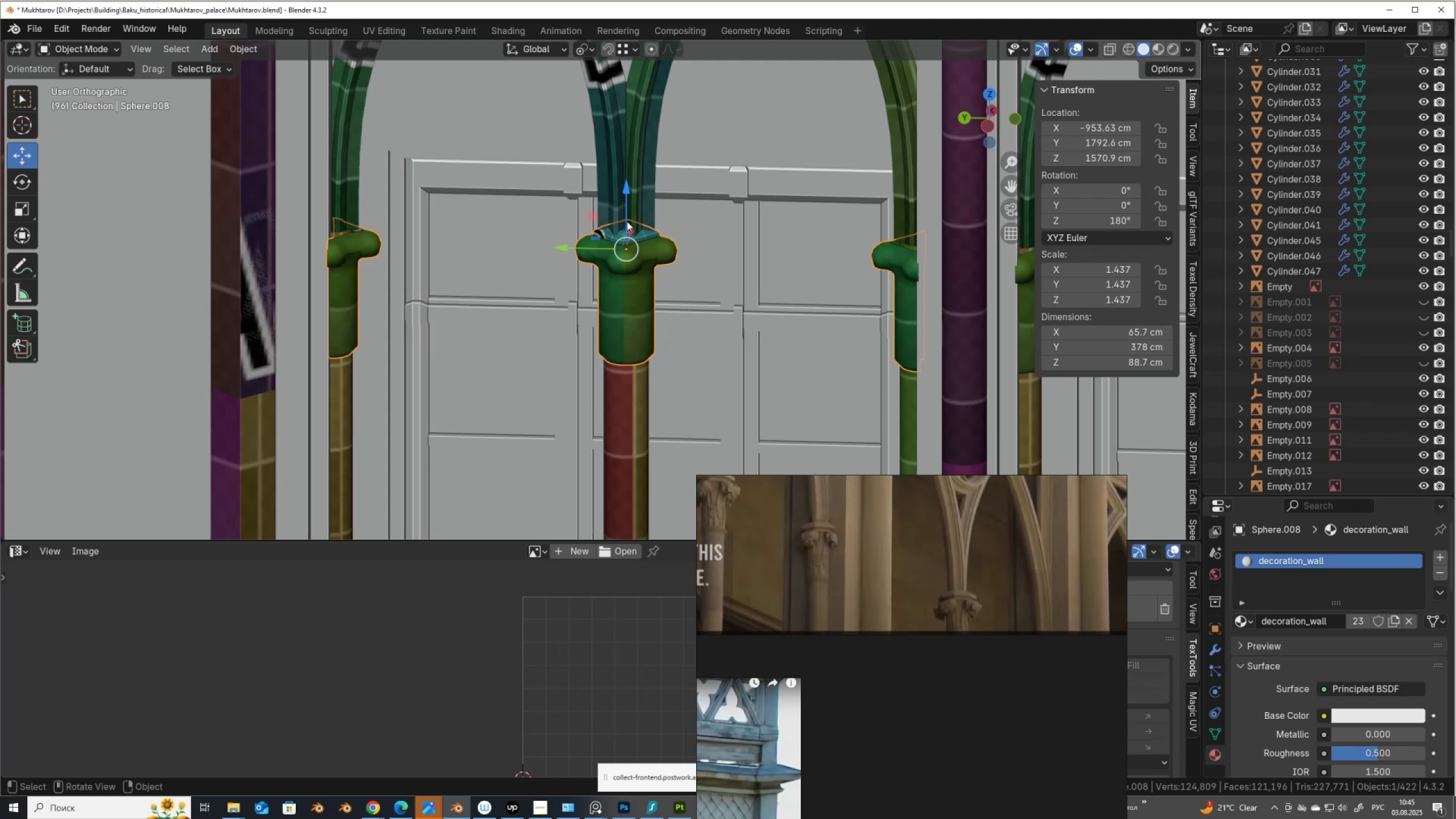 
scroll: coordinate [621, 212], scroll_direction: up, amount: 2.0
 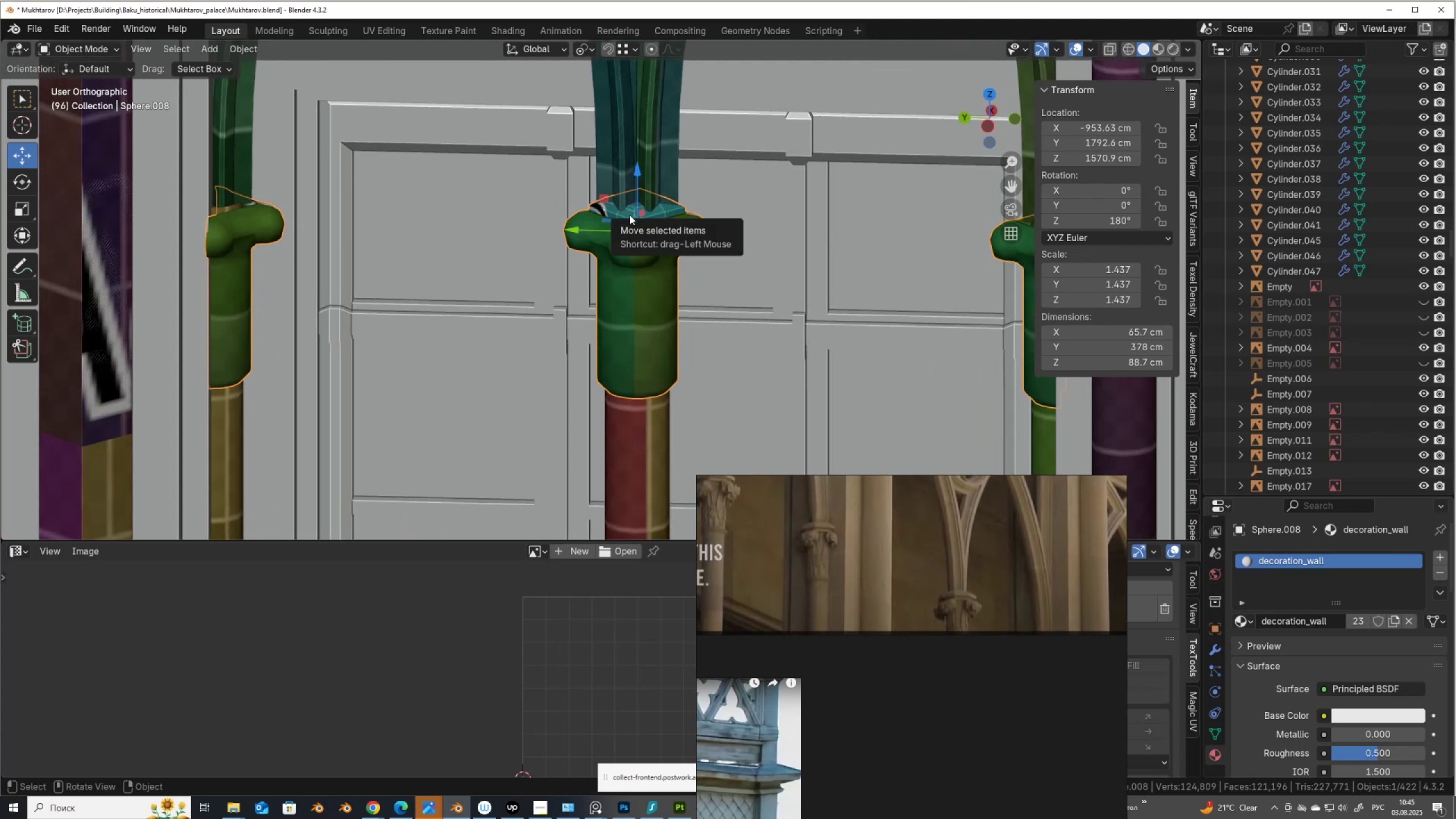 
key(Tab)
 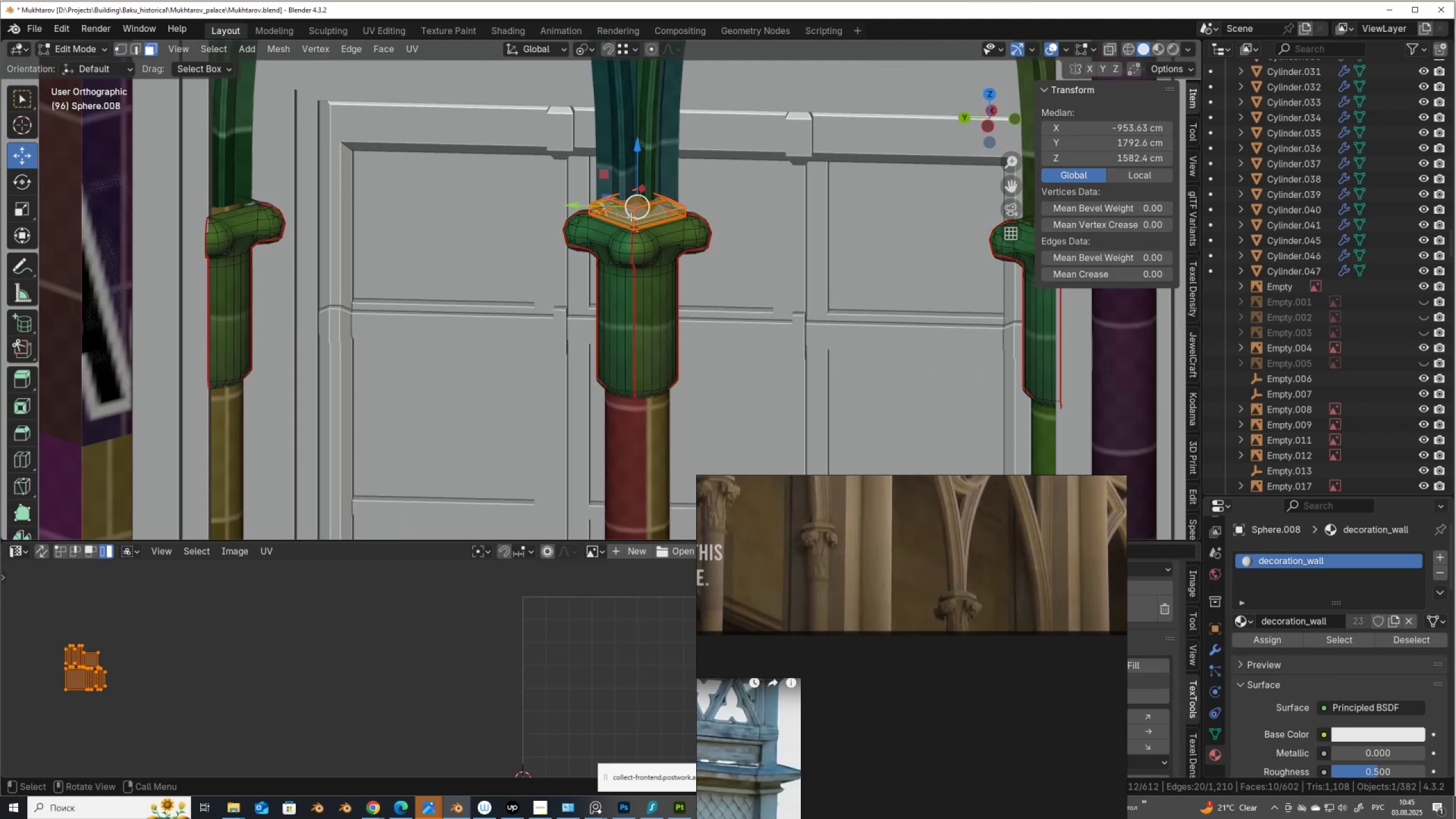 
scroll: coordinate [638, 246], scroll_direction: down, amount: 5.0
 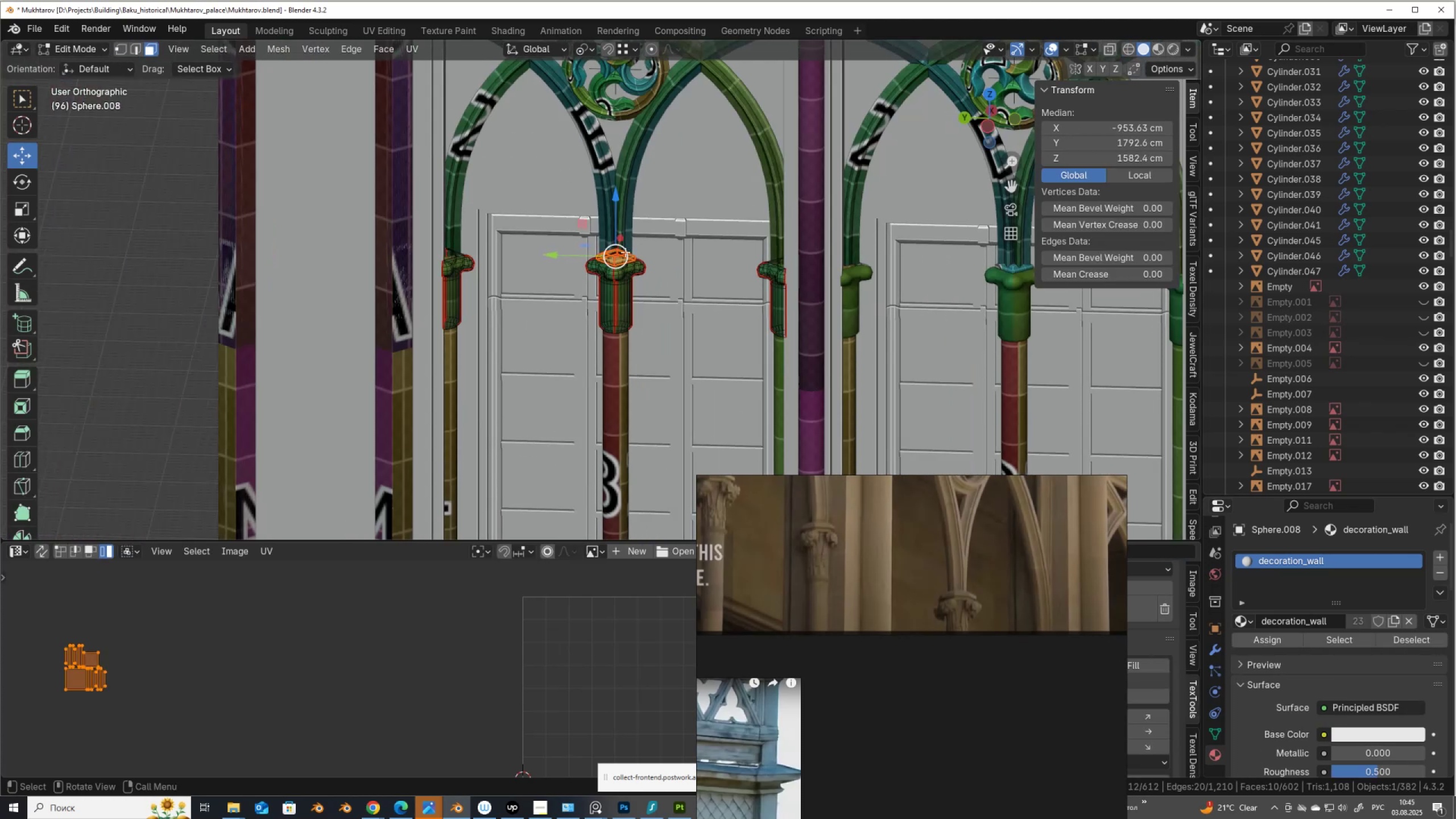 
scroll: coordinate [619, 250], scroll_direction: up, amount: 1.0
 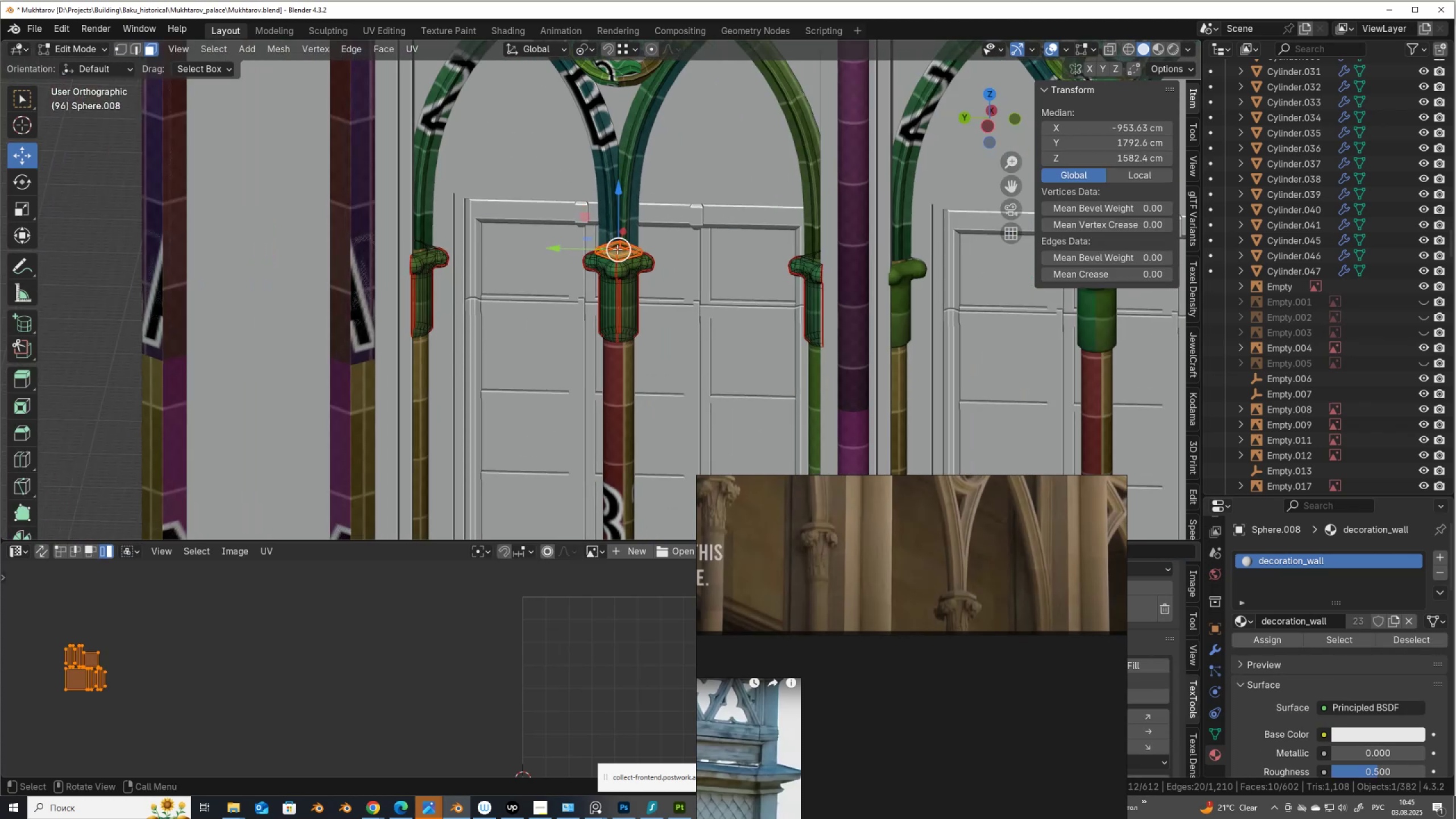 
key(Shift+D)
 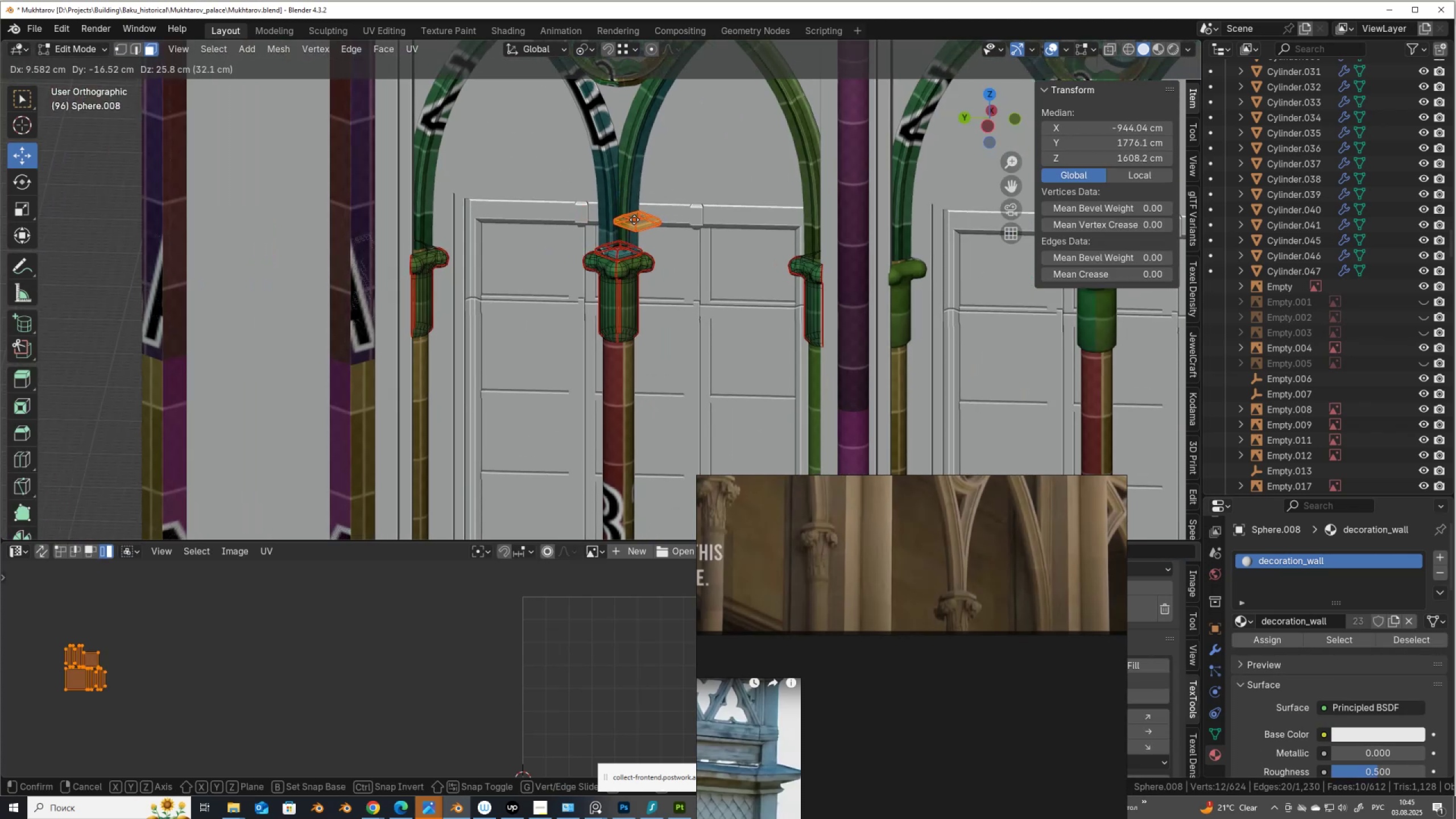 
right_click([634, 220])
 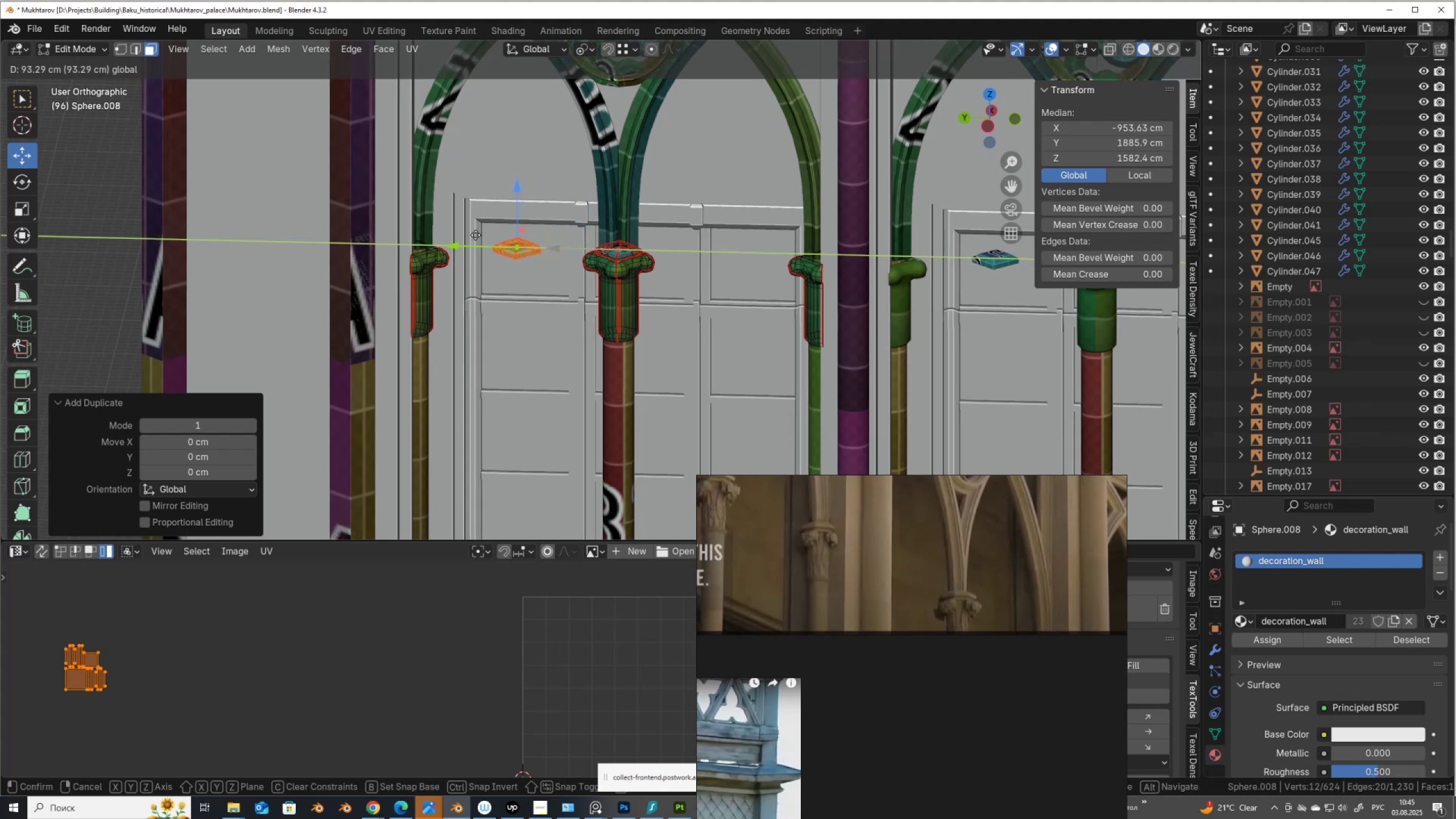 
scroll: coordinate [474, 234], scroll_direction: up, amount: 3.0
 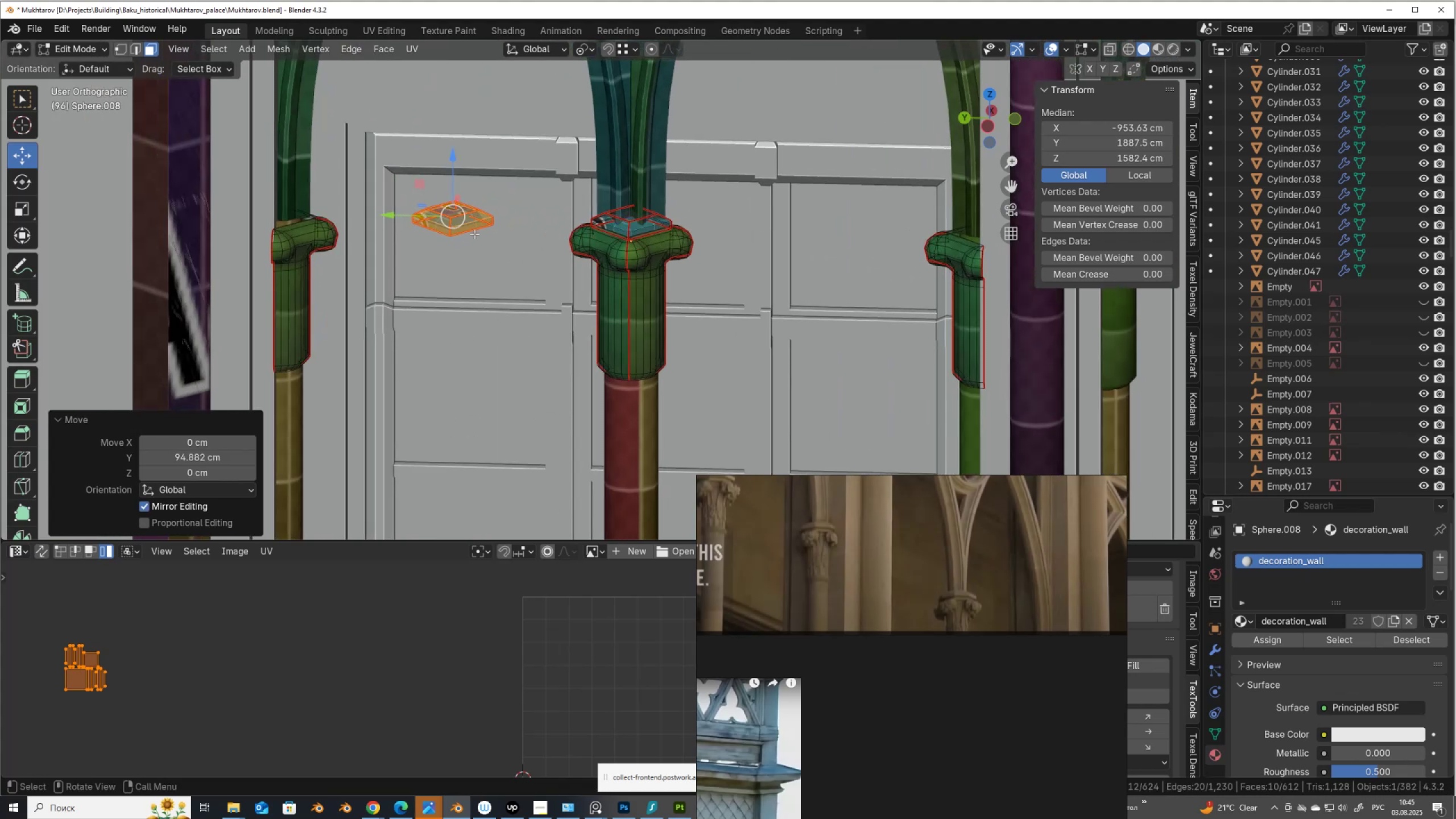 
hold_key(key=ShiftLeft, duration=0.35)
 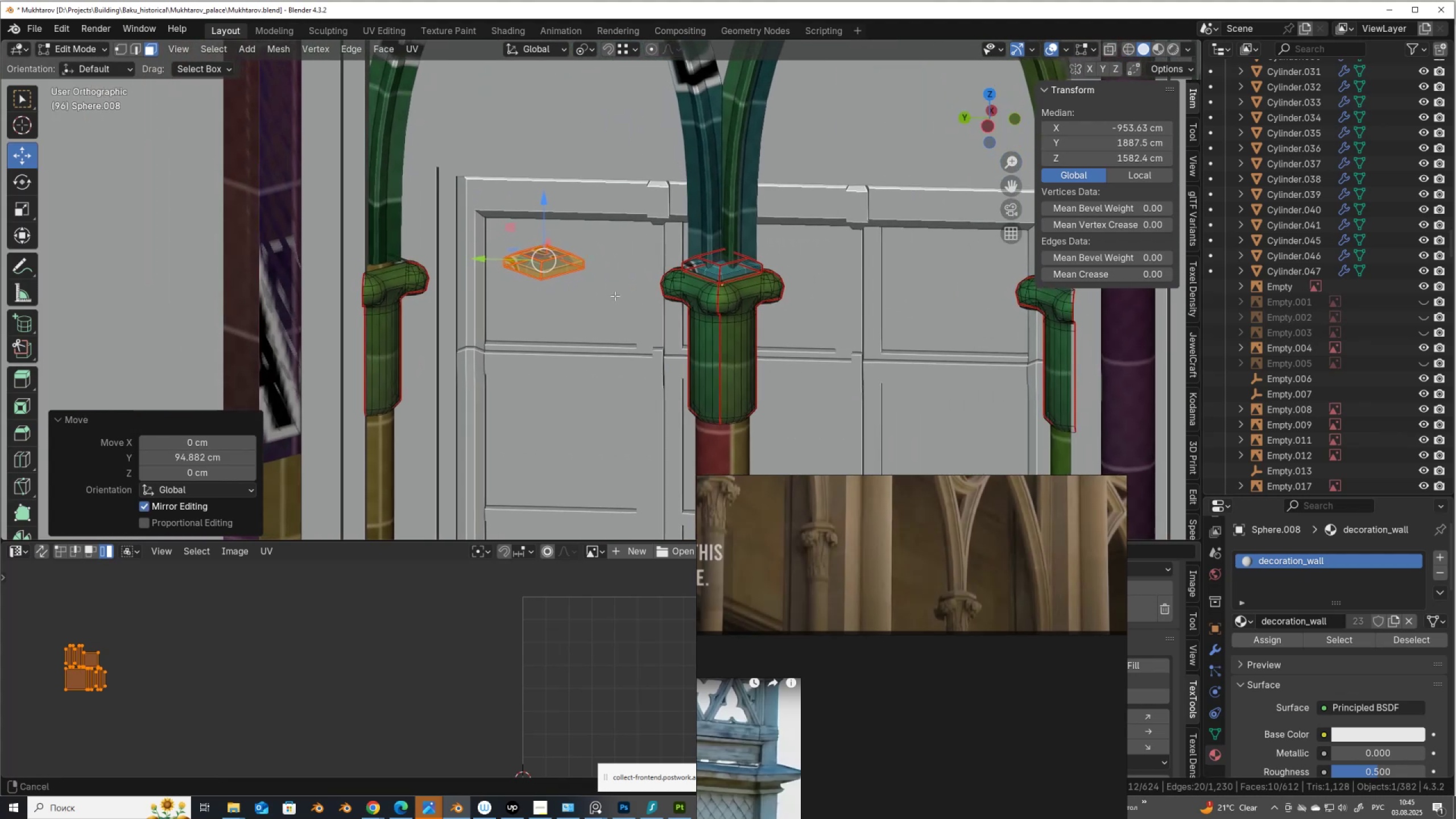 
scroll: coordinate [600, 296], scroll_direction: up, amount: 6.0
 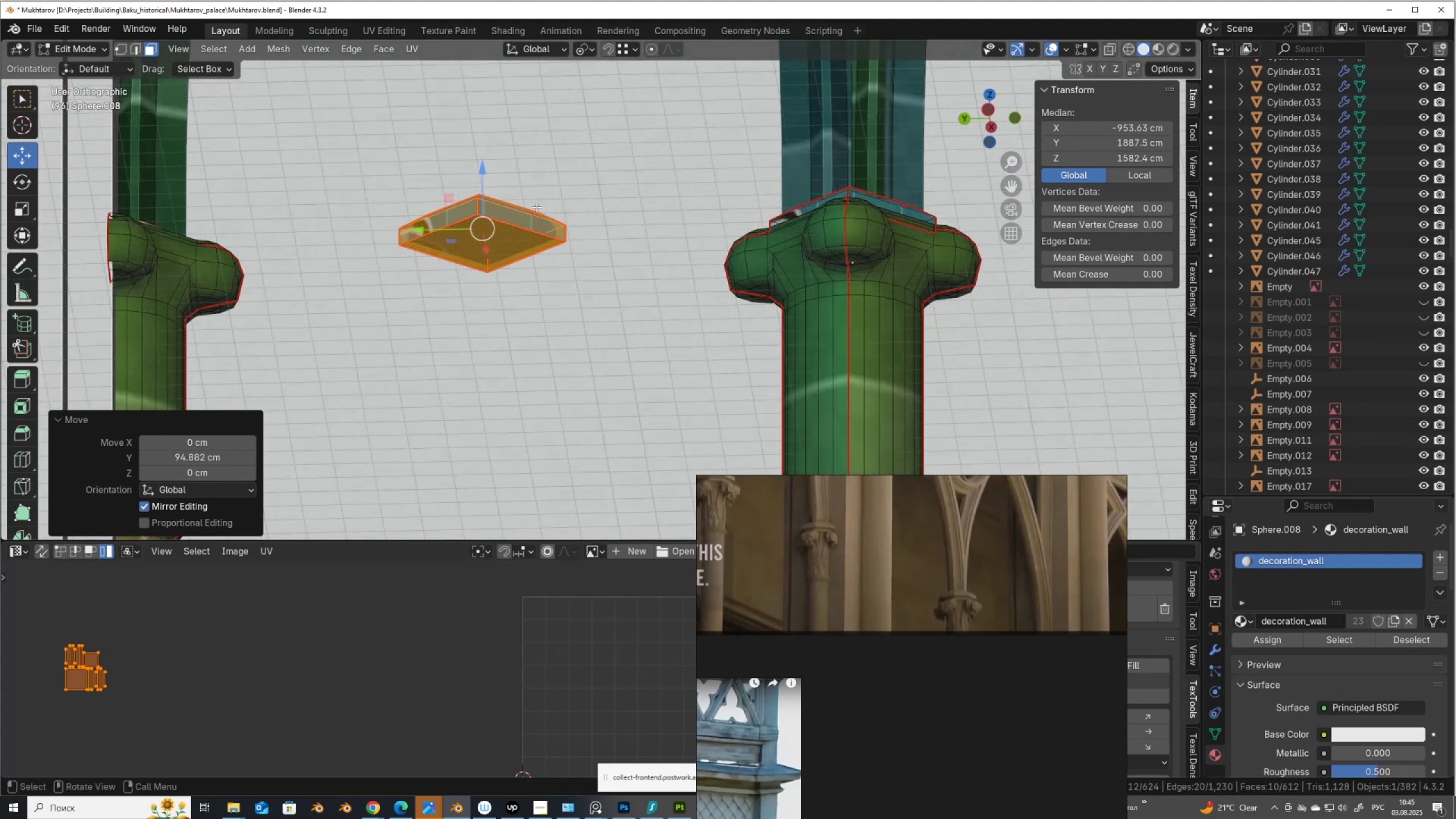 
key(1)
 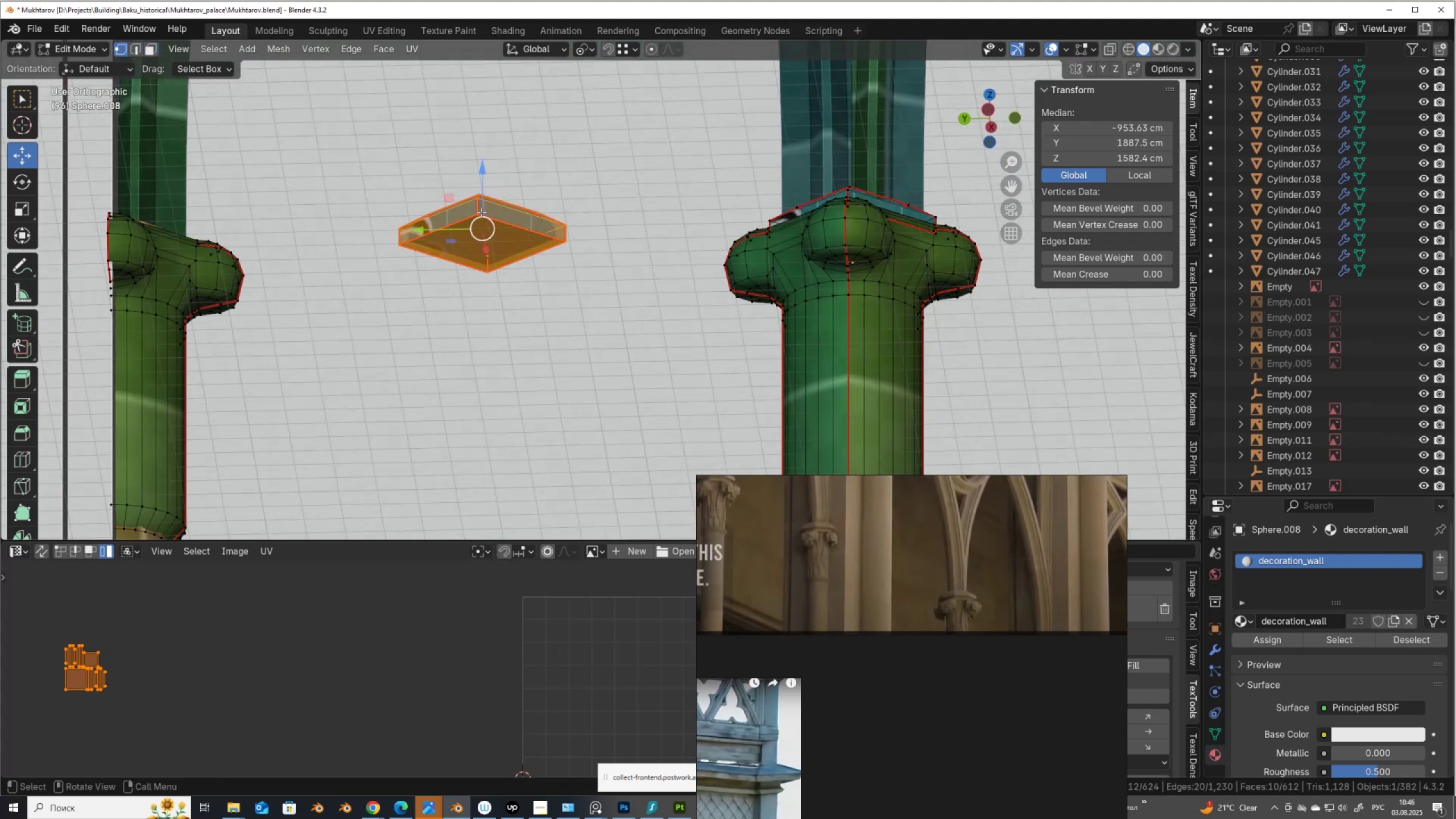 
left_click([477, 210])
 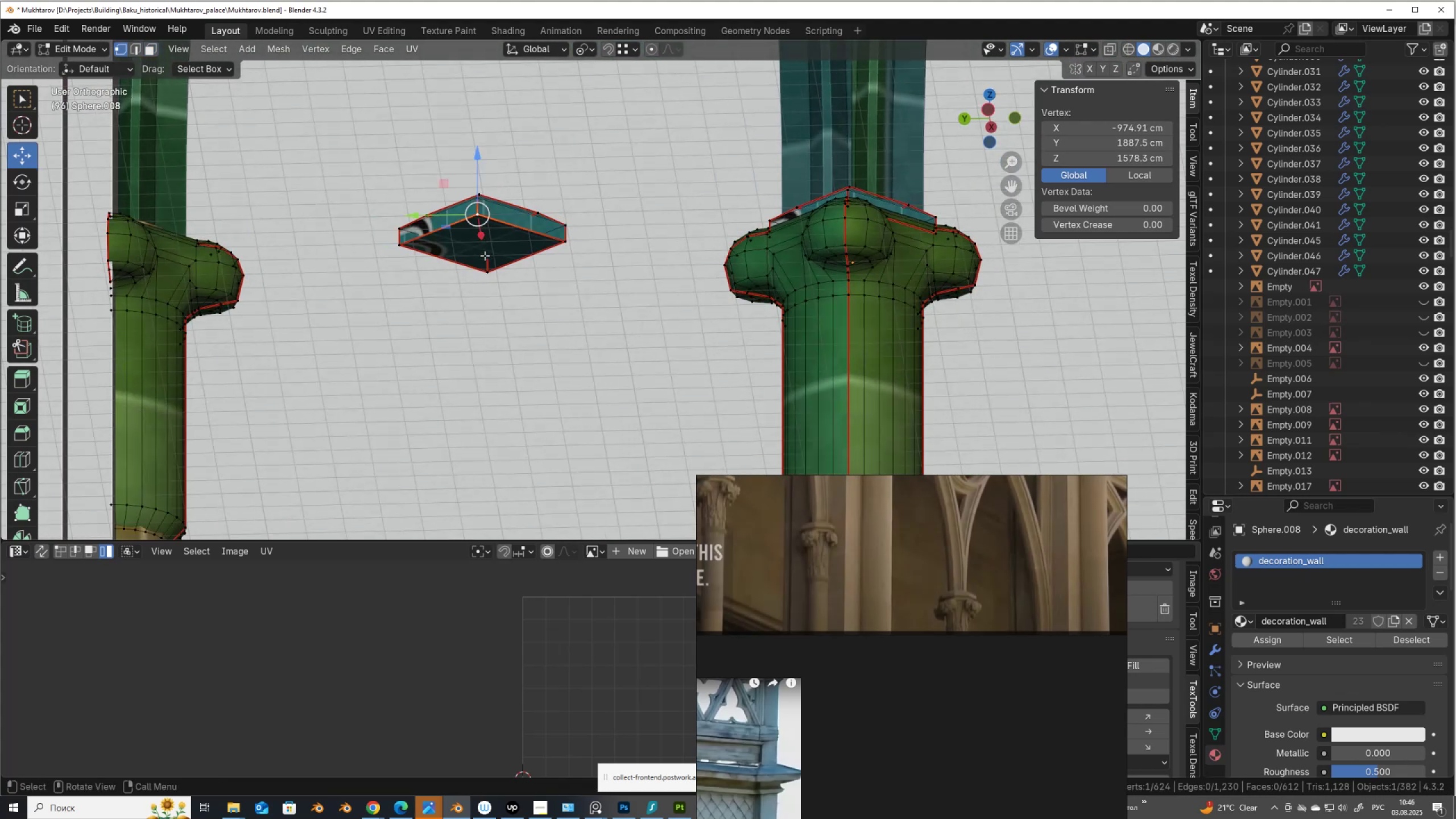 
hold_key(key=ShiftLeft, duration=0.39)
left_click([487, 272])
 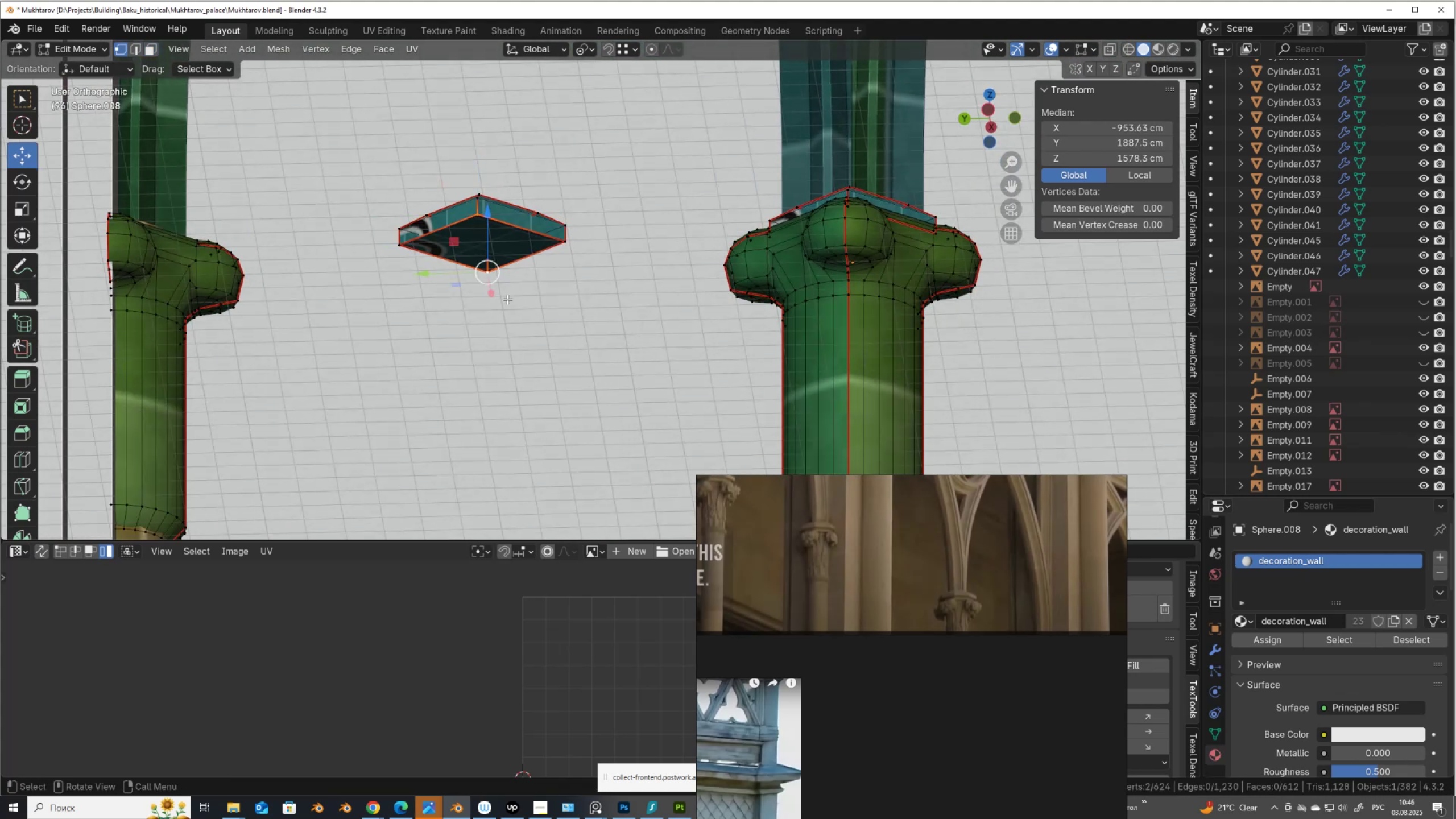 
key(J)
 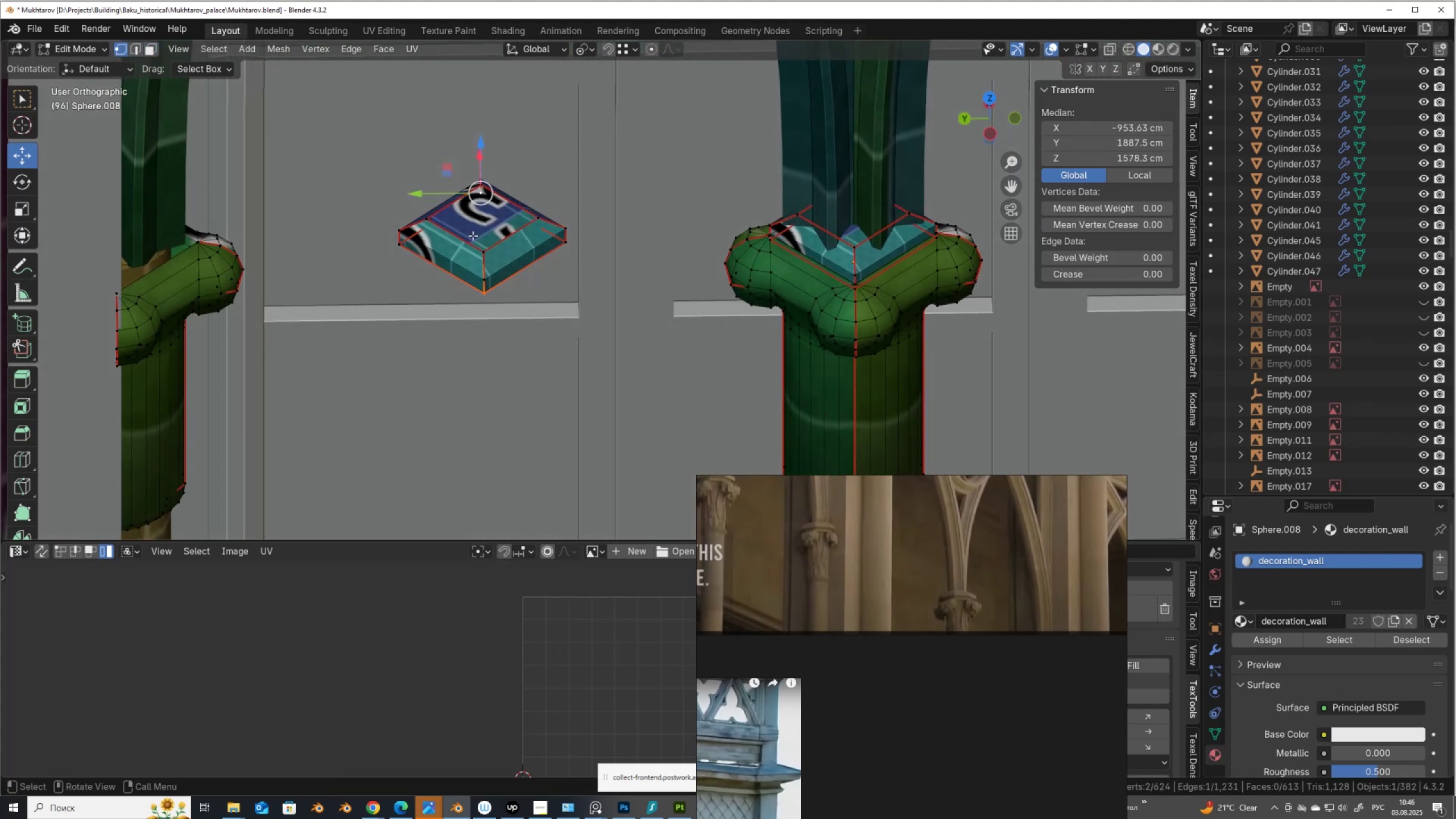 
left_click([485, 246])
 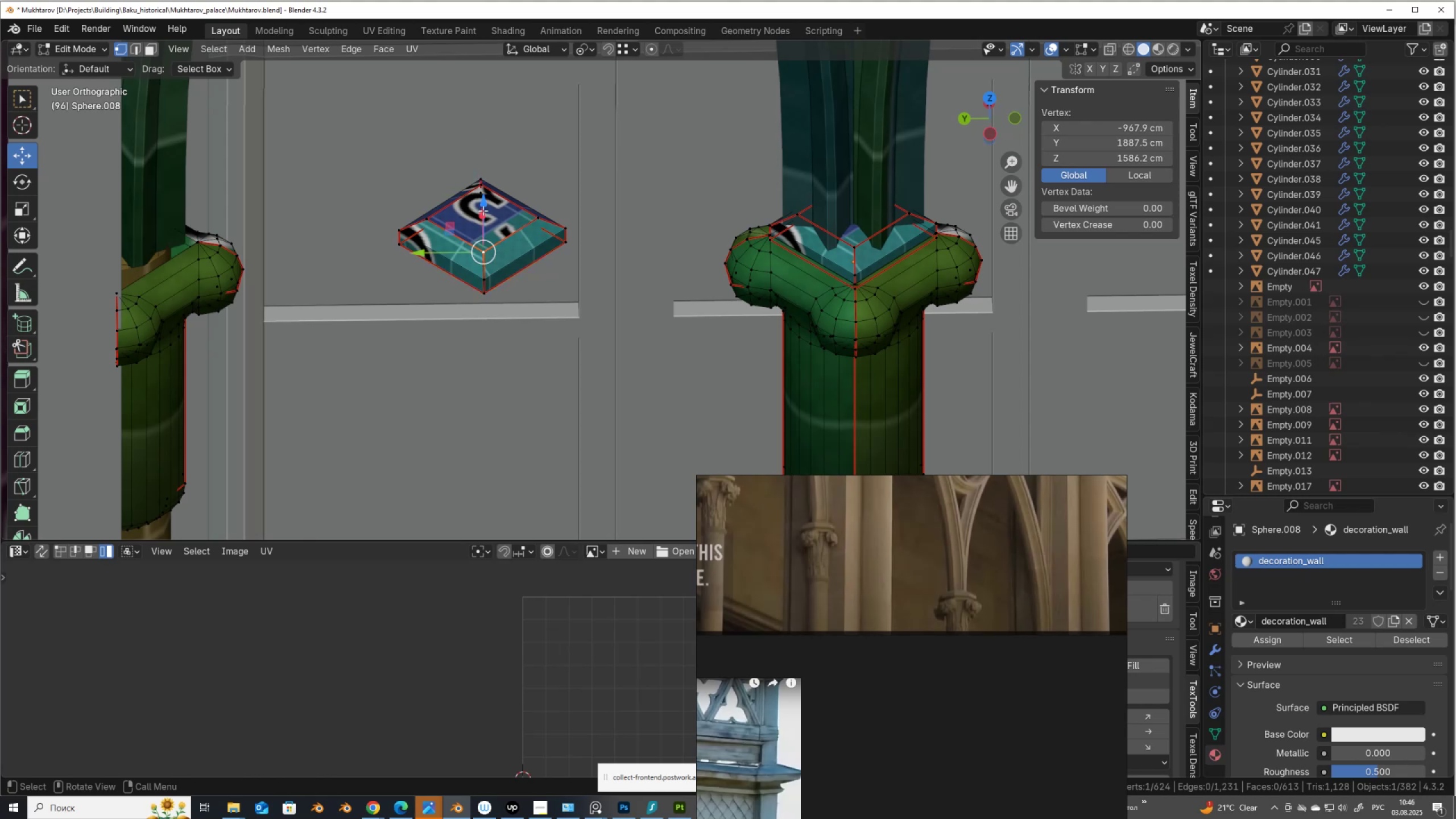 
hold_key(key=ShiftLeft, duration=0.7)
left_click([481, 188])
 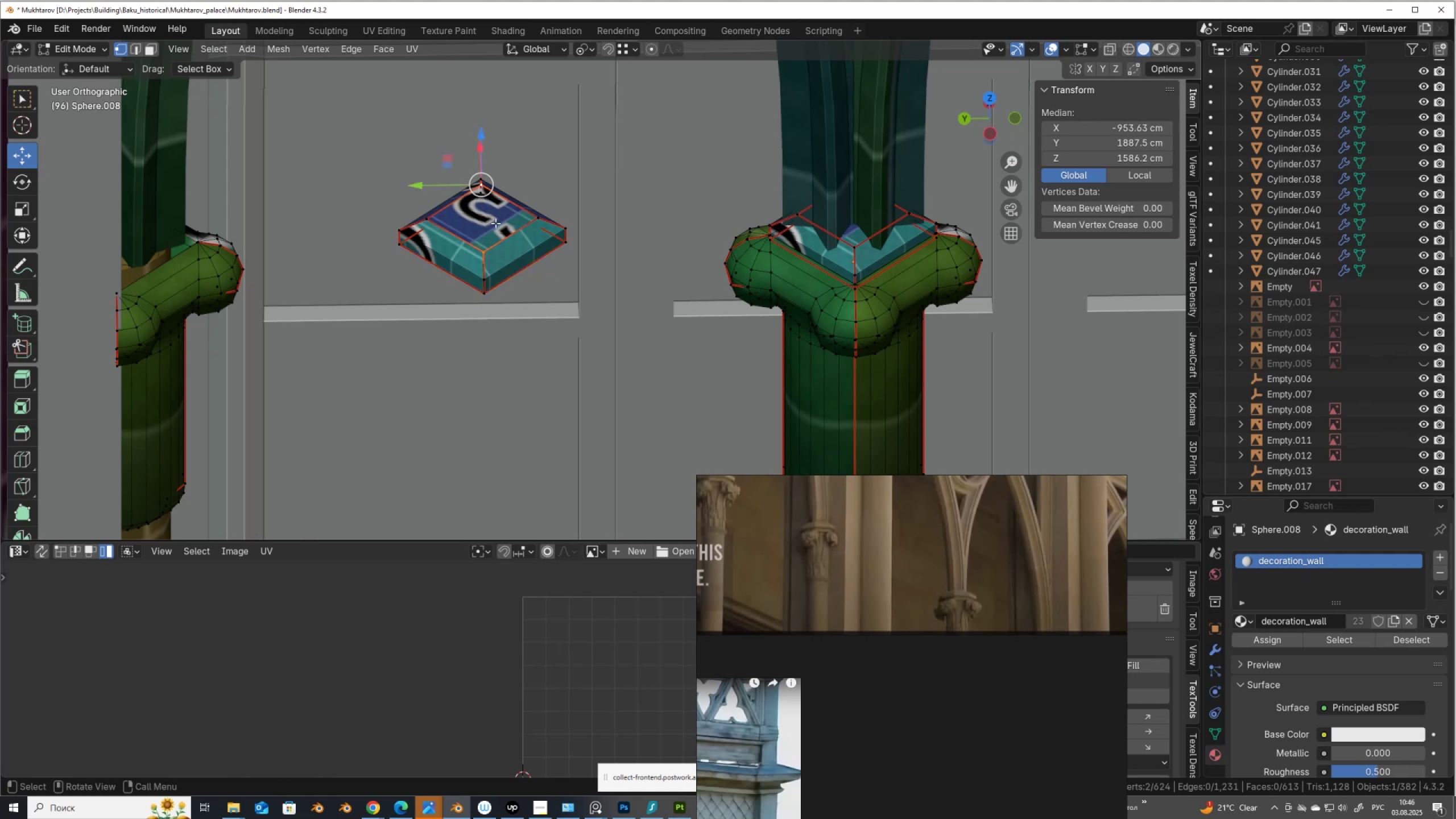 
type(j3zz)
 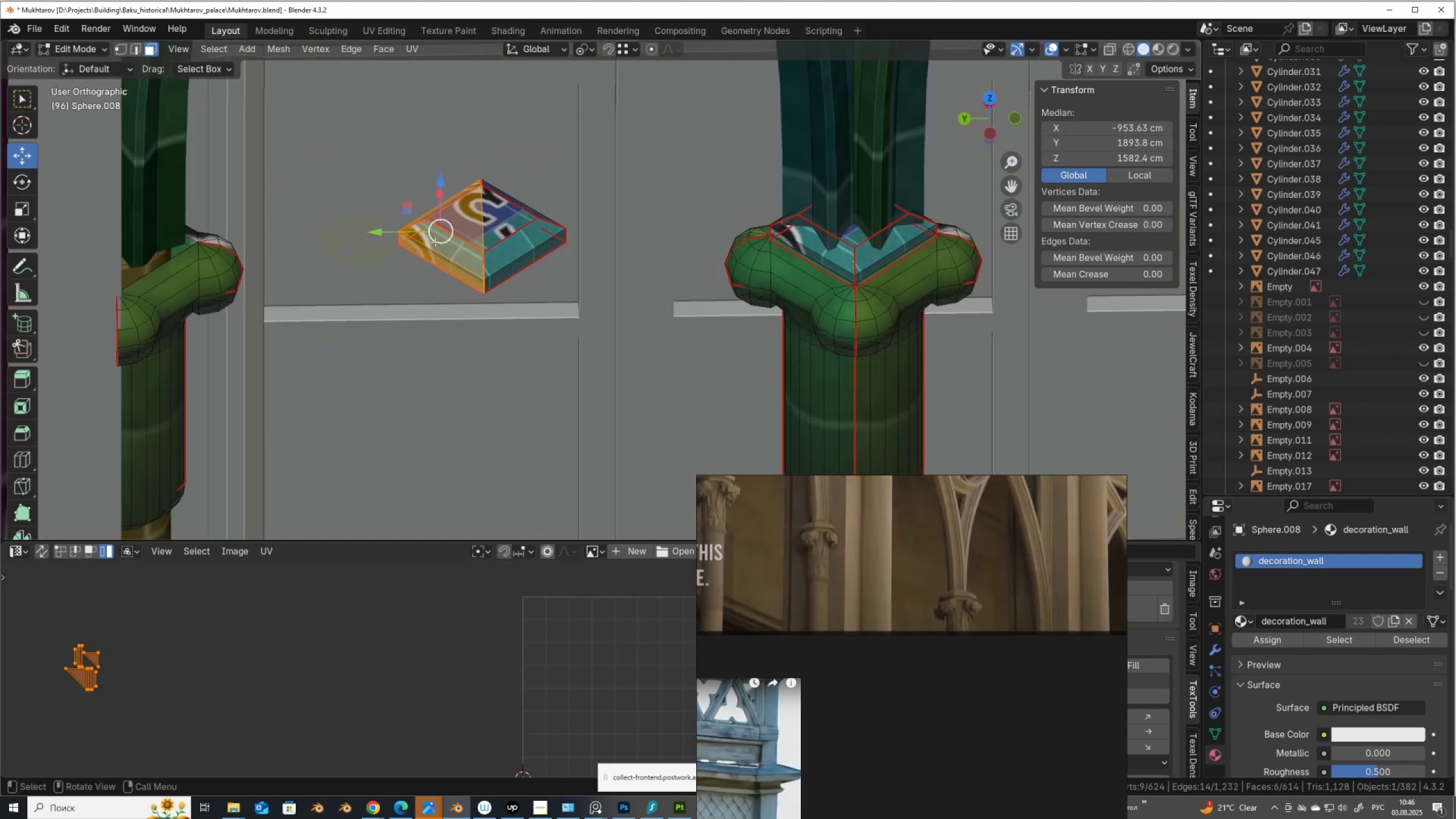 
hold_key(key=AltLeft, duration=0.81)
 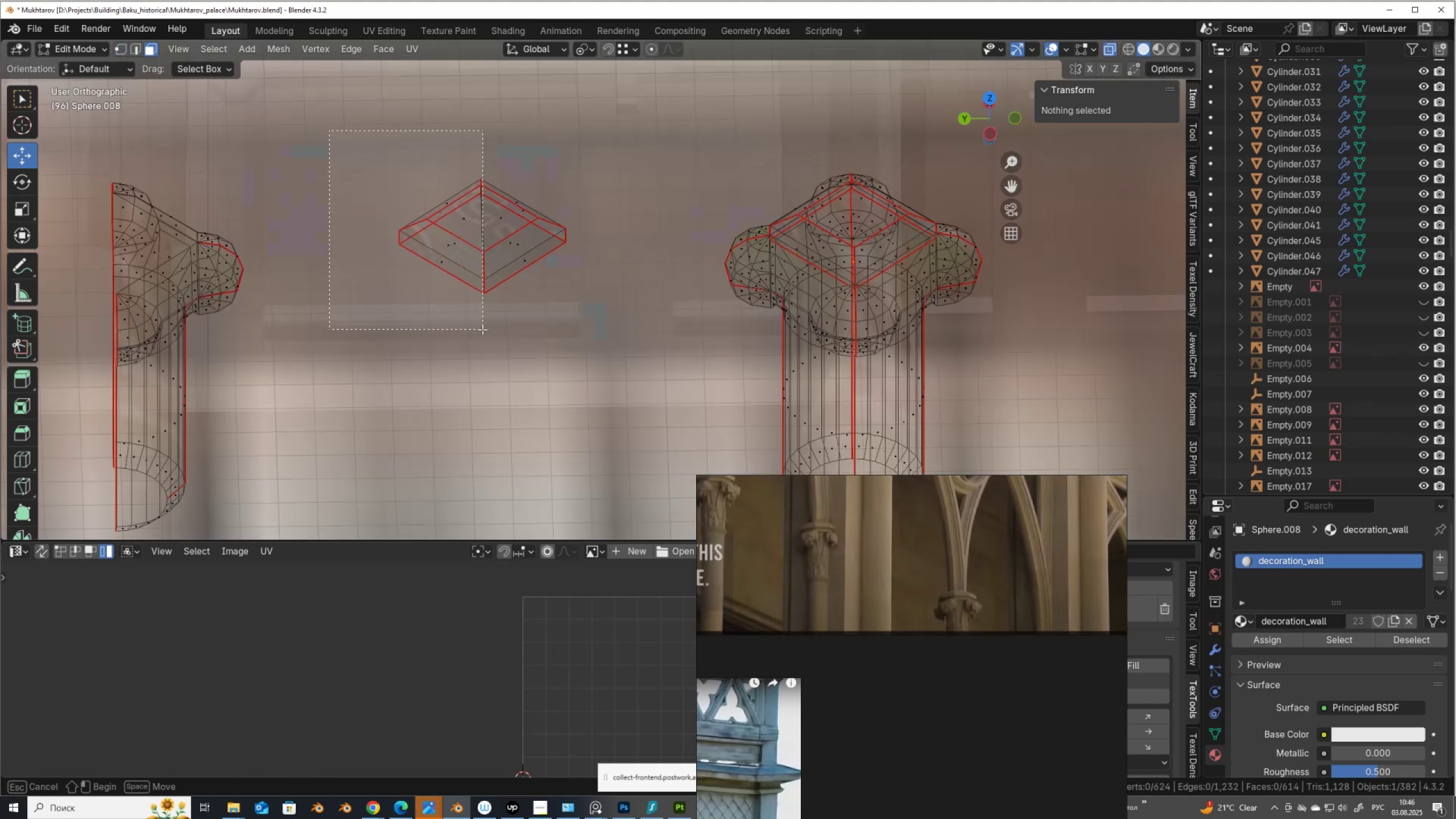 
key(Alt+AltLeft)
 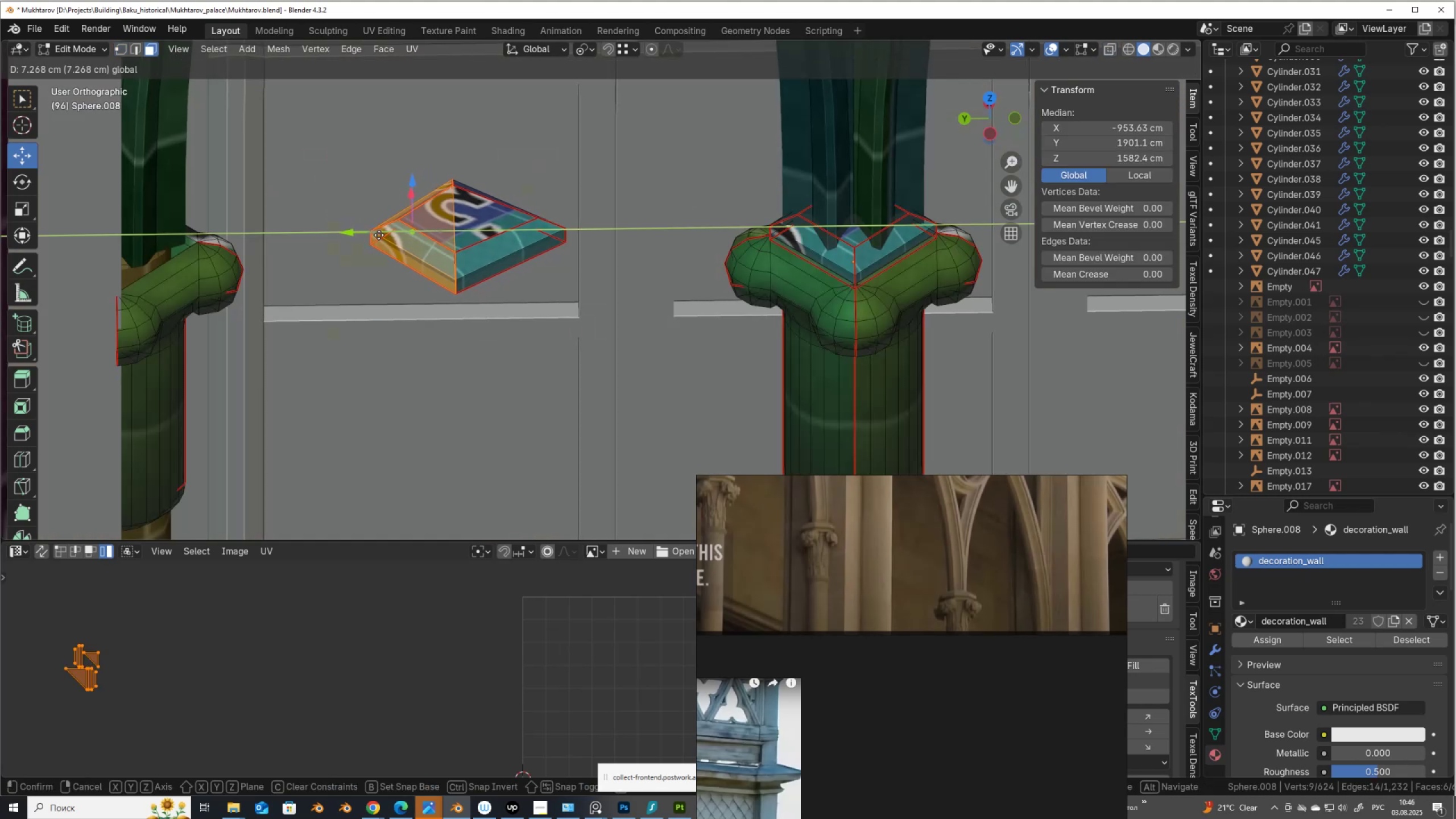 
key(Control+Z)
 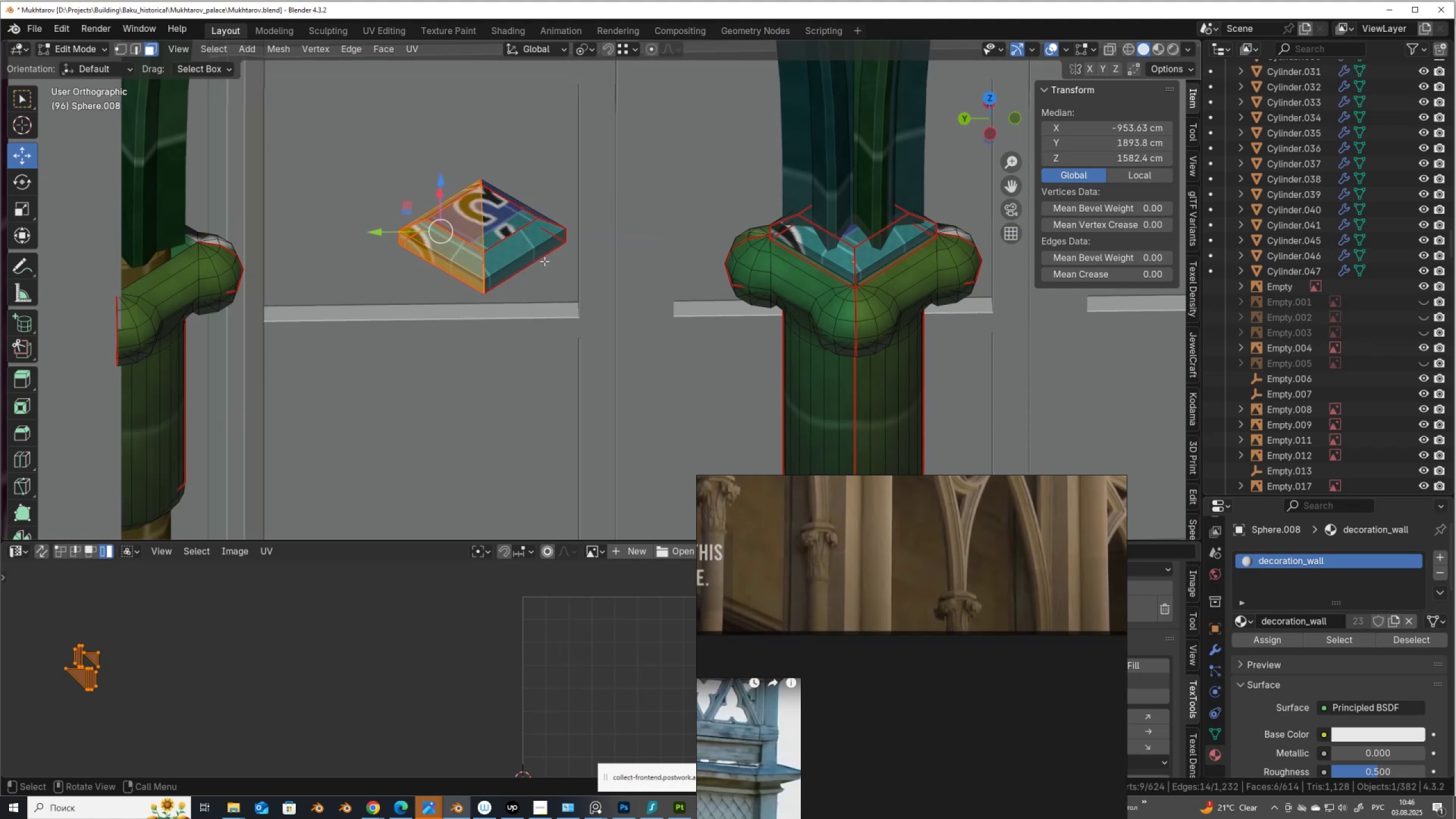 
type(FD)
 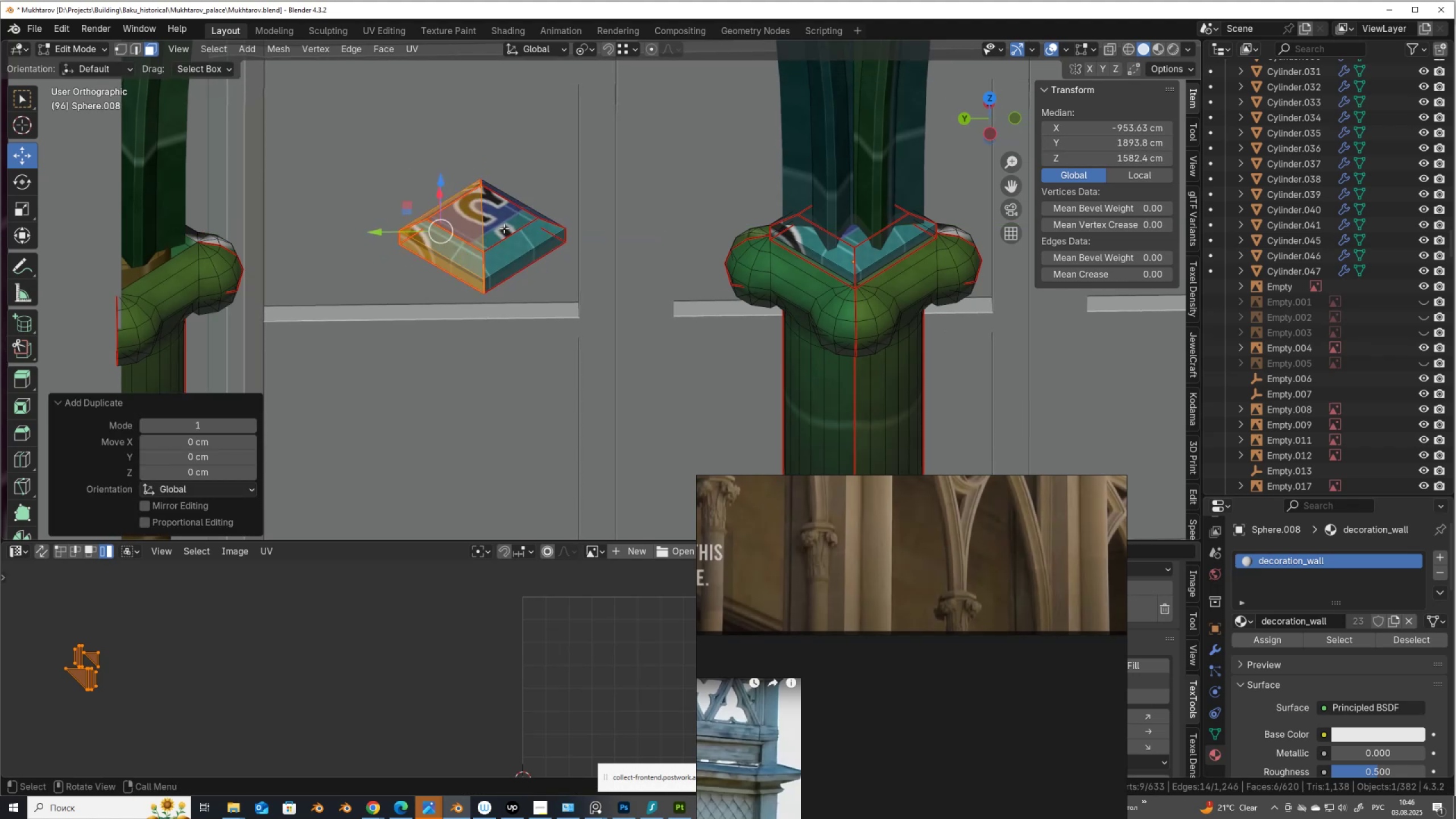 
 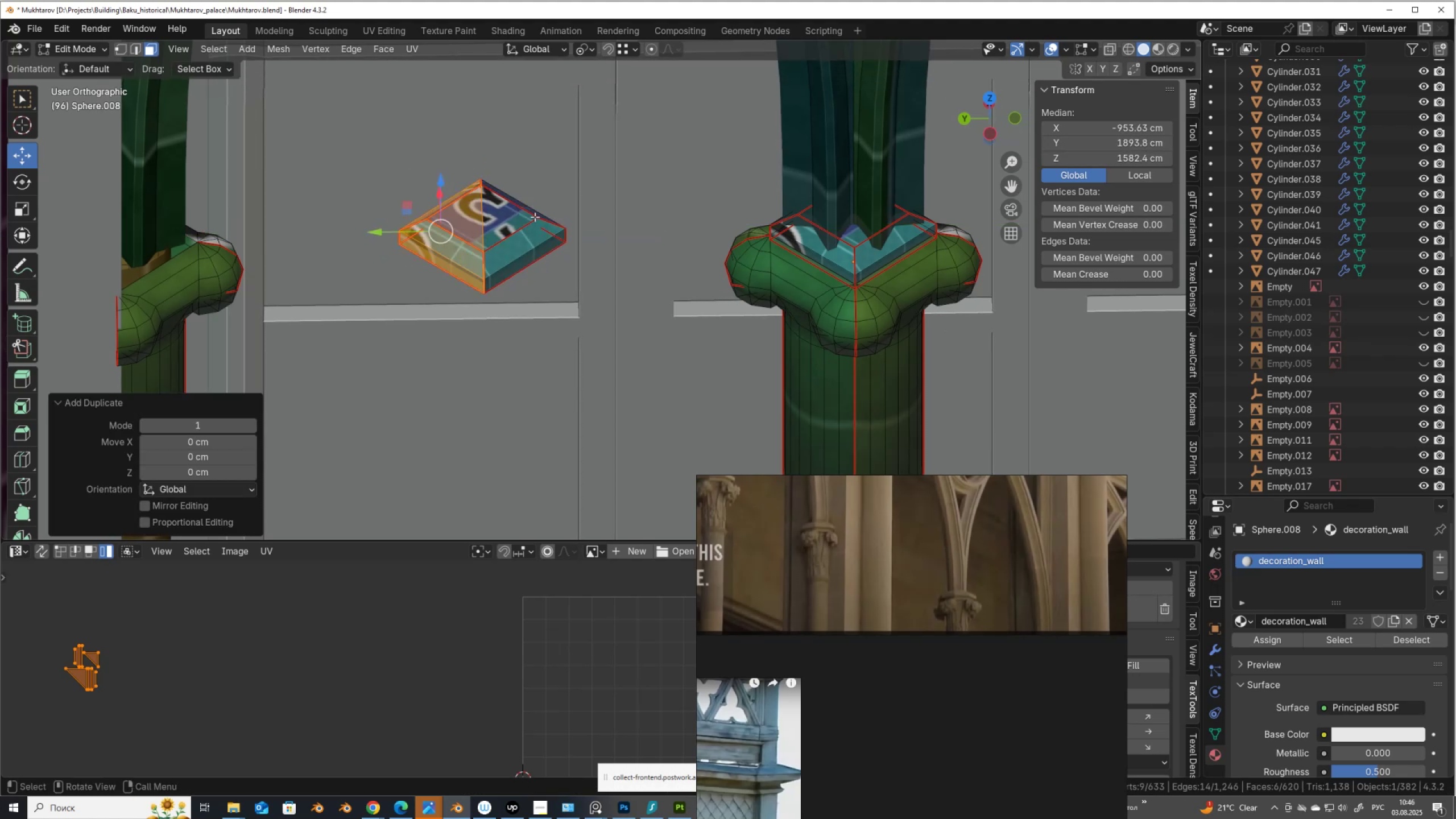 
right_click([535, 217])
 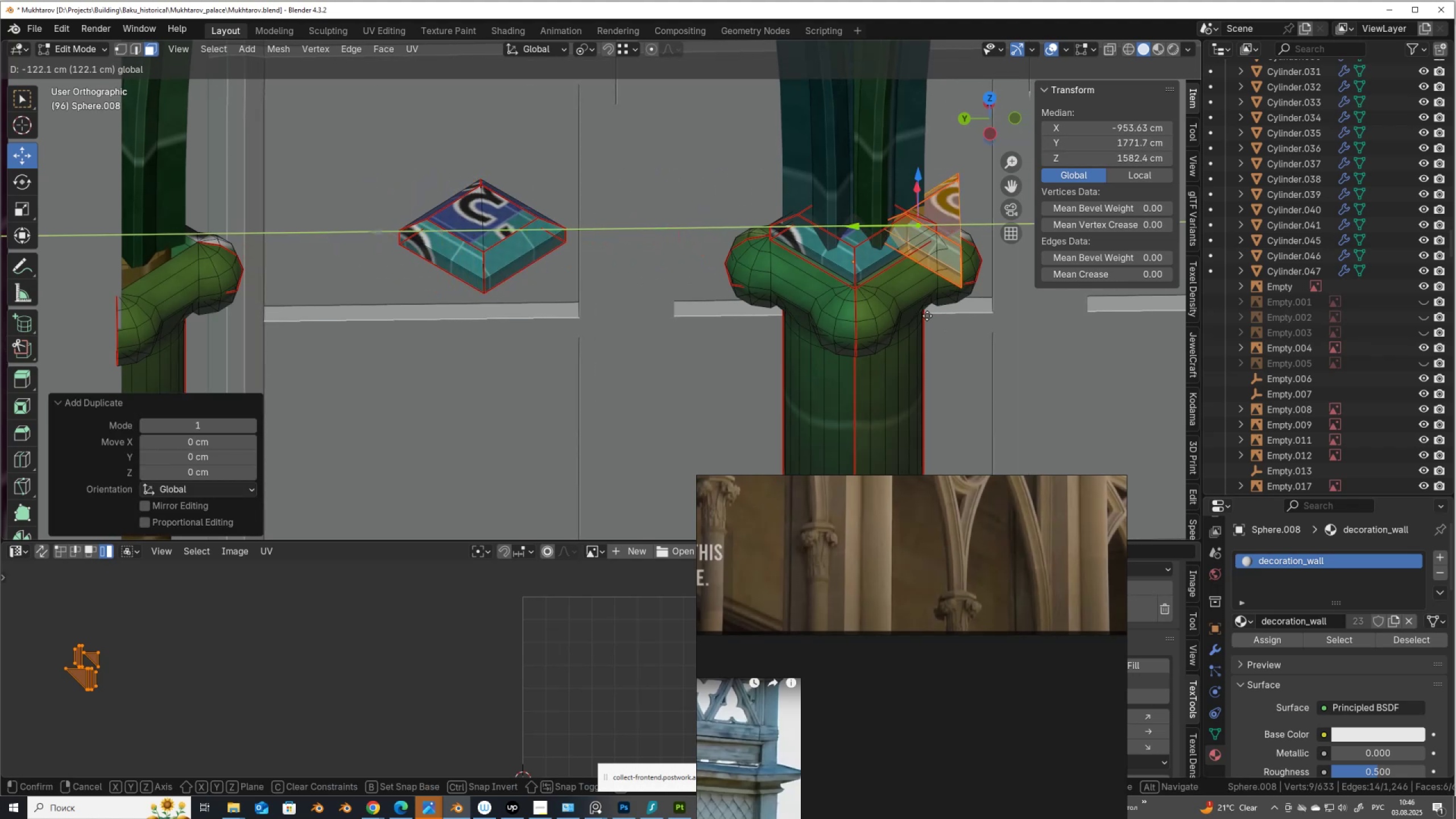 
hold_key(key=ShiftLeft, duration=0.6)
 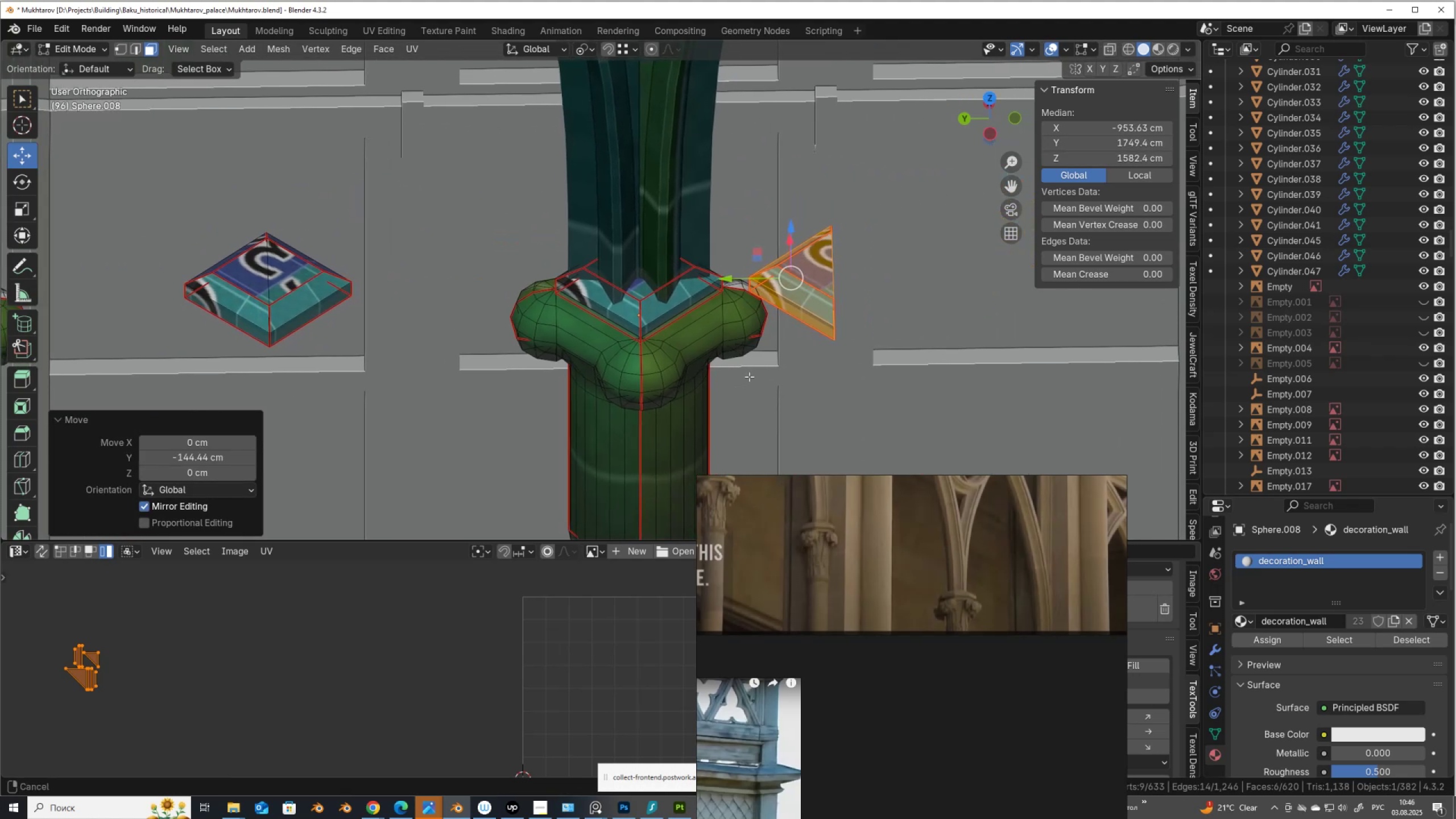 
scroll: coordinate [802, 314], scroll_direction: down, amount: 7.0
 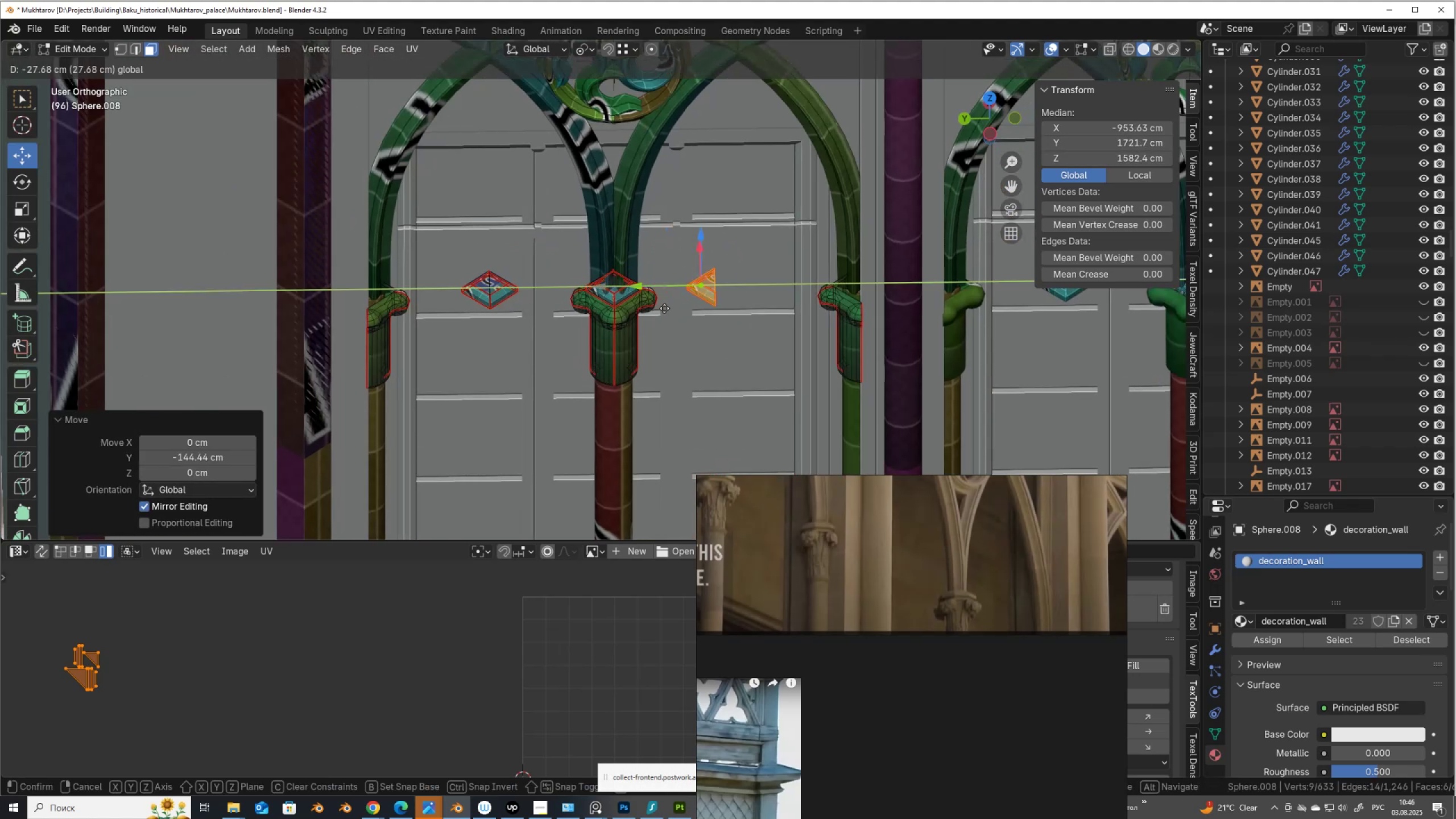 
hold_key(key=ControlLeft, duration=1.5)
 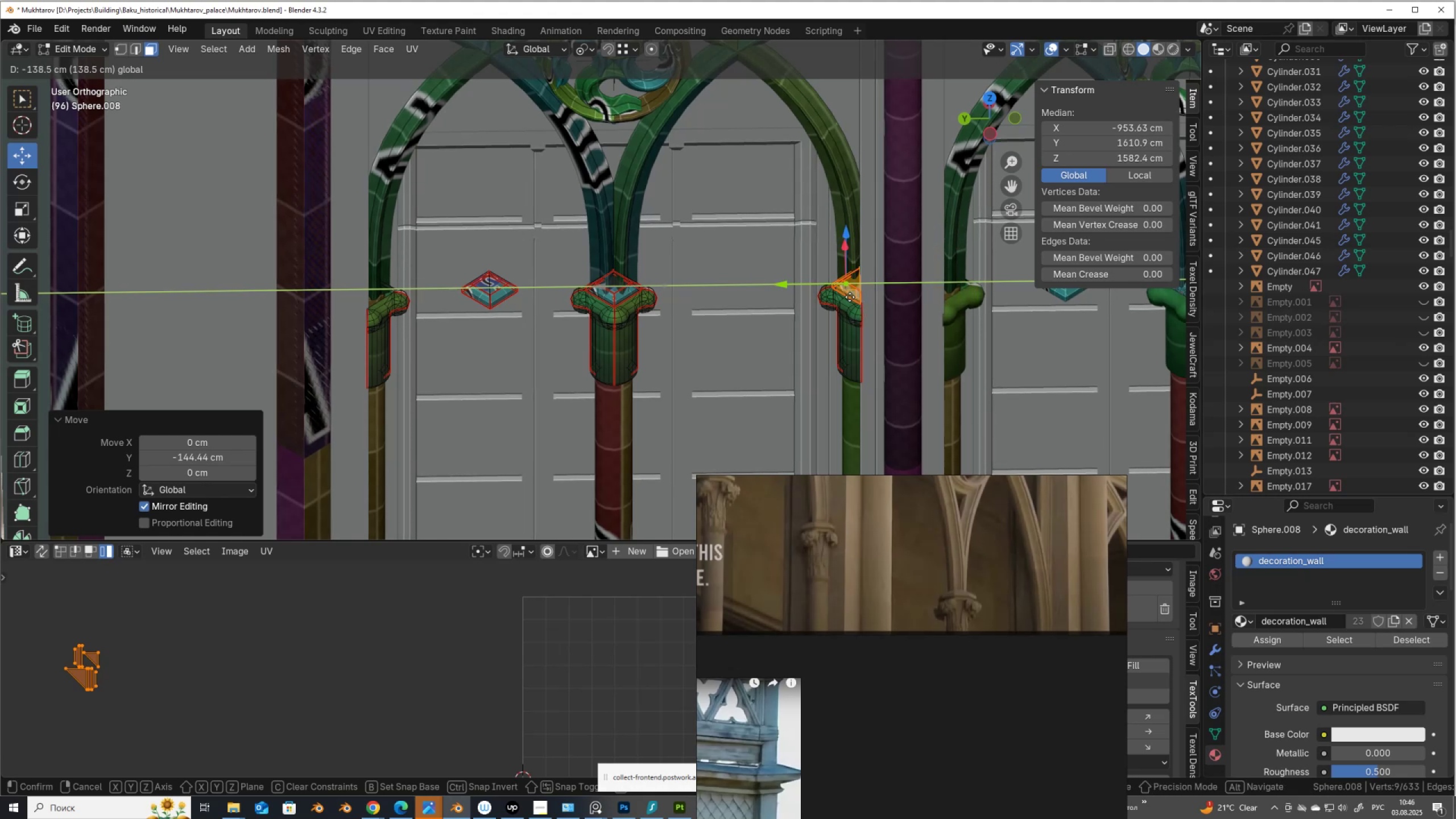 
key(Control+ControlLeft)
 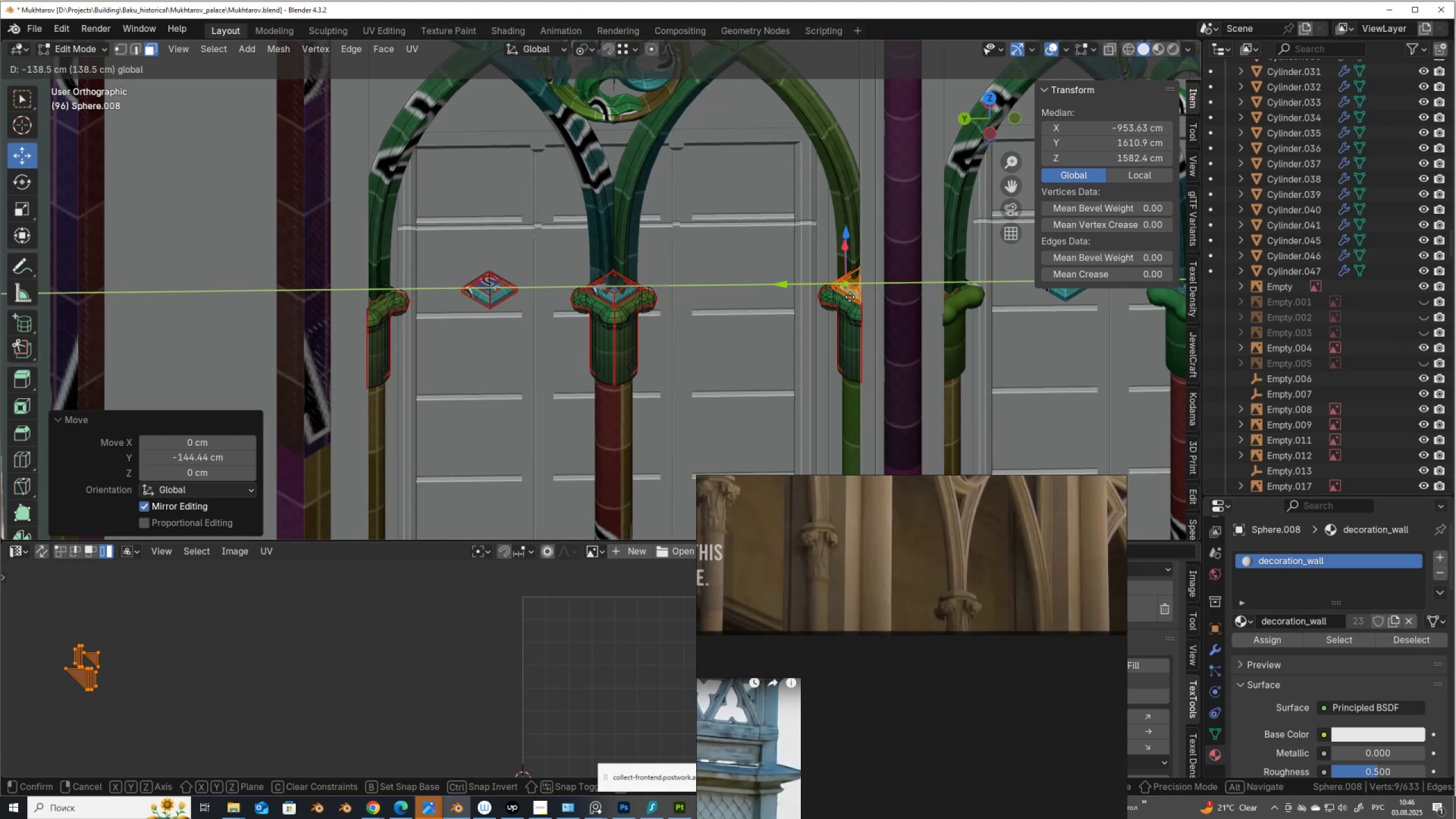 
key(Control+ControlLeft)
 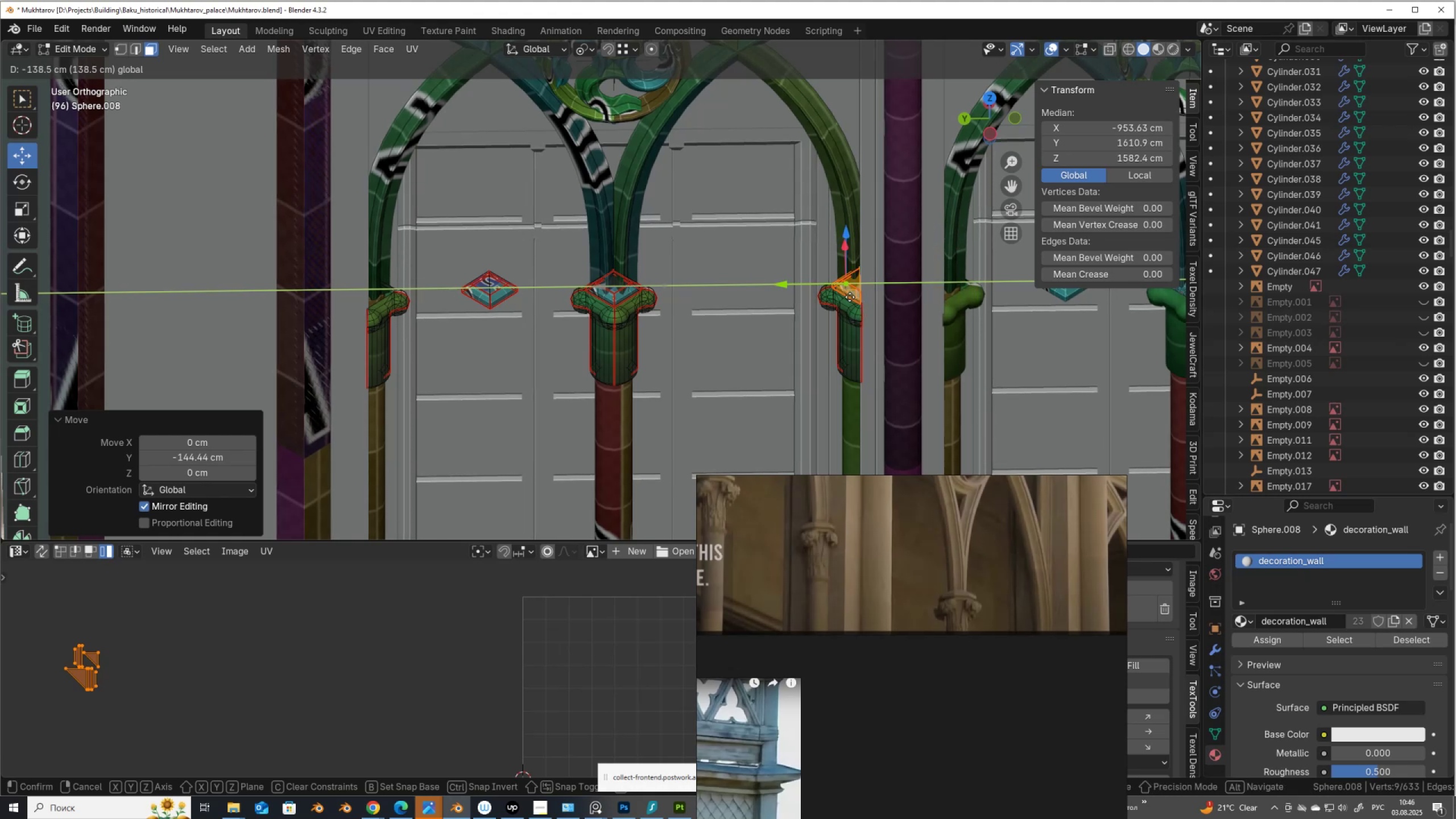 
key(Control+ControlLeft)
 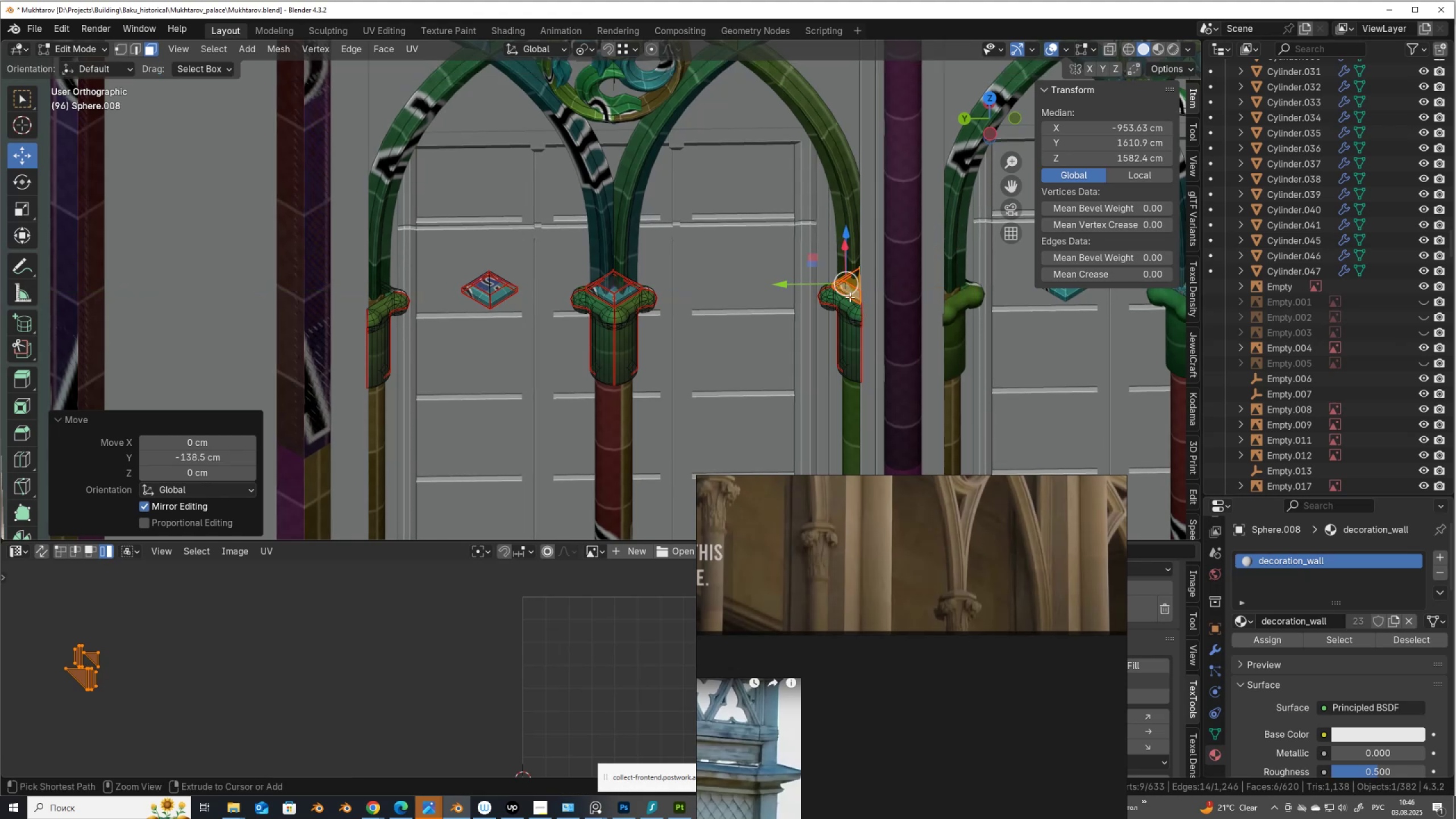 
key(Control+ControlLeft)
 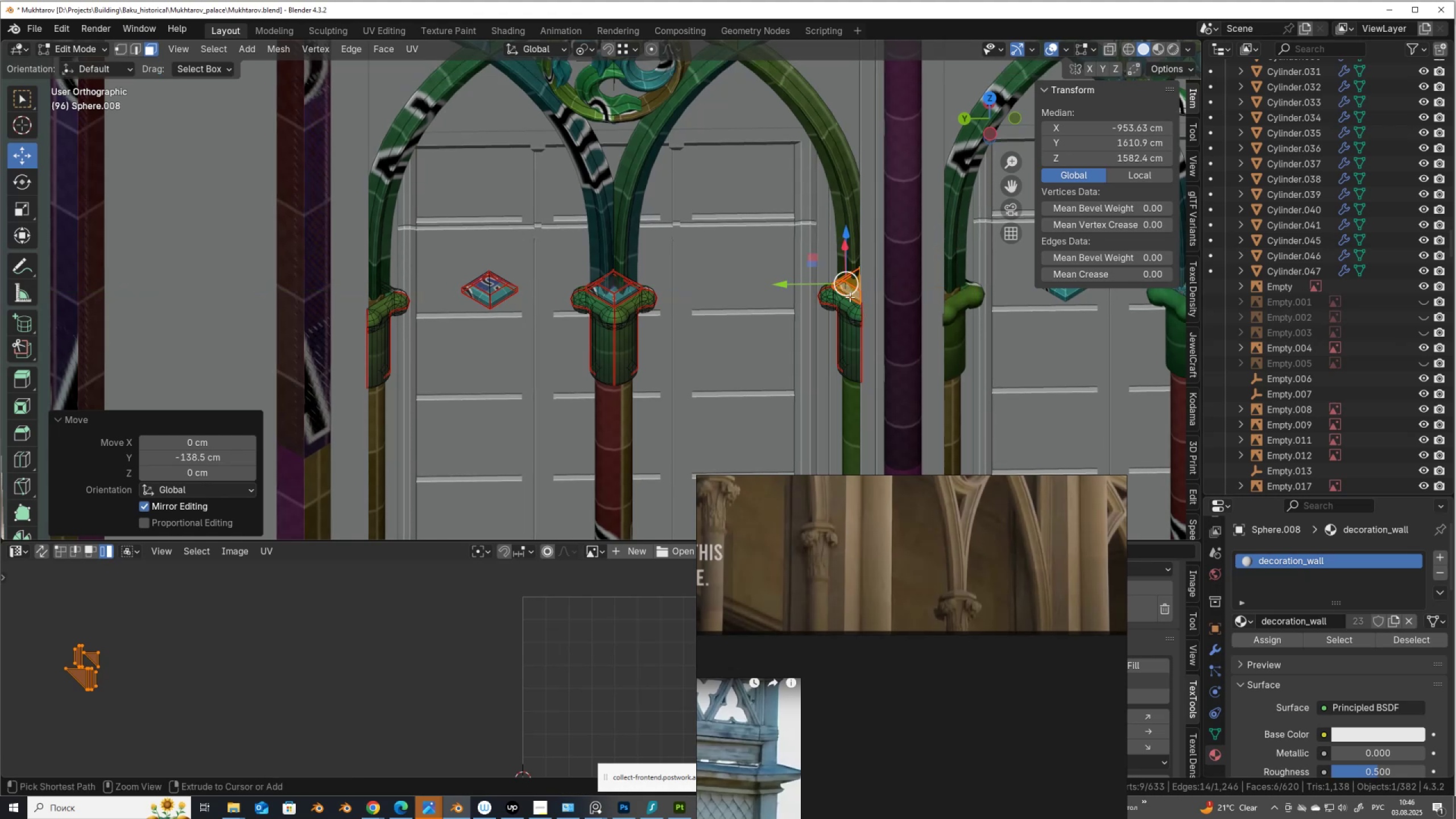 
key(Control+ControlLeft)
 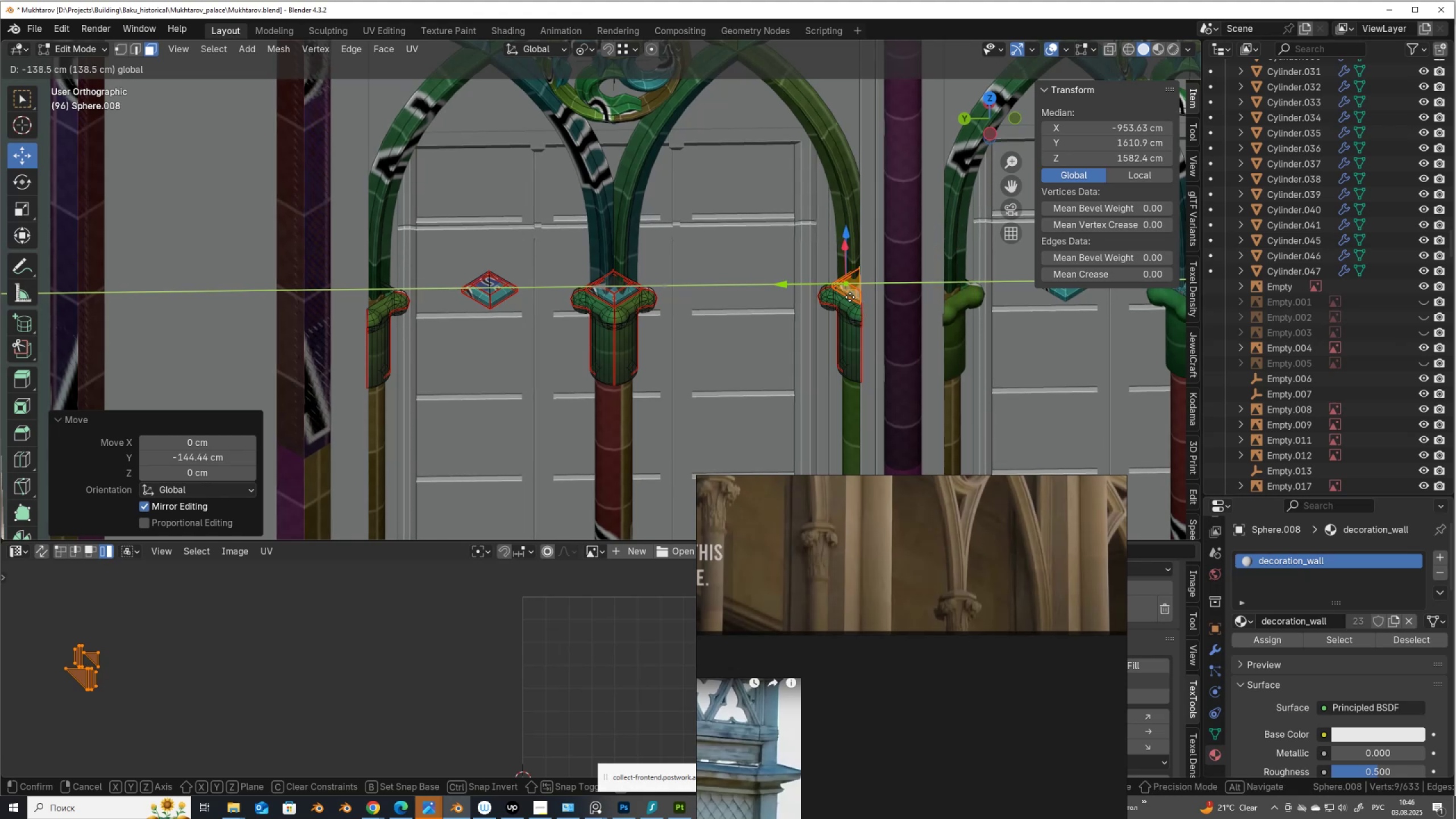 
key(Control+ControlLeft)
 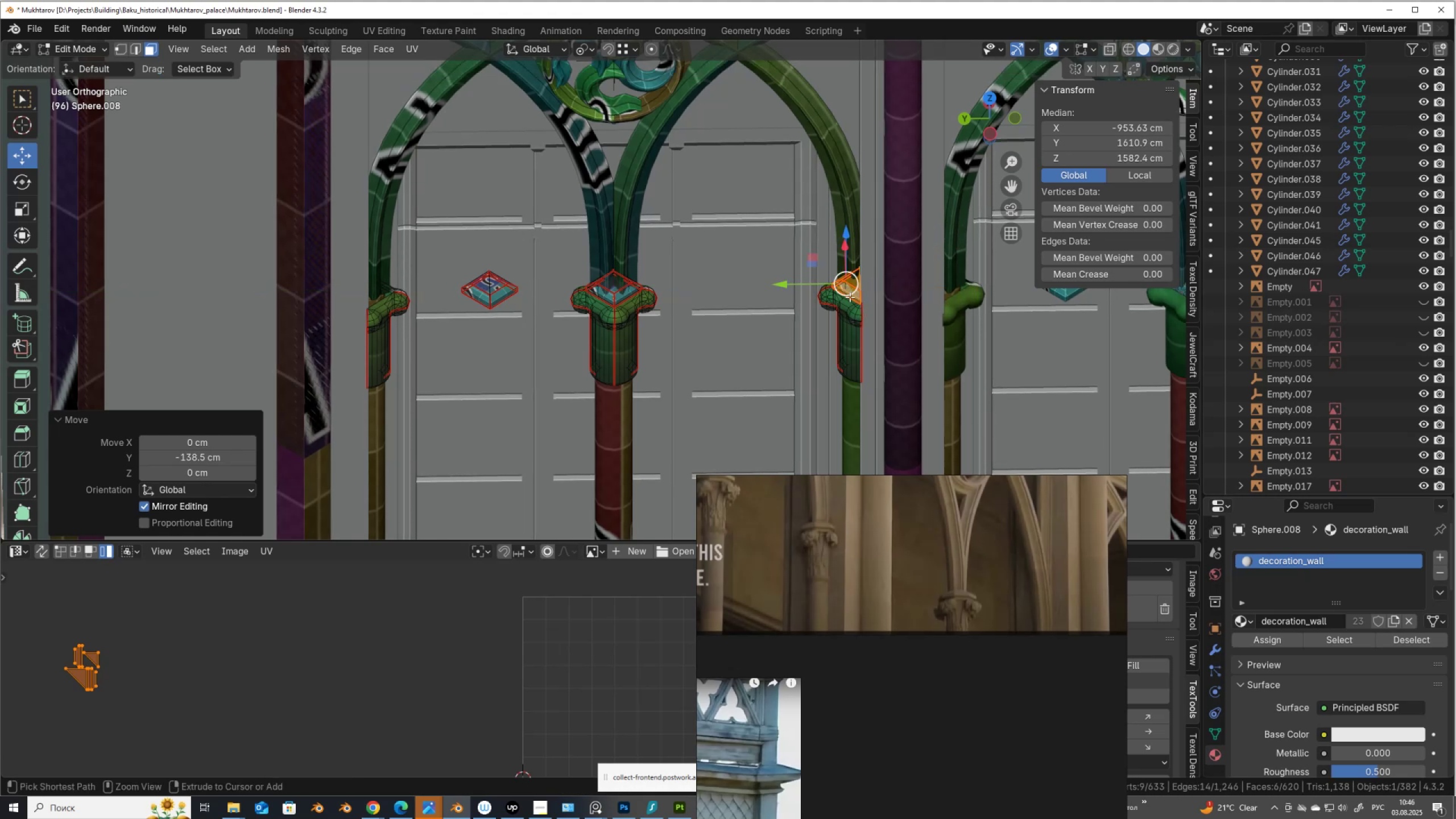 
key(Control+ControlLeft)
 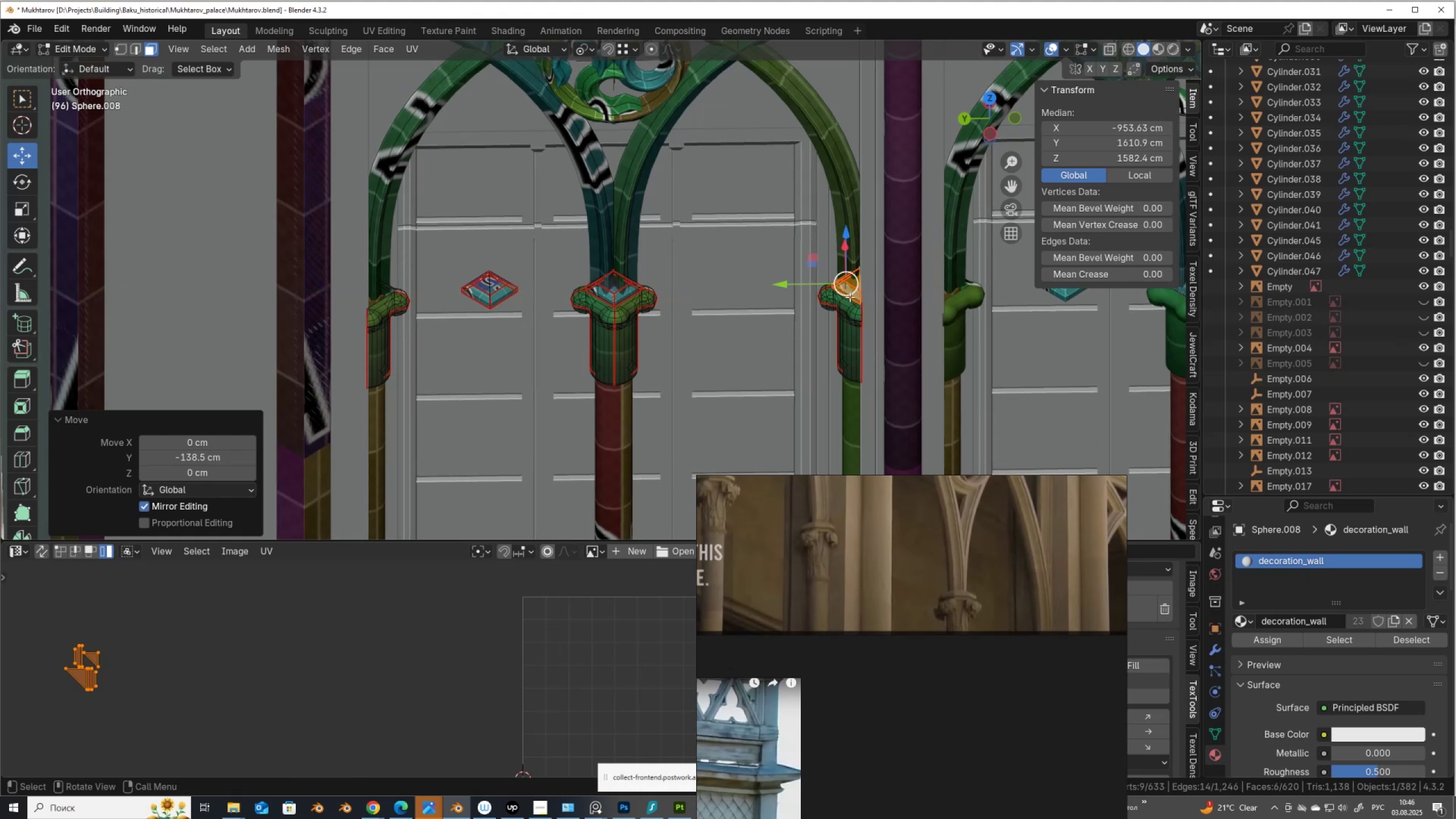 
key(Control+ControlLeft)
 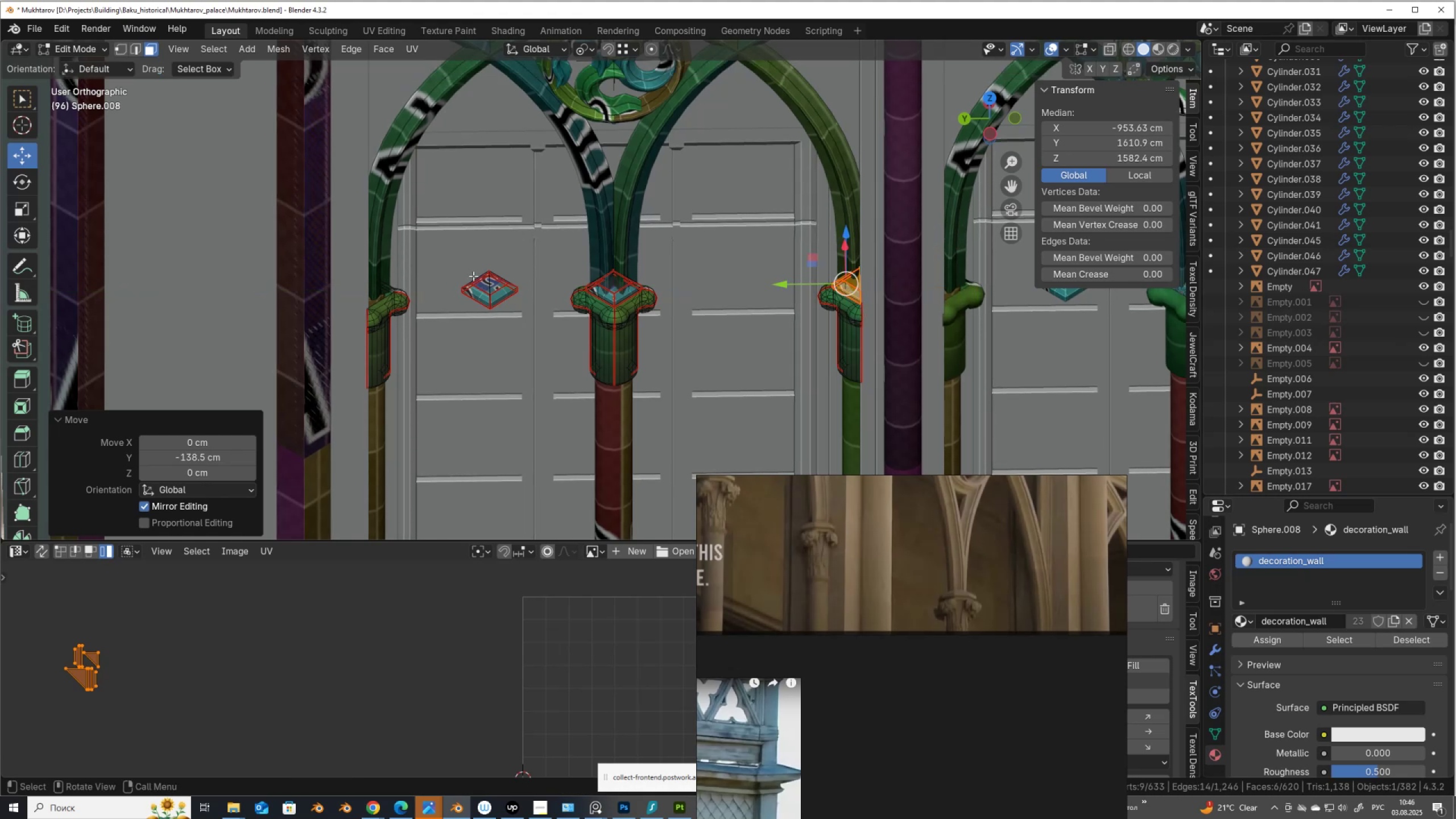 
key(Alt+AltLeft)
 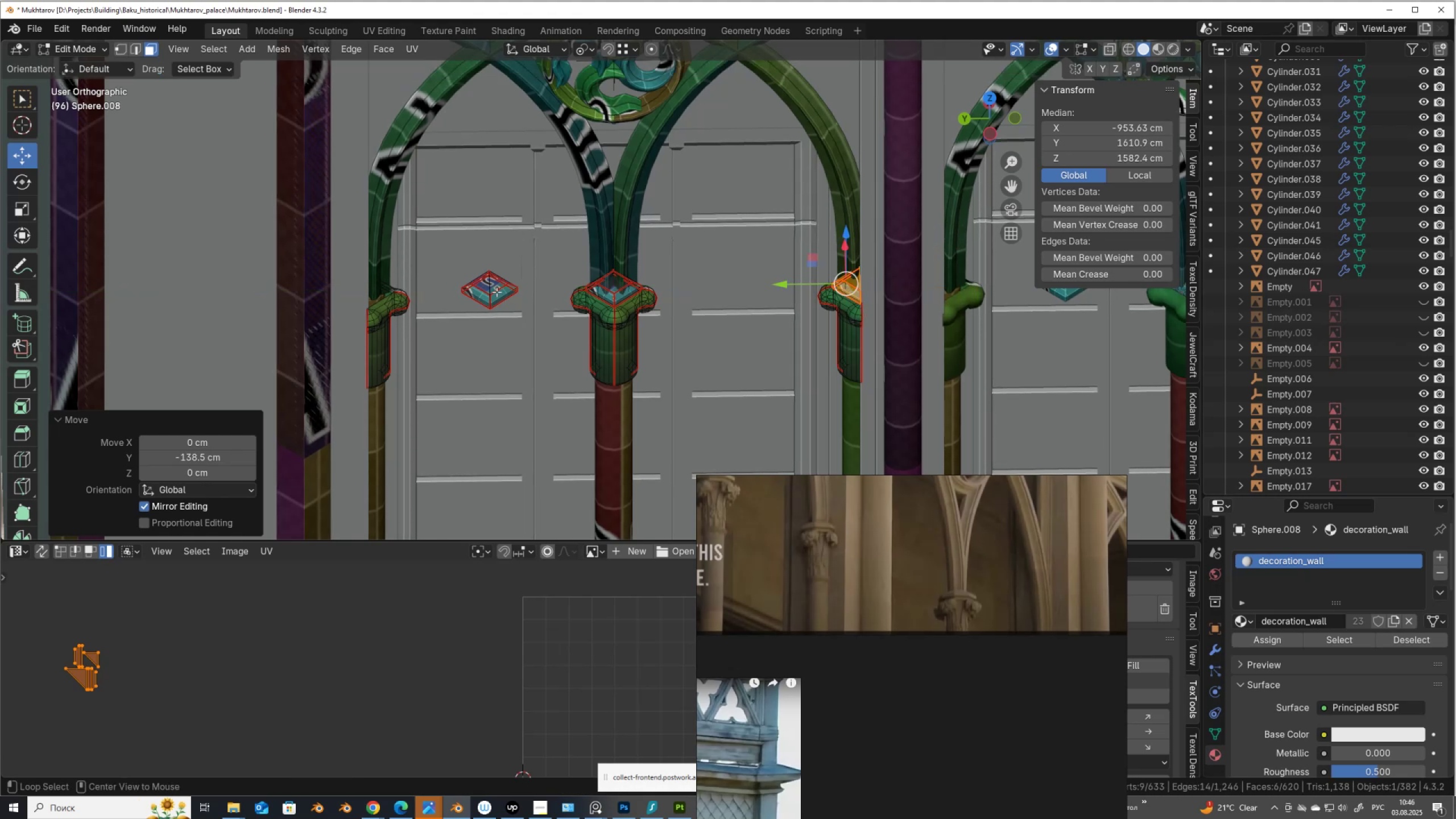 
key(Alt+Z)
 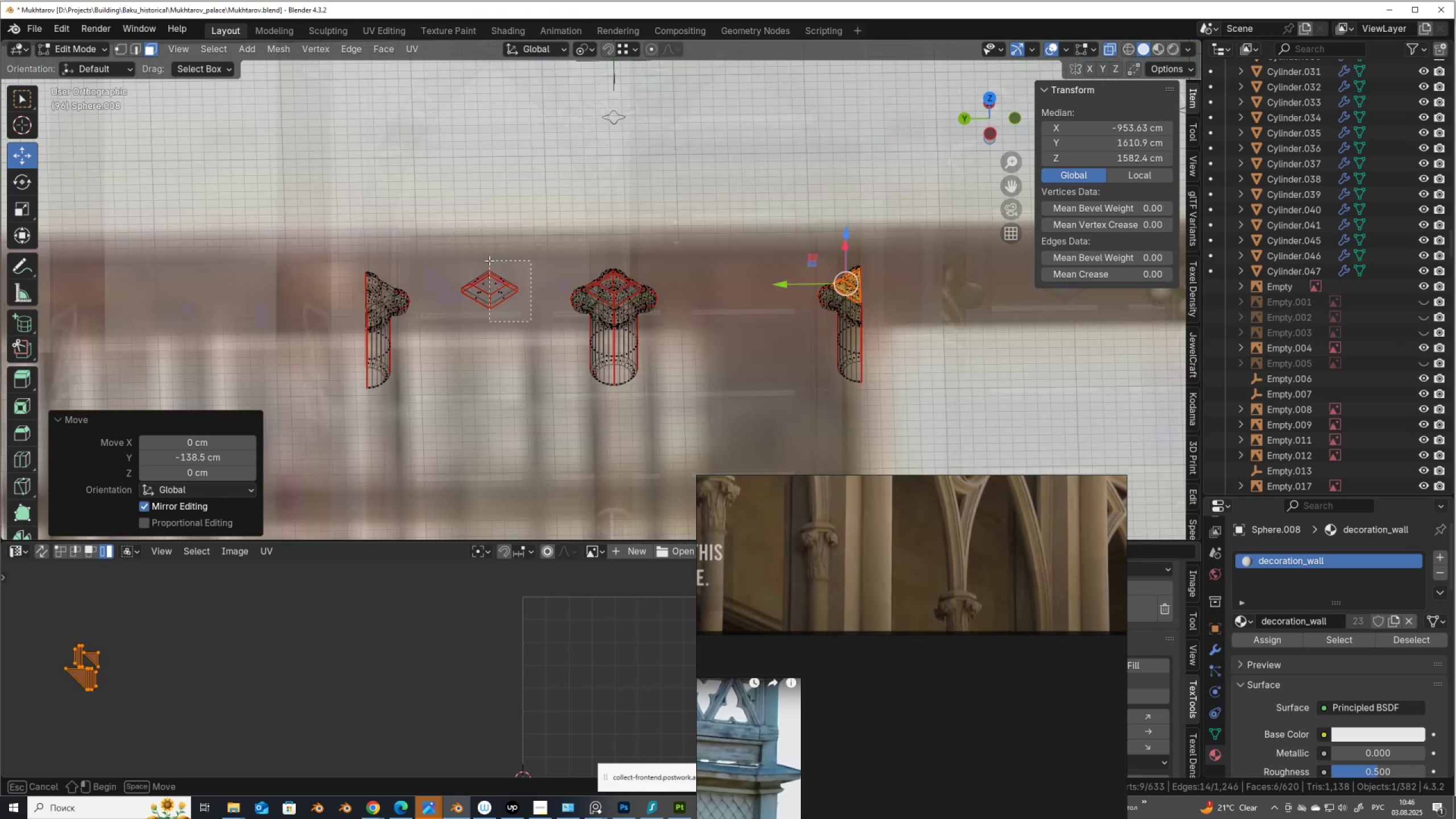 
key(Alt+Z)
 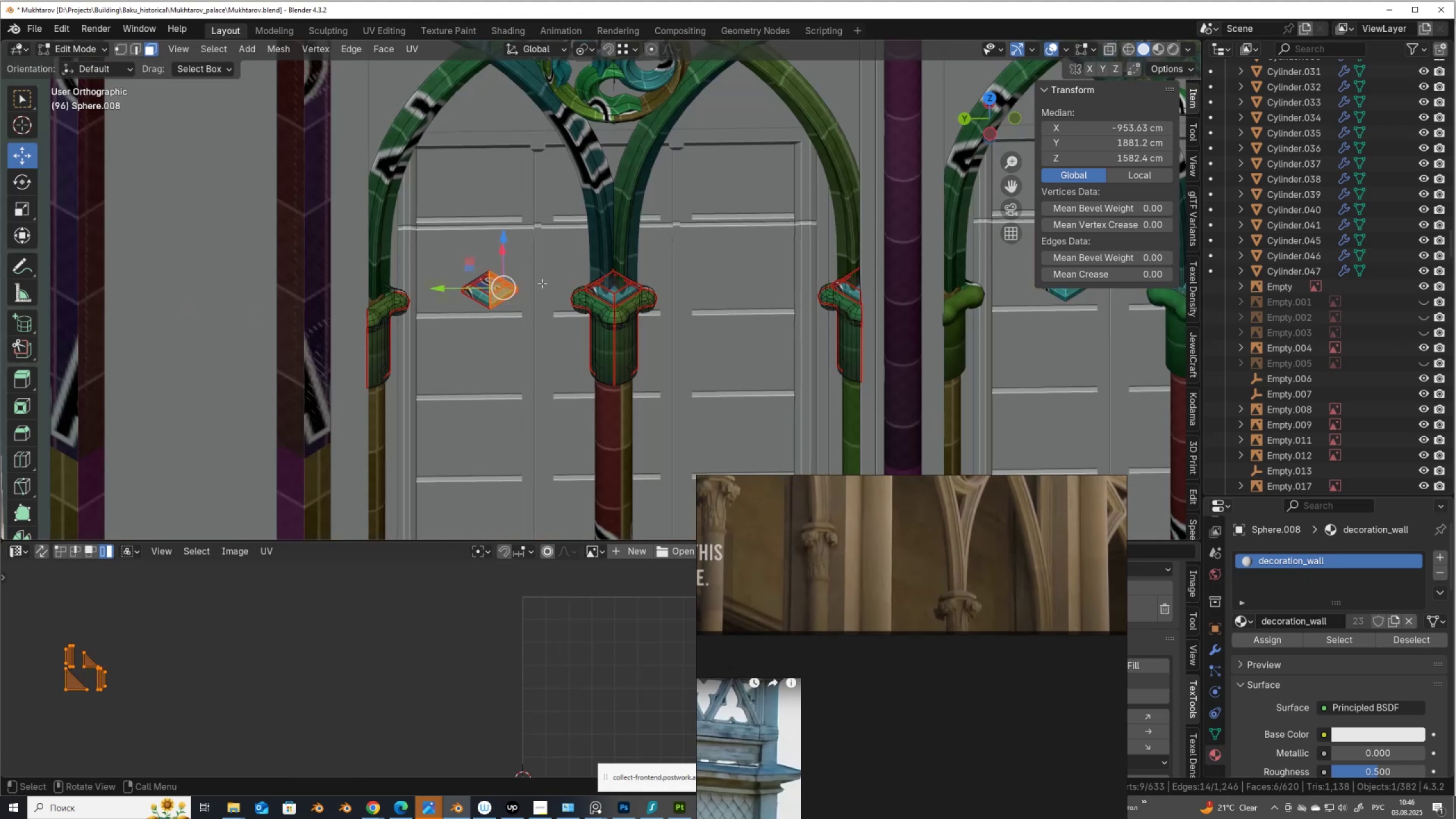 
key(Alt+AltLeft)
 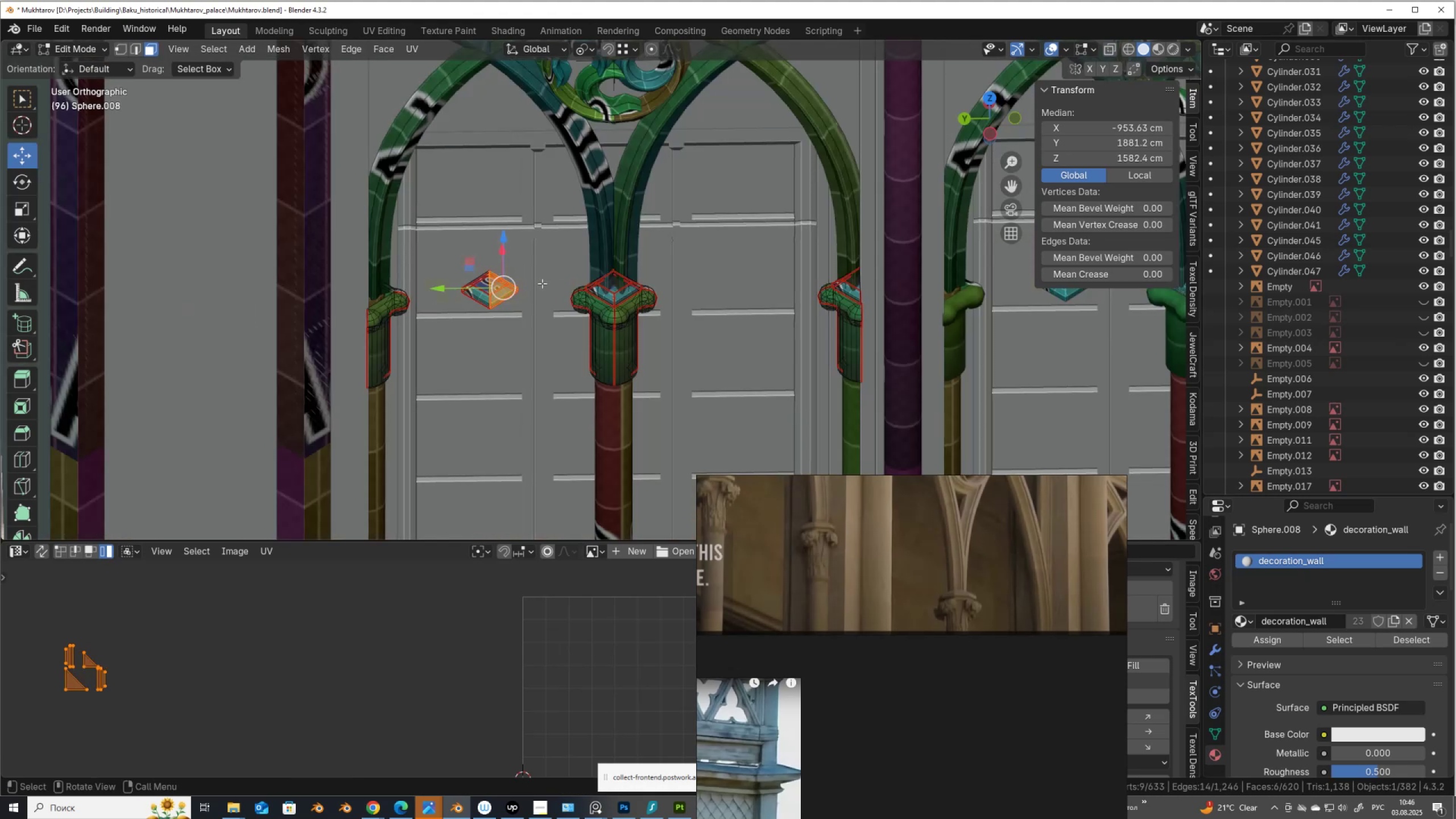 
key(Shift+D)
 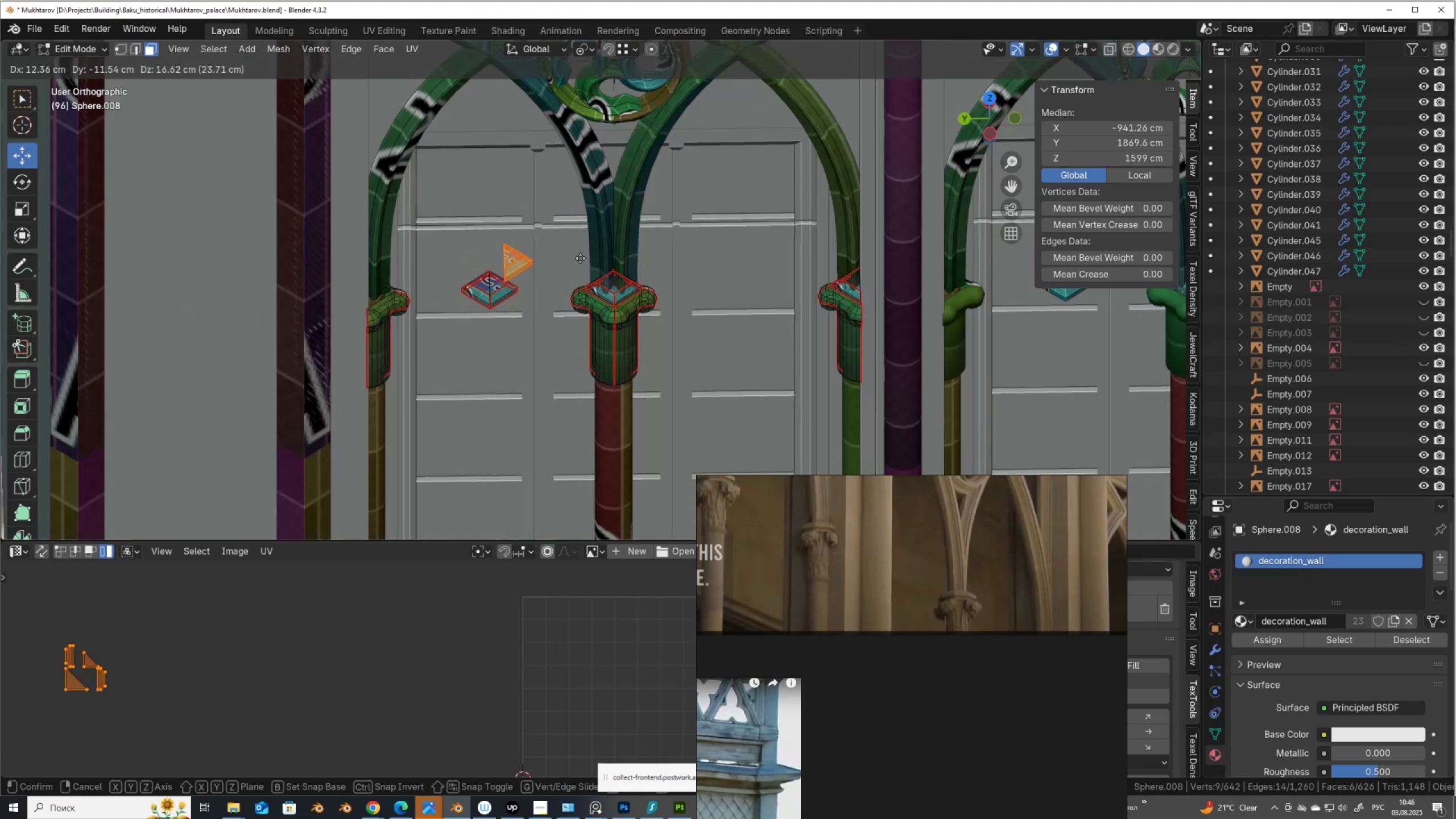 
right_click([580, 258])
 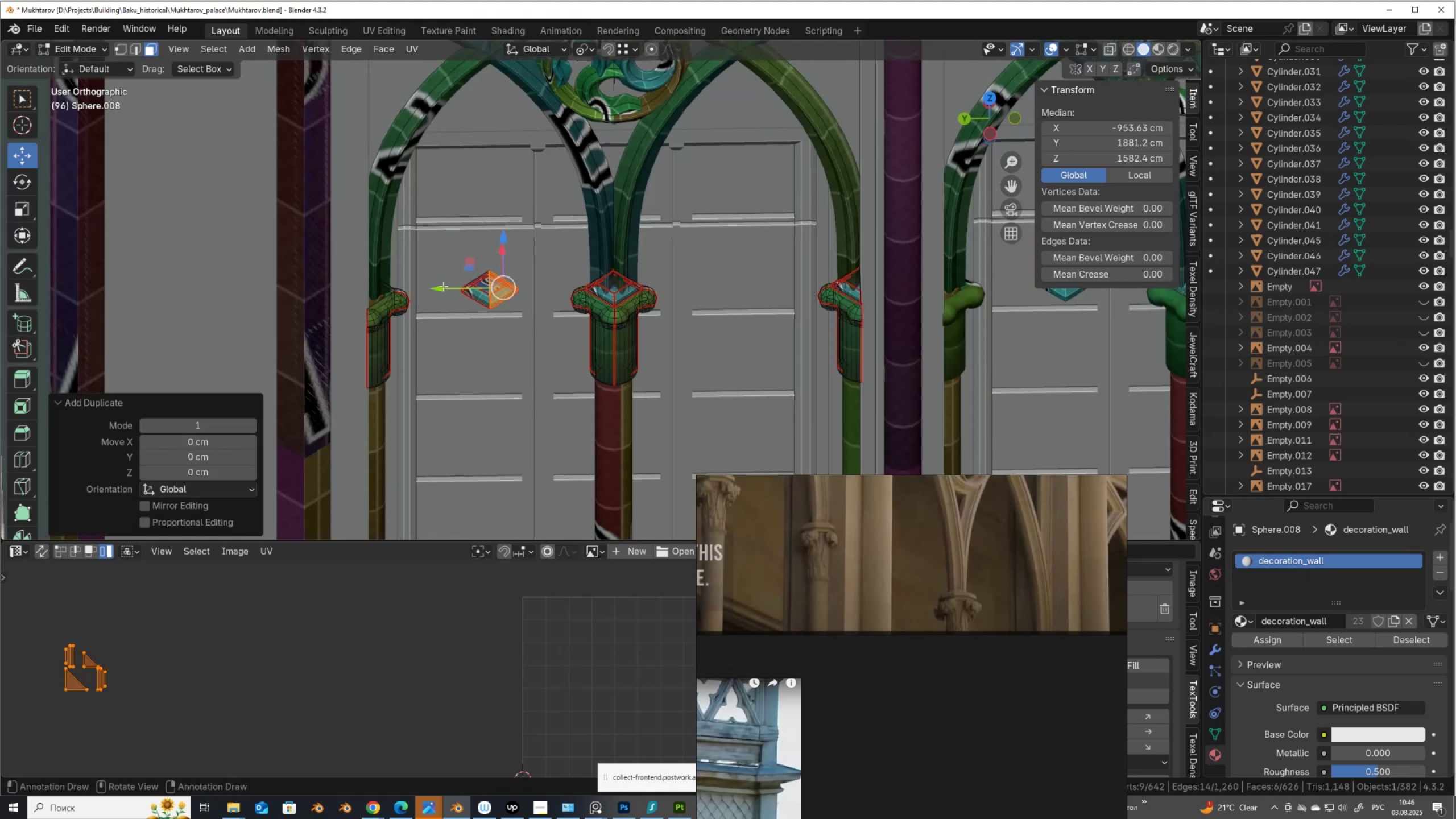 
hold_key(key=ControlLeft, duration=1.5)
 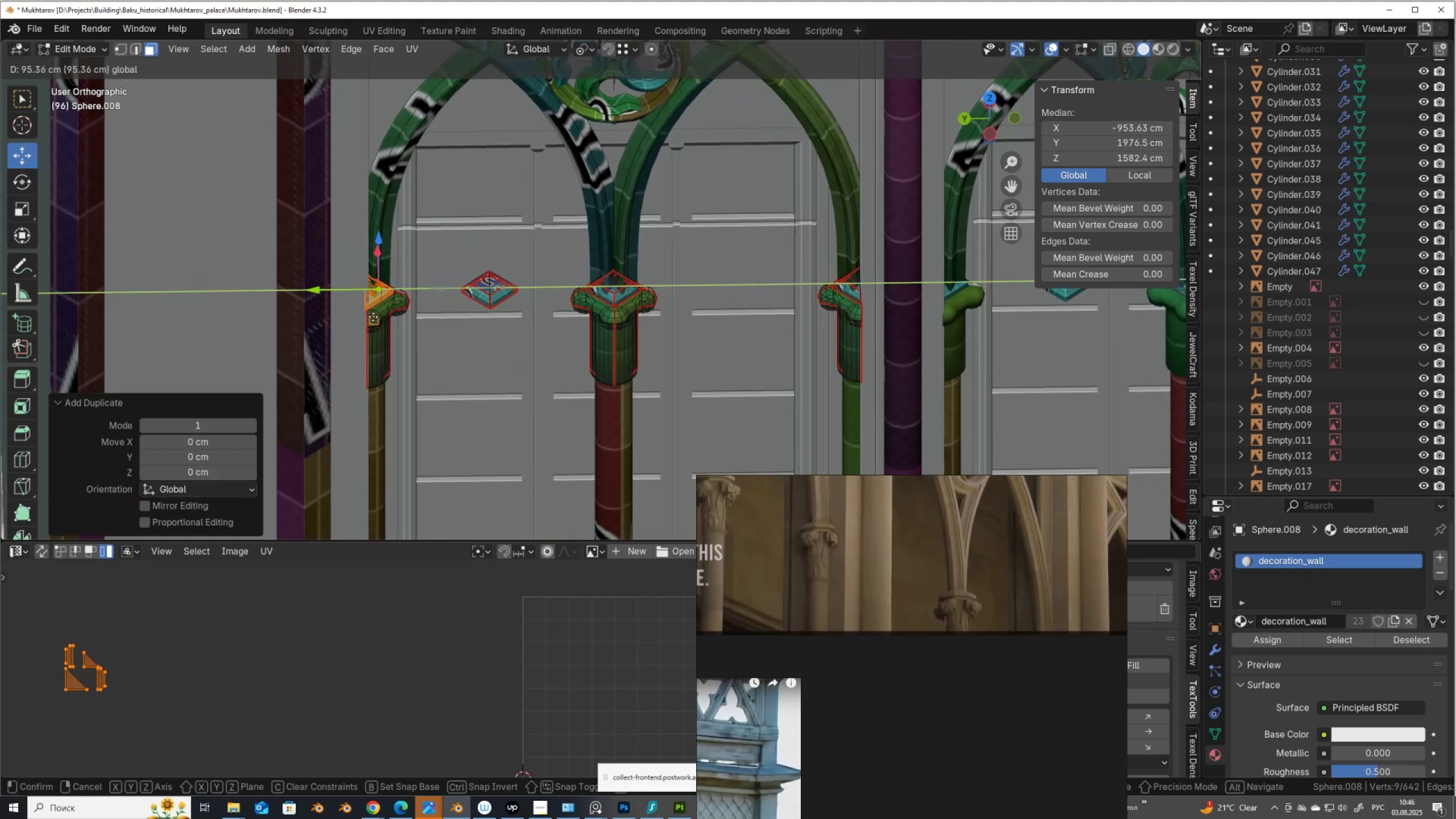 
hold_key(key=ControlLeft, duration=0.69)
 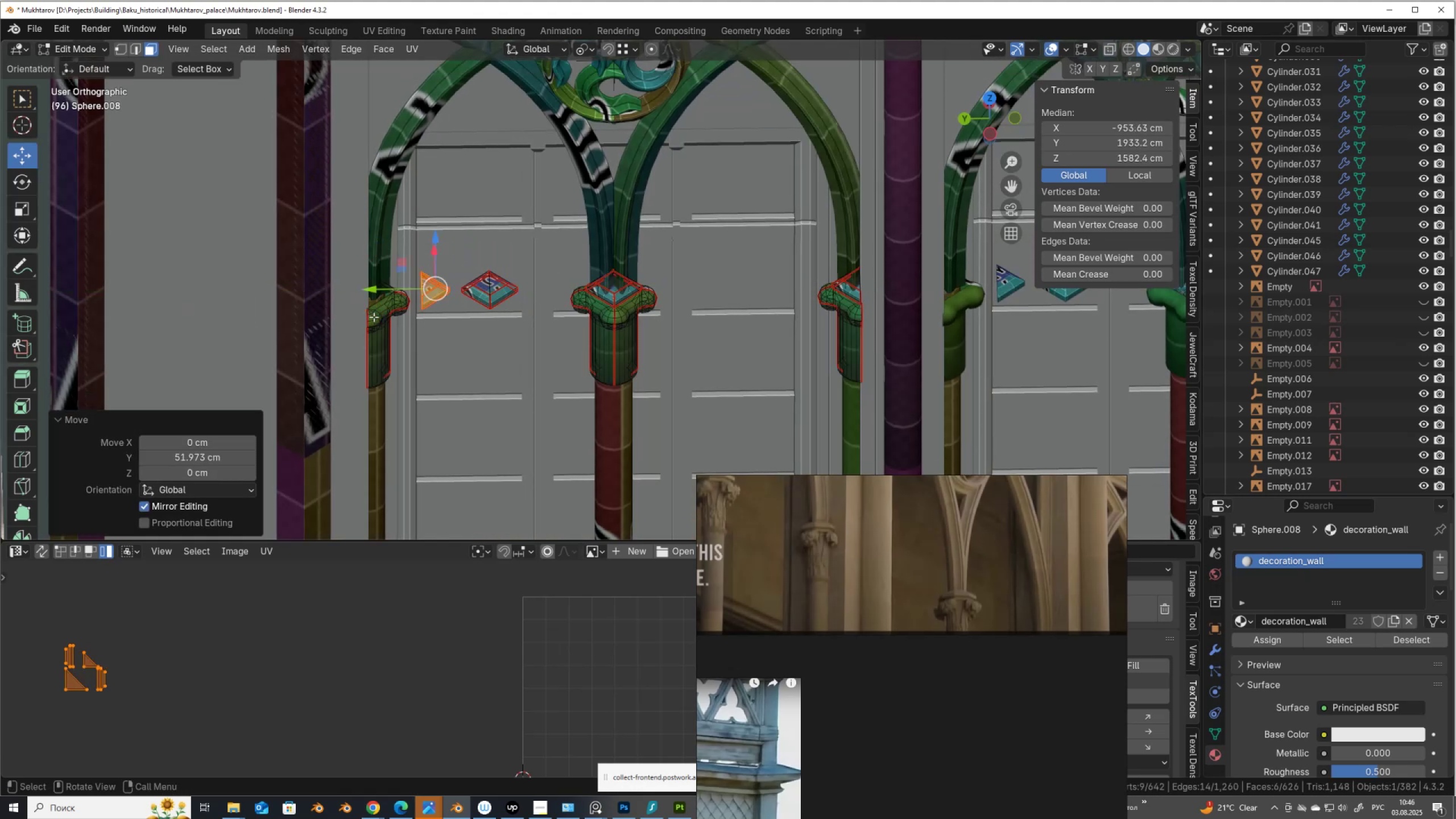 
scroll: coordinate [374, 317], scroll_direction: up, amount: 4.0
 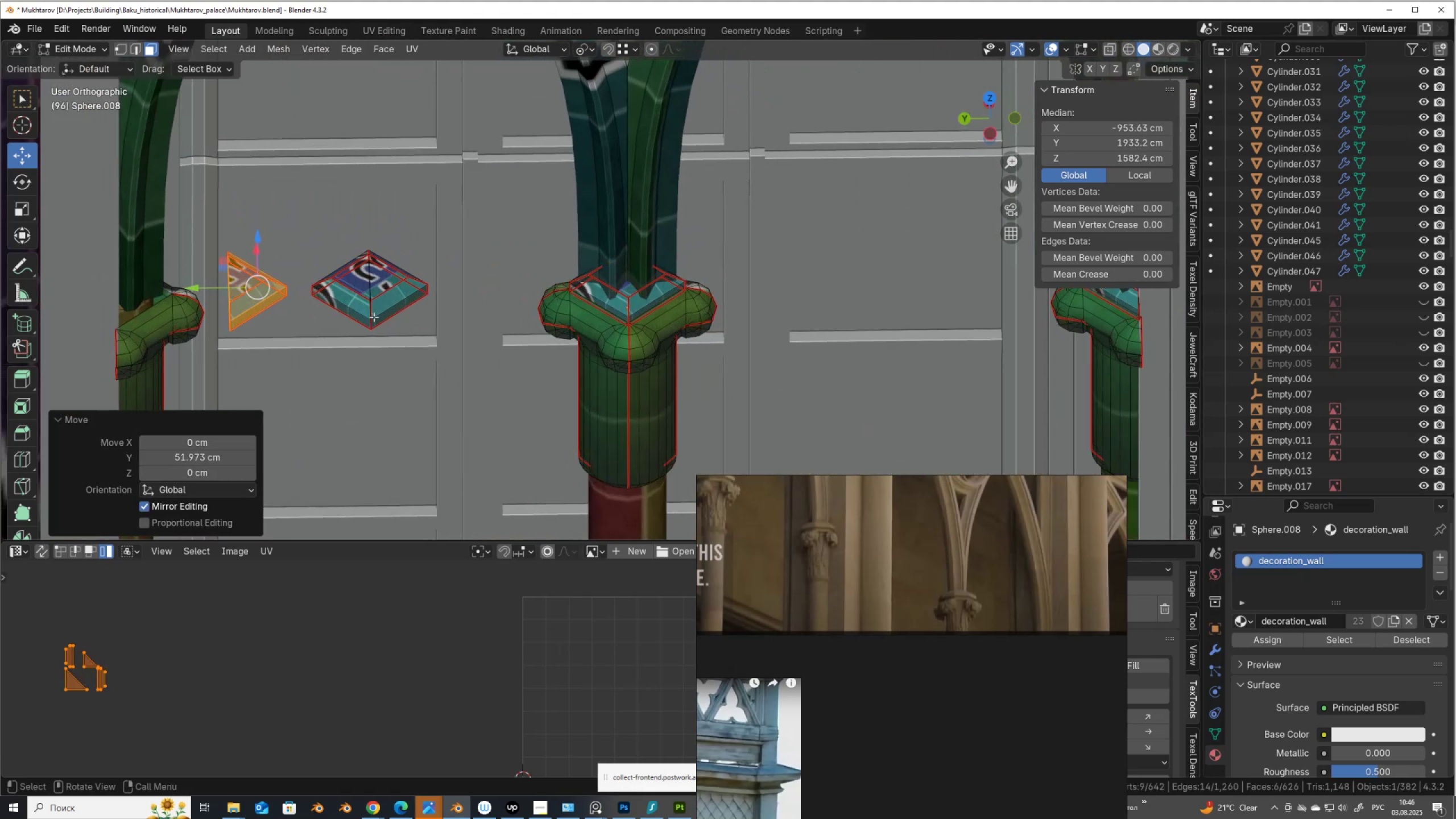 
hold_key(key=ShiftLeft, duration=0.49)
 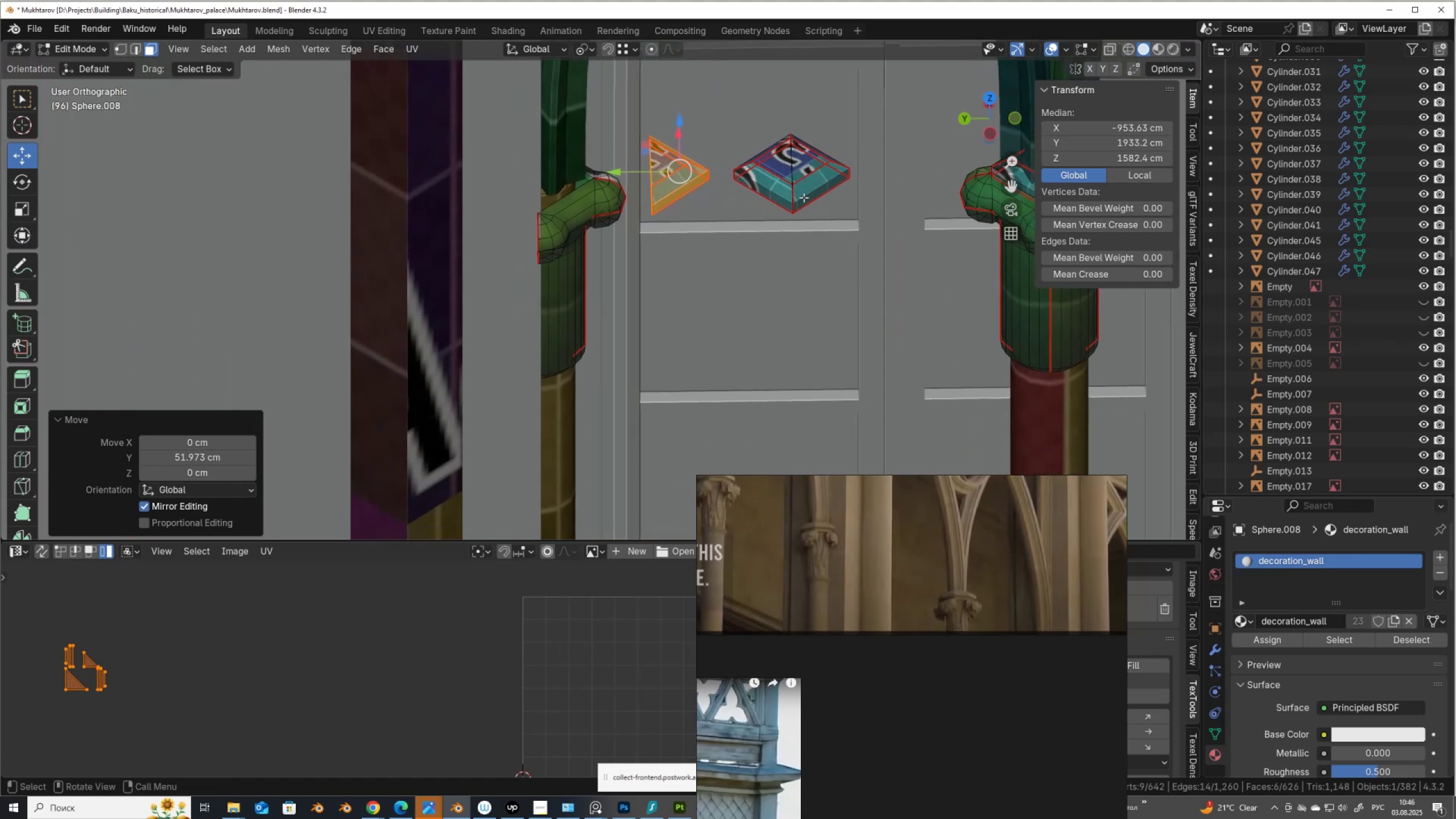 
scroll: coordinate [803, 198], scroll_direction: up, amount: 1.0
 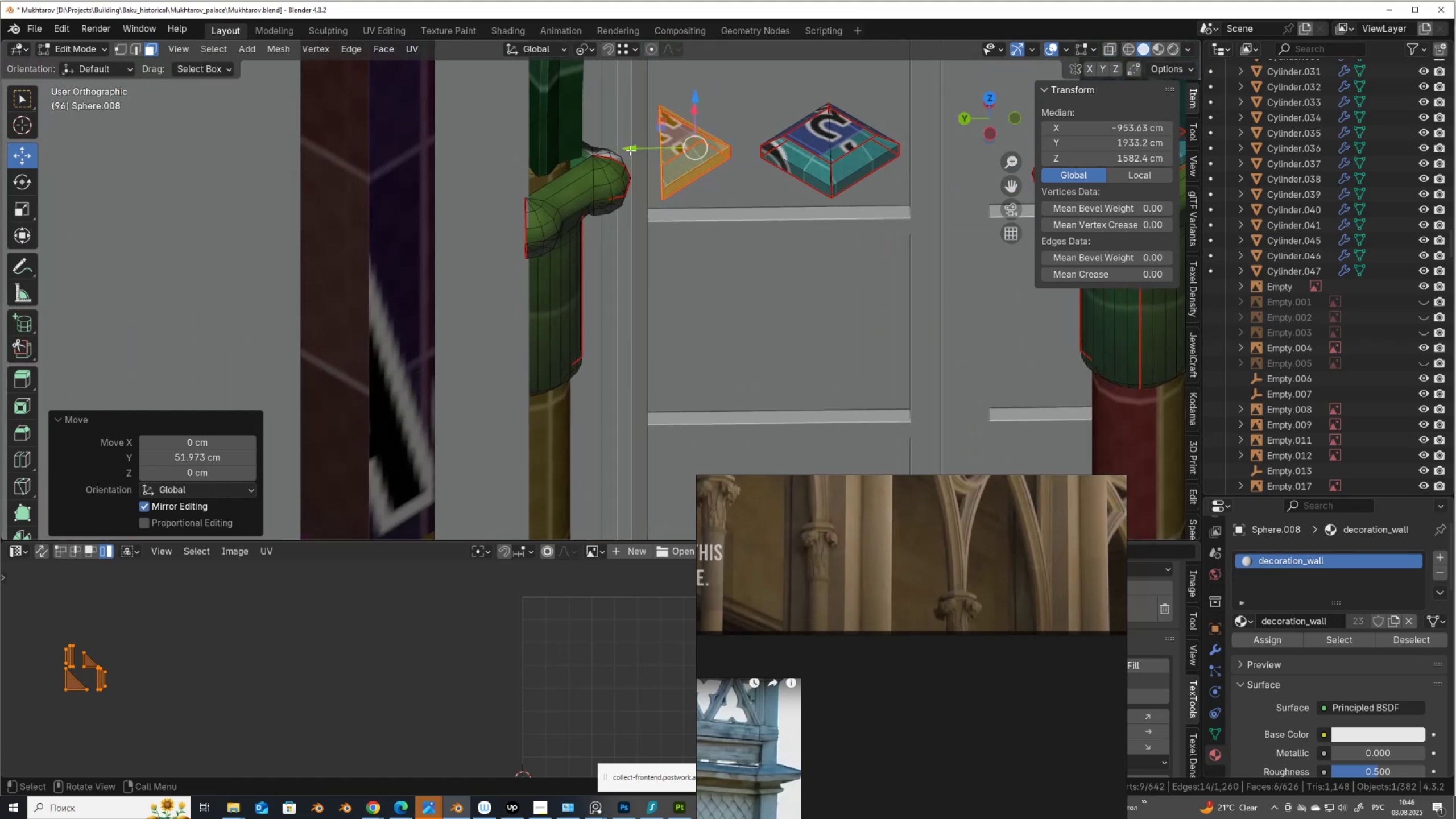 
hold_key(key=ControlLeft, duration=1.53)
 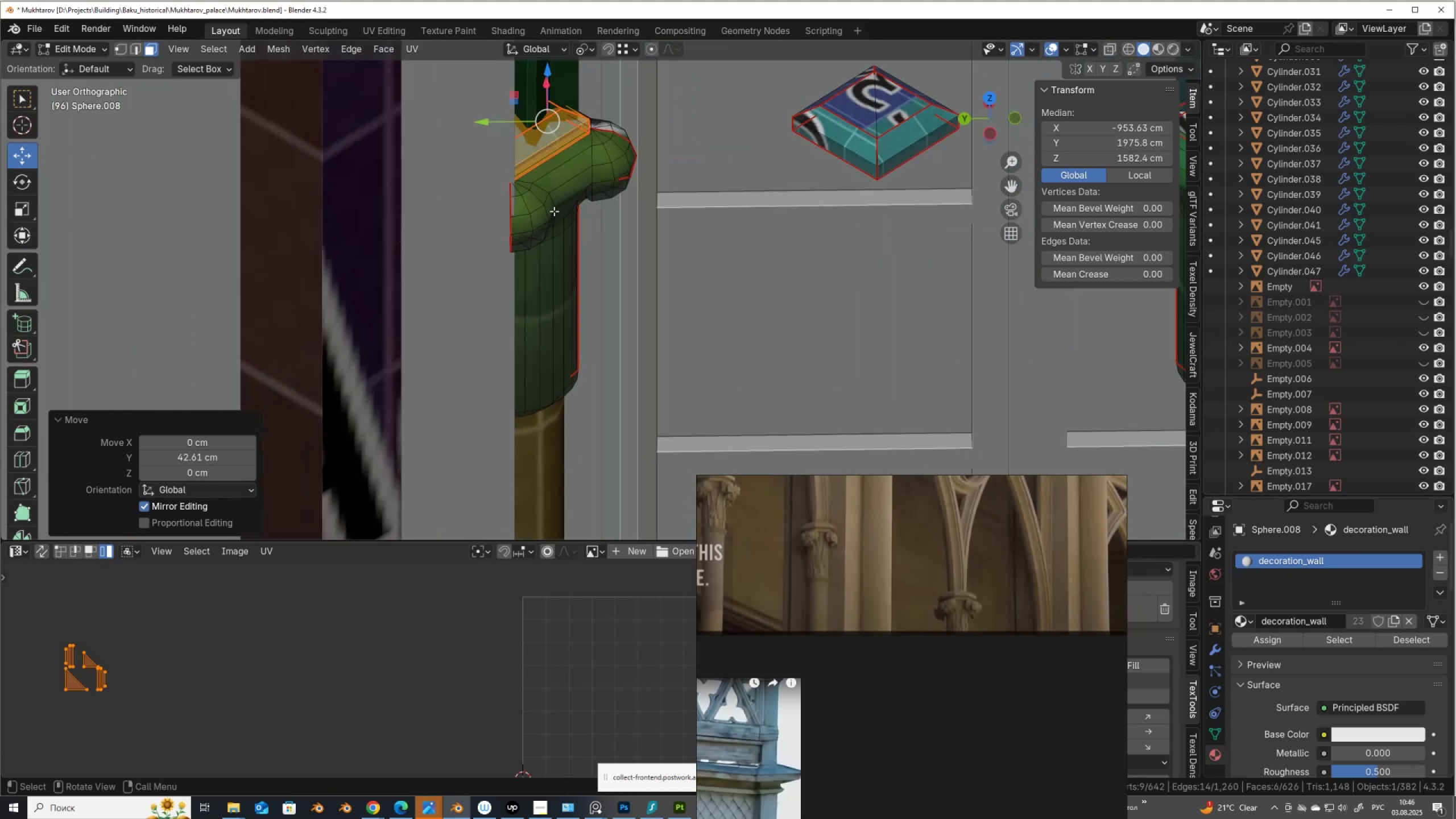 
hold_key(key=ControlLeft, duration=0.38)
 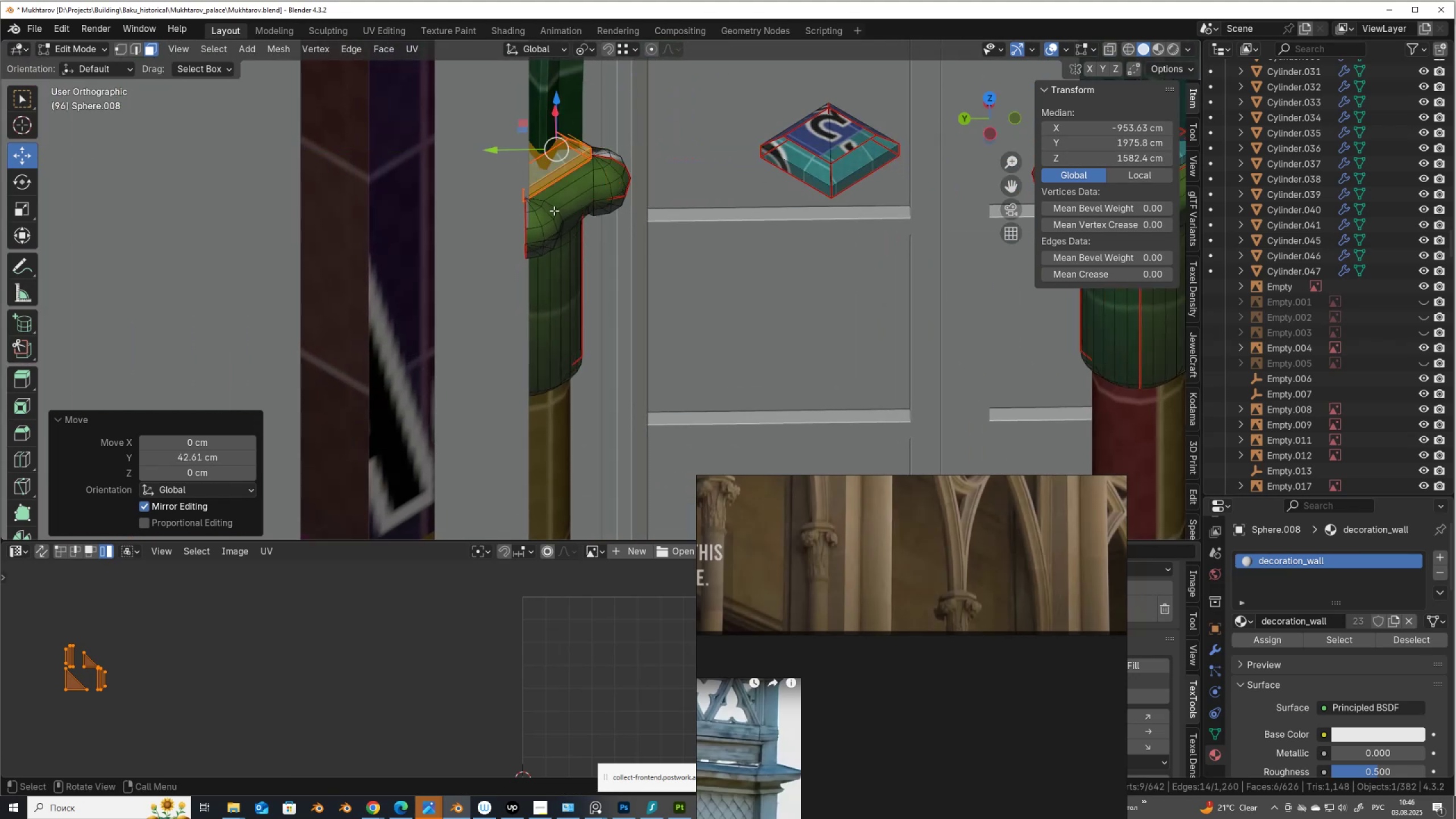 
scroll: coordinate [554, 211], scroll_direction: up, amount: 1.0
 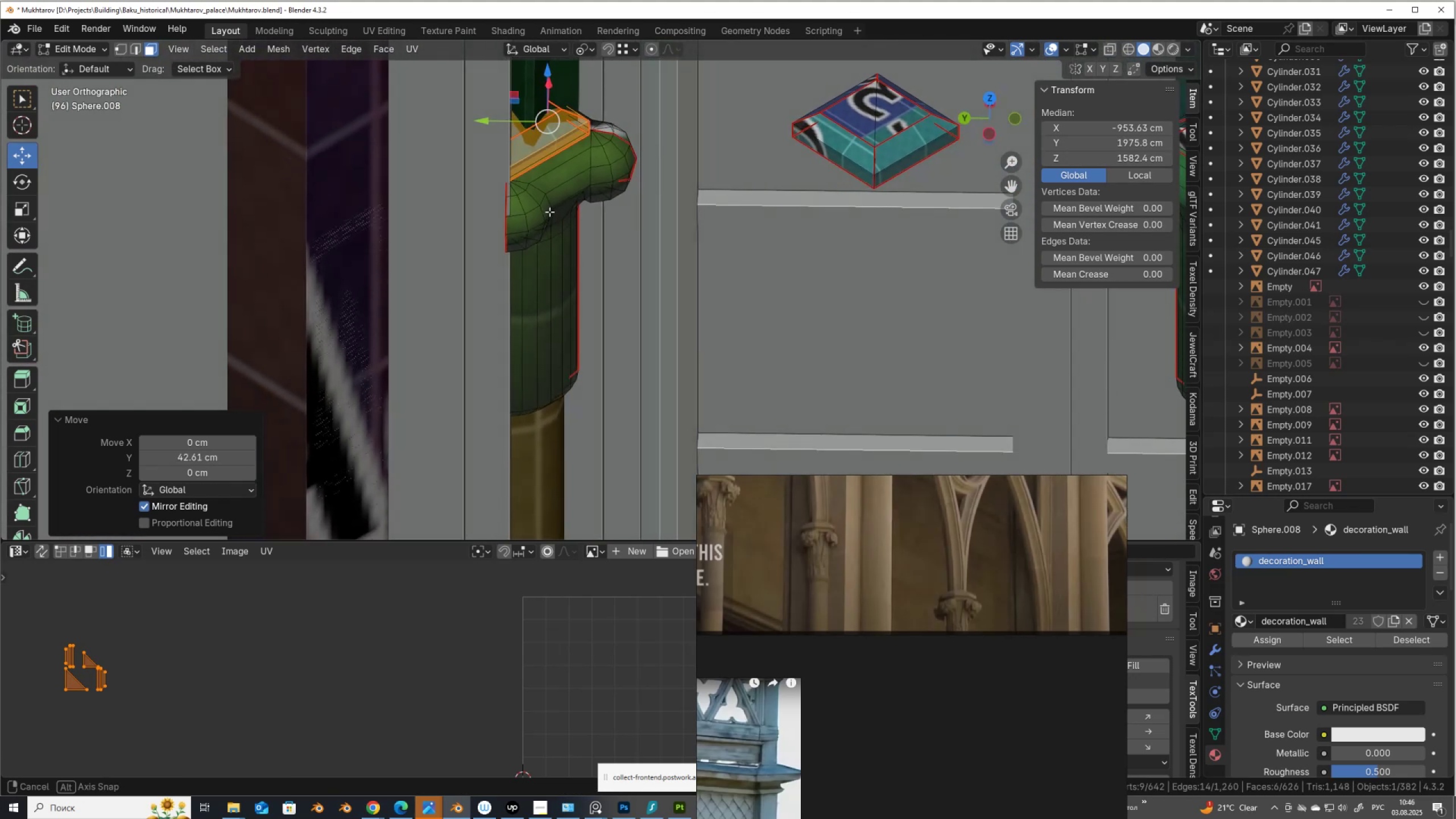 
left_click([851, 138])
 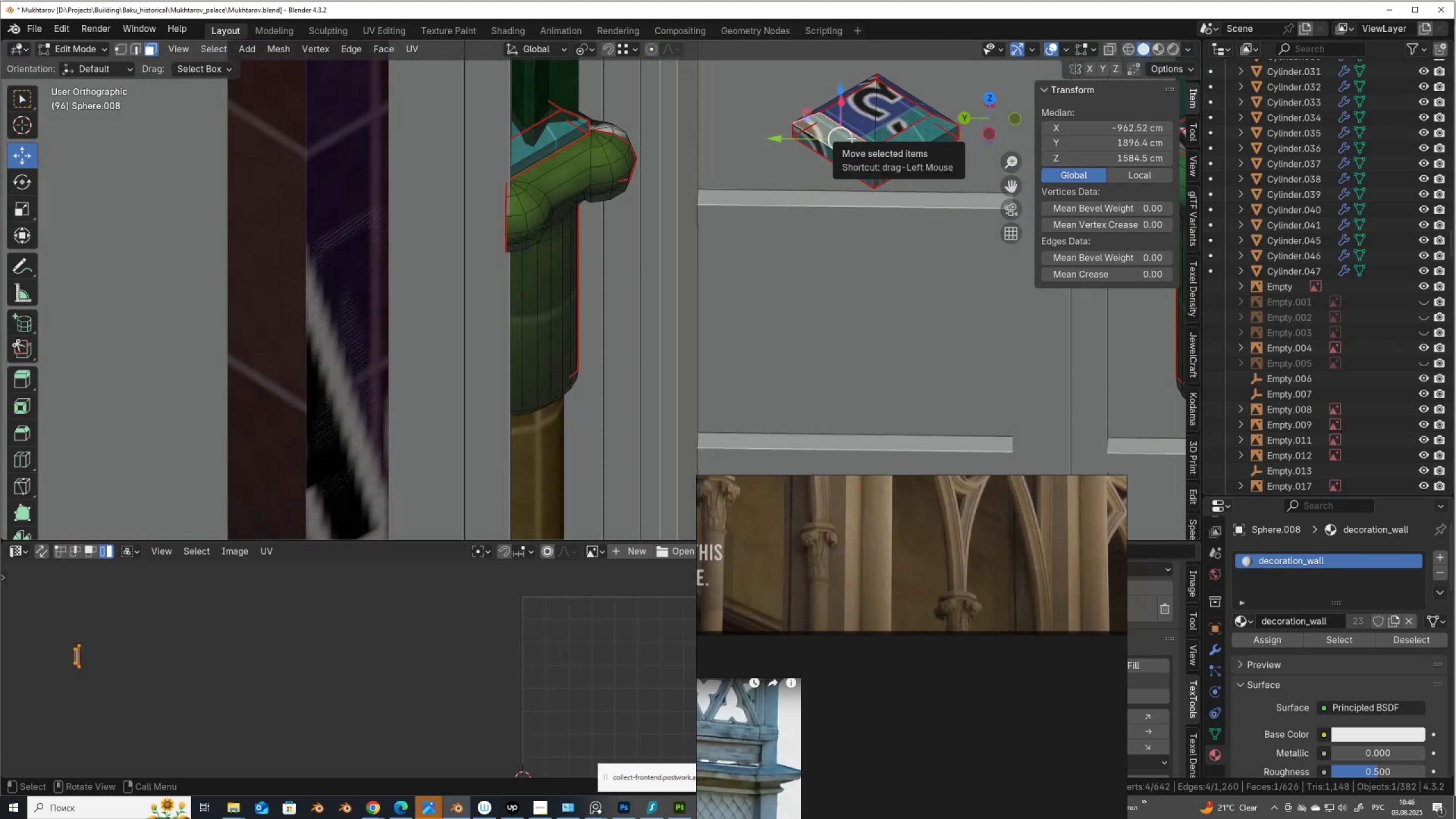 
key(K)
 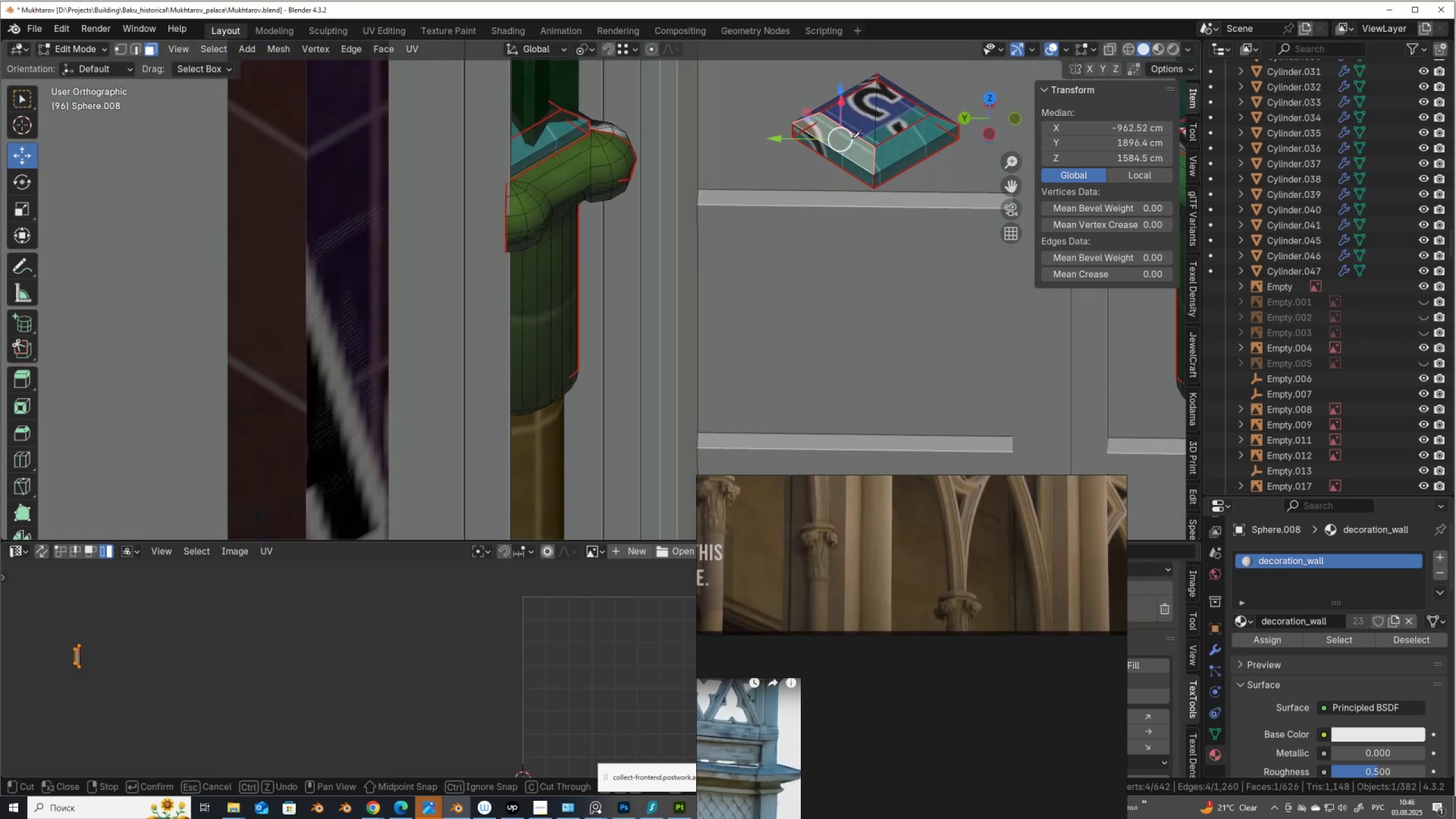 
right_click([851, 138])
 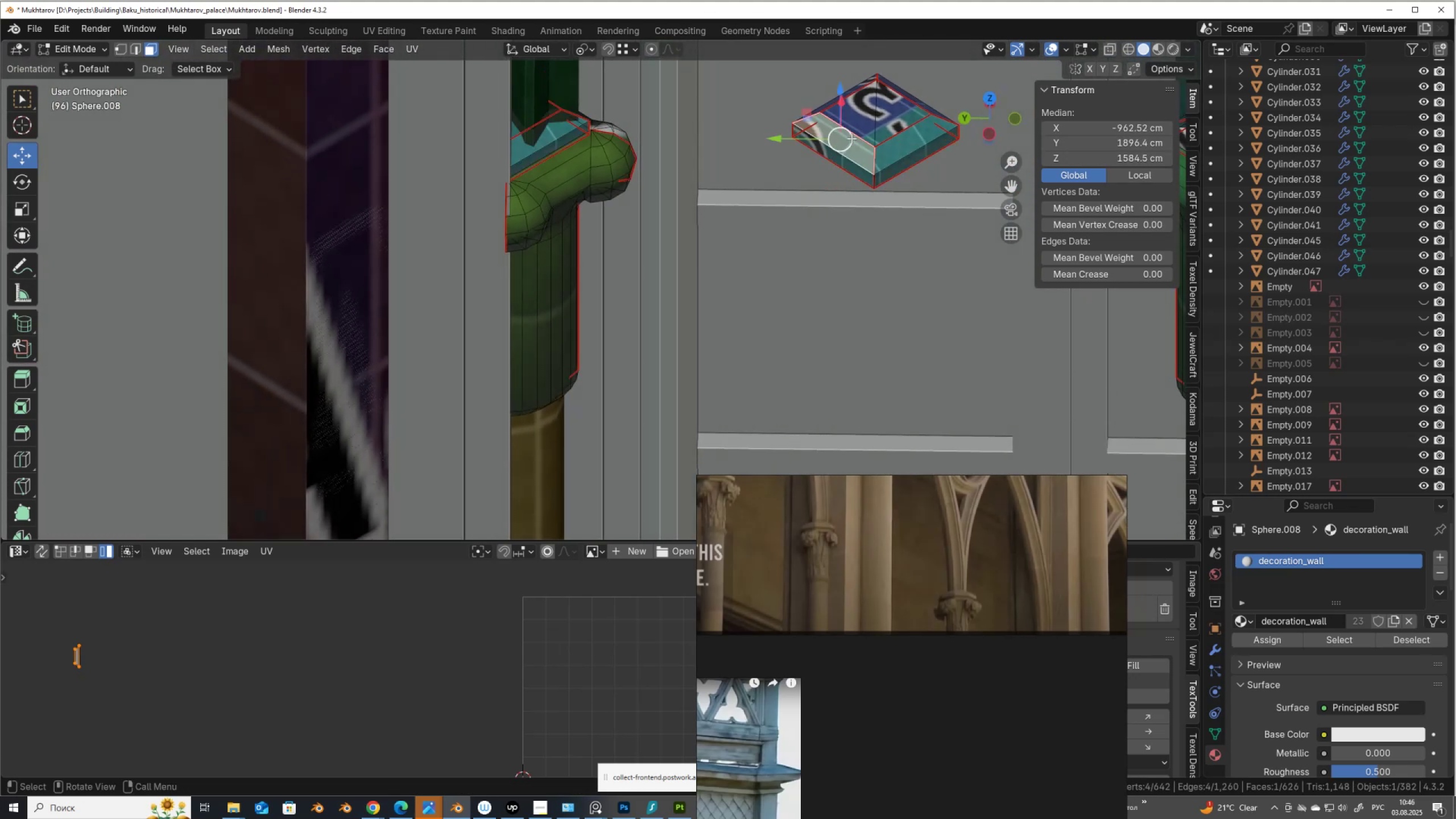 
type(ll1)
 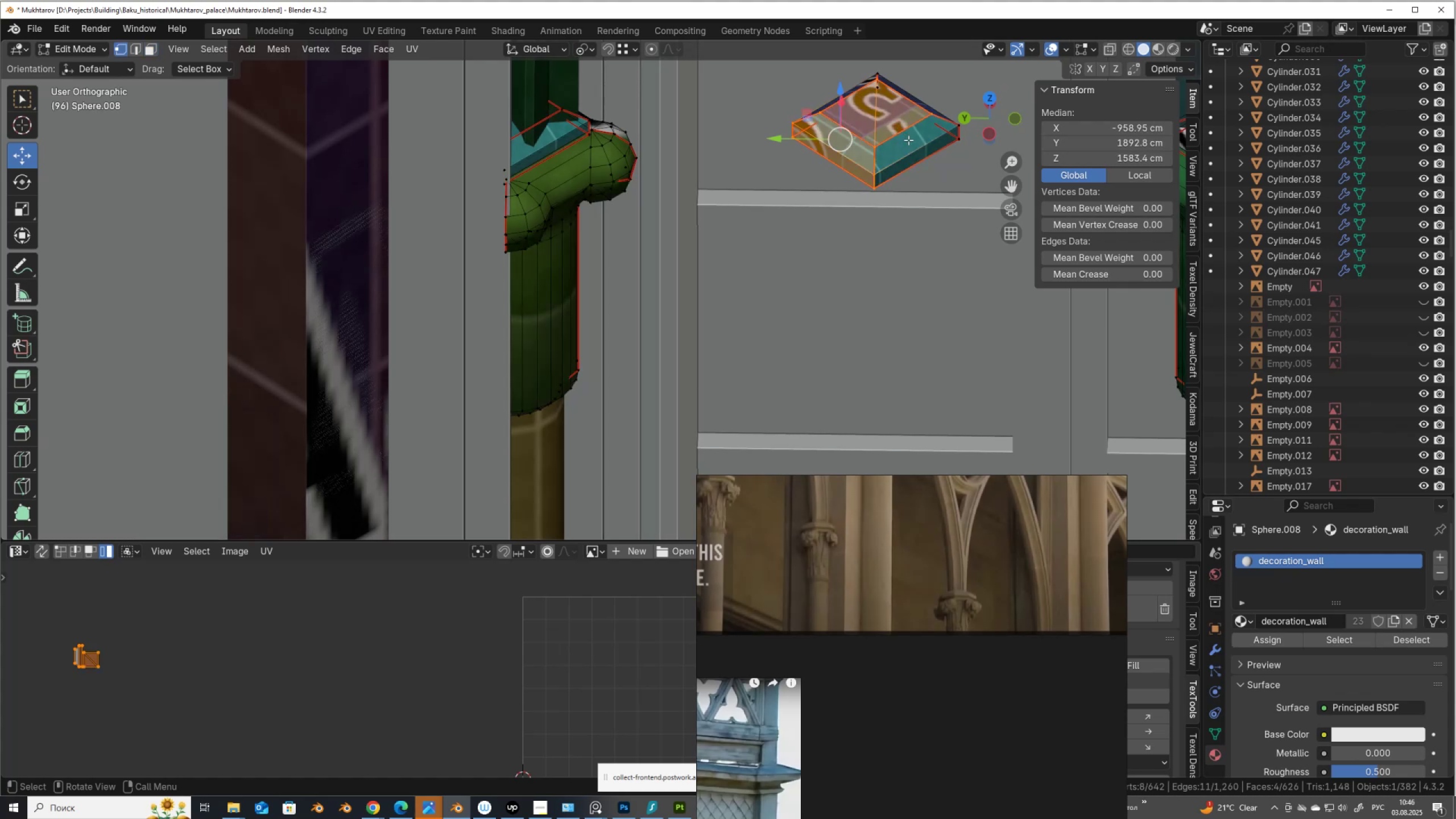 
left_click([908, 140])
 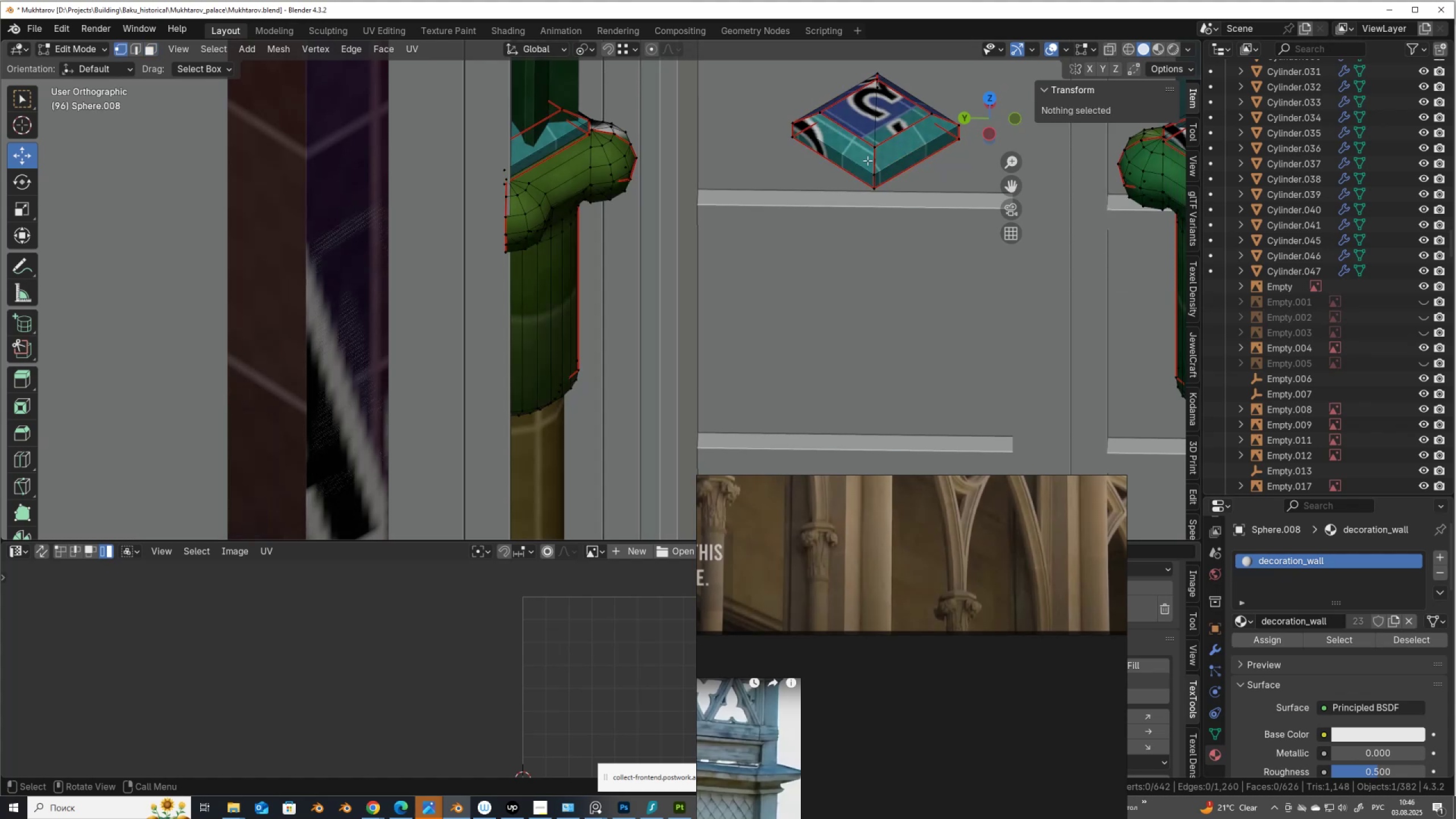 
type(lx)
 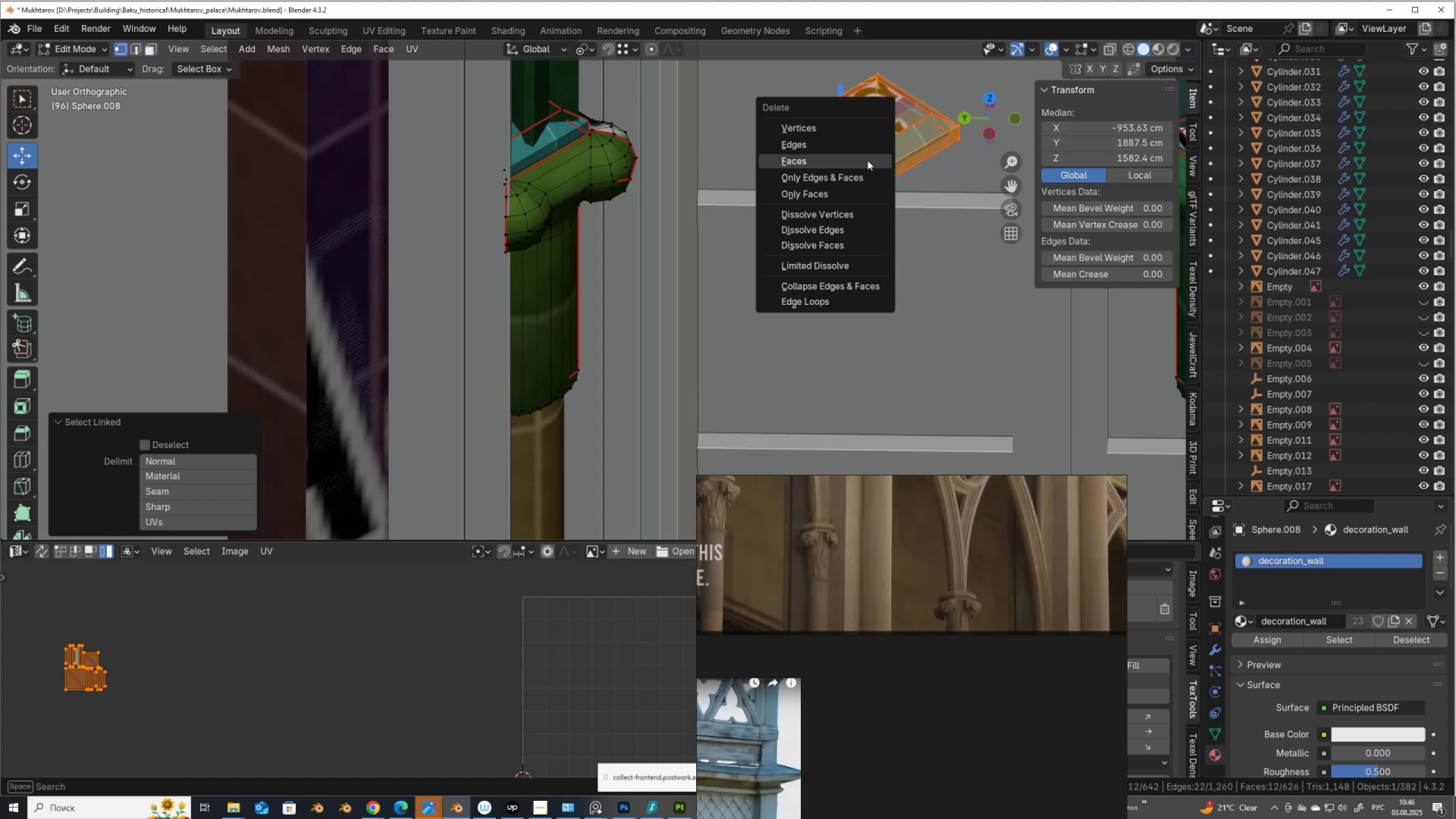 
left_click([867, 160])
 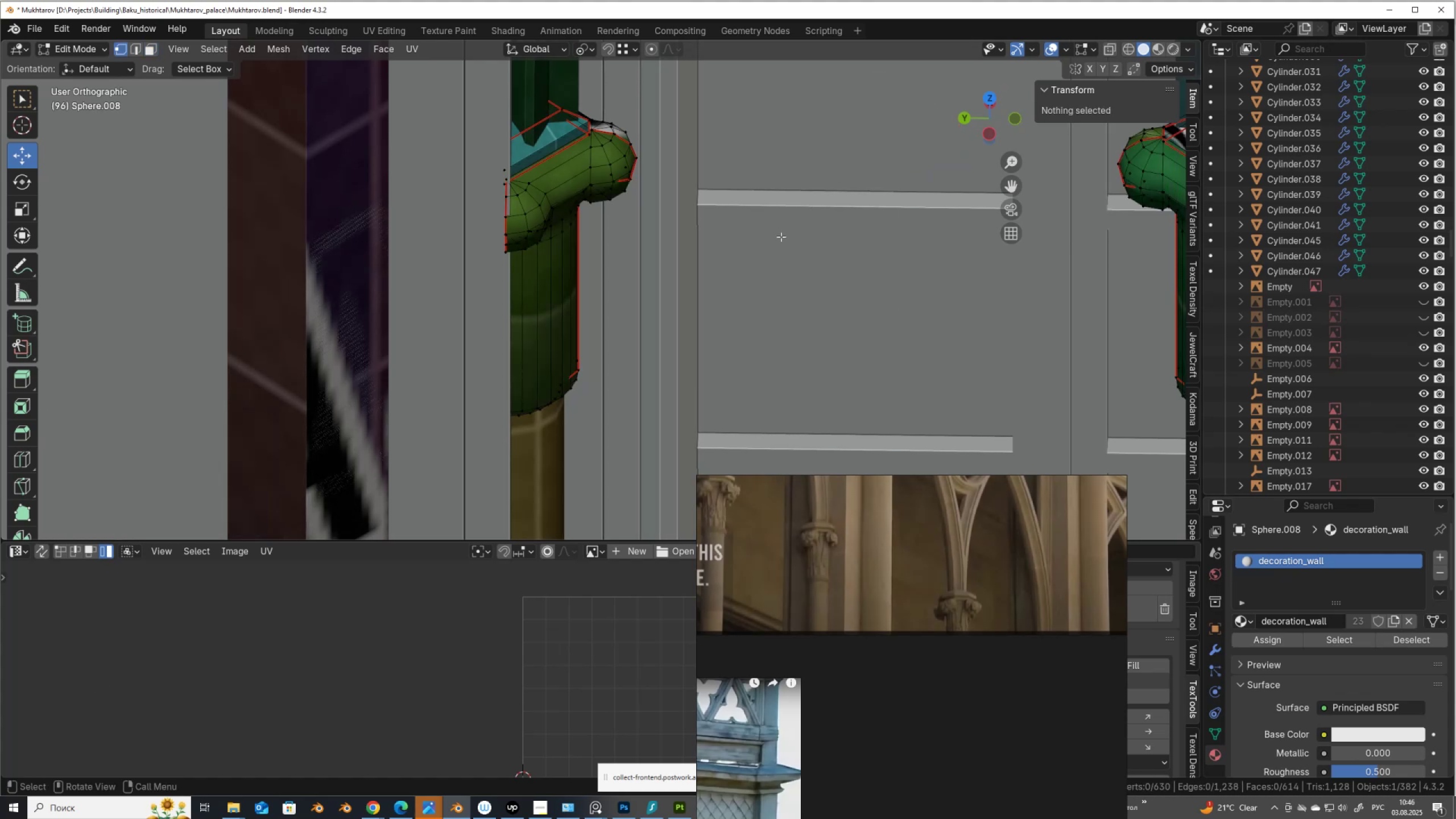 
scroll: coordinate [721, 257], scroll_direction: down, amount: 7.0
 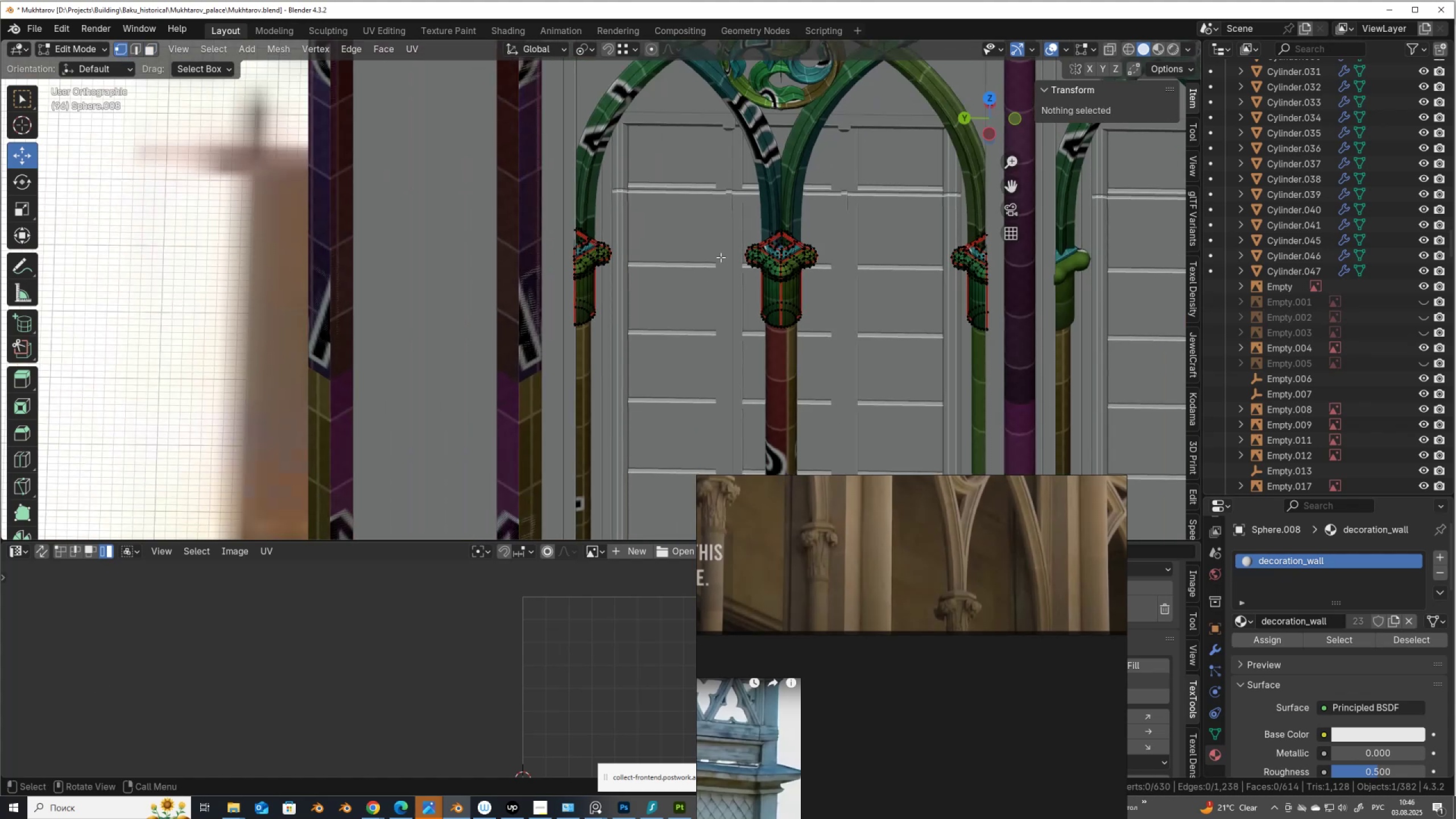 
key(Alt+AltLeft)
 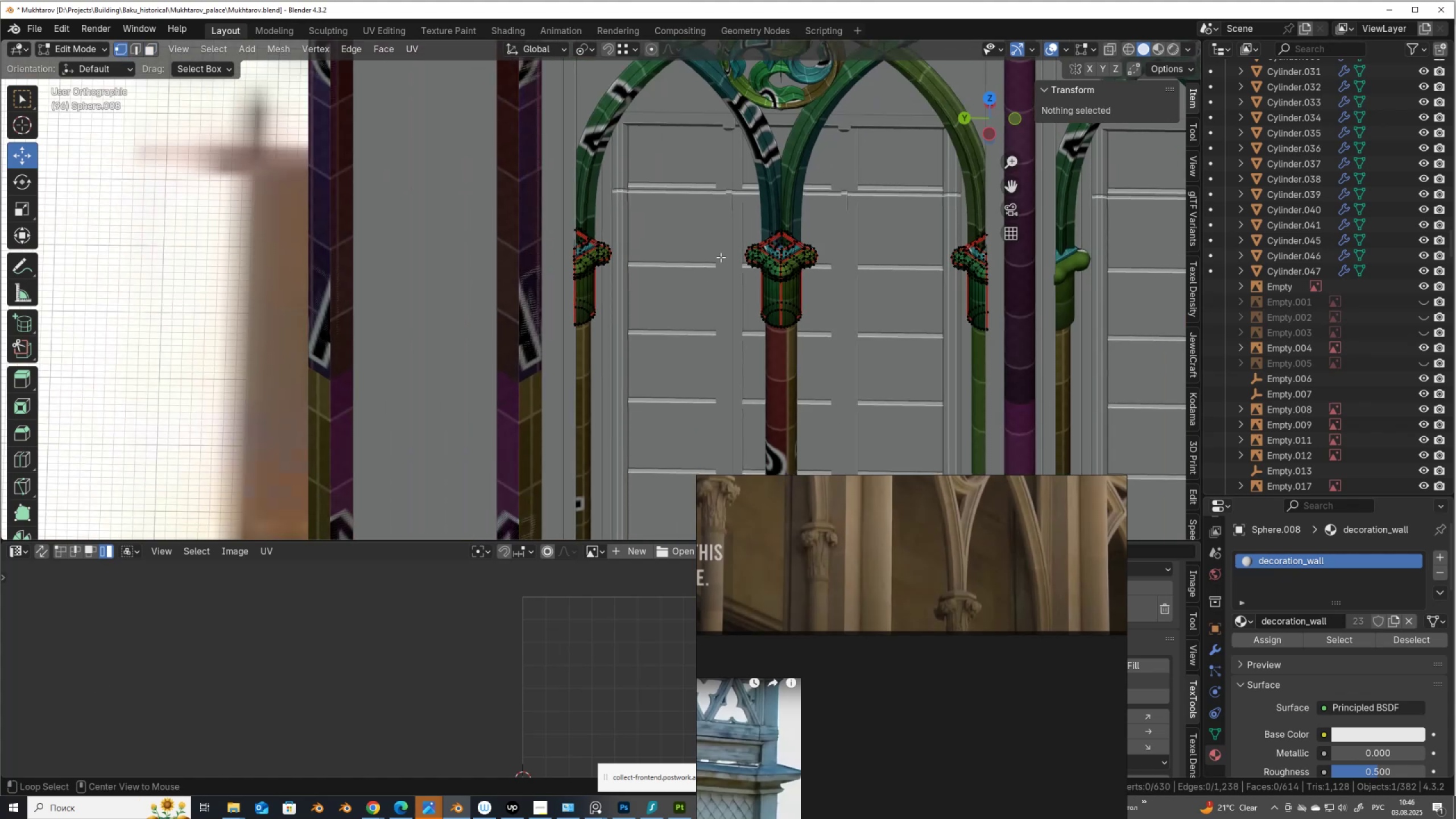 
key(Alt+Z)
 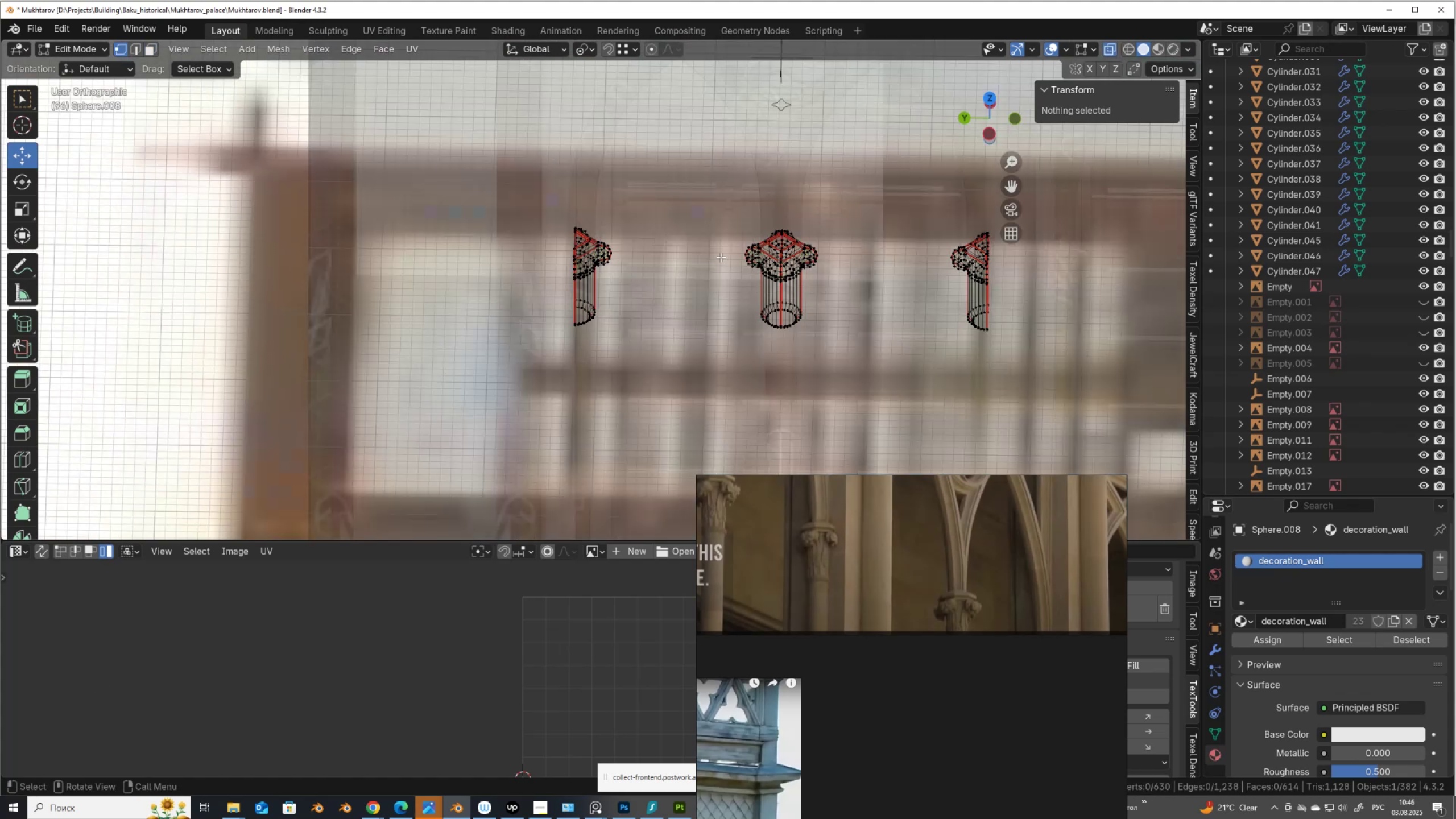 
key(Tab)
 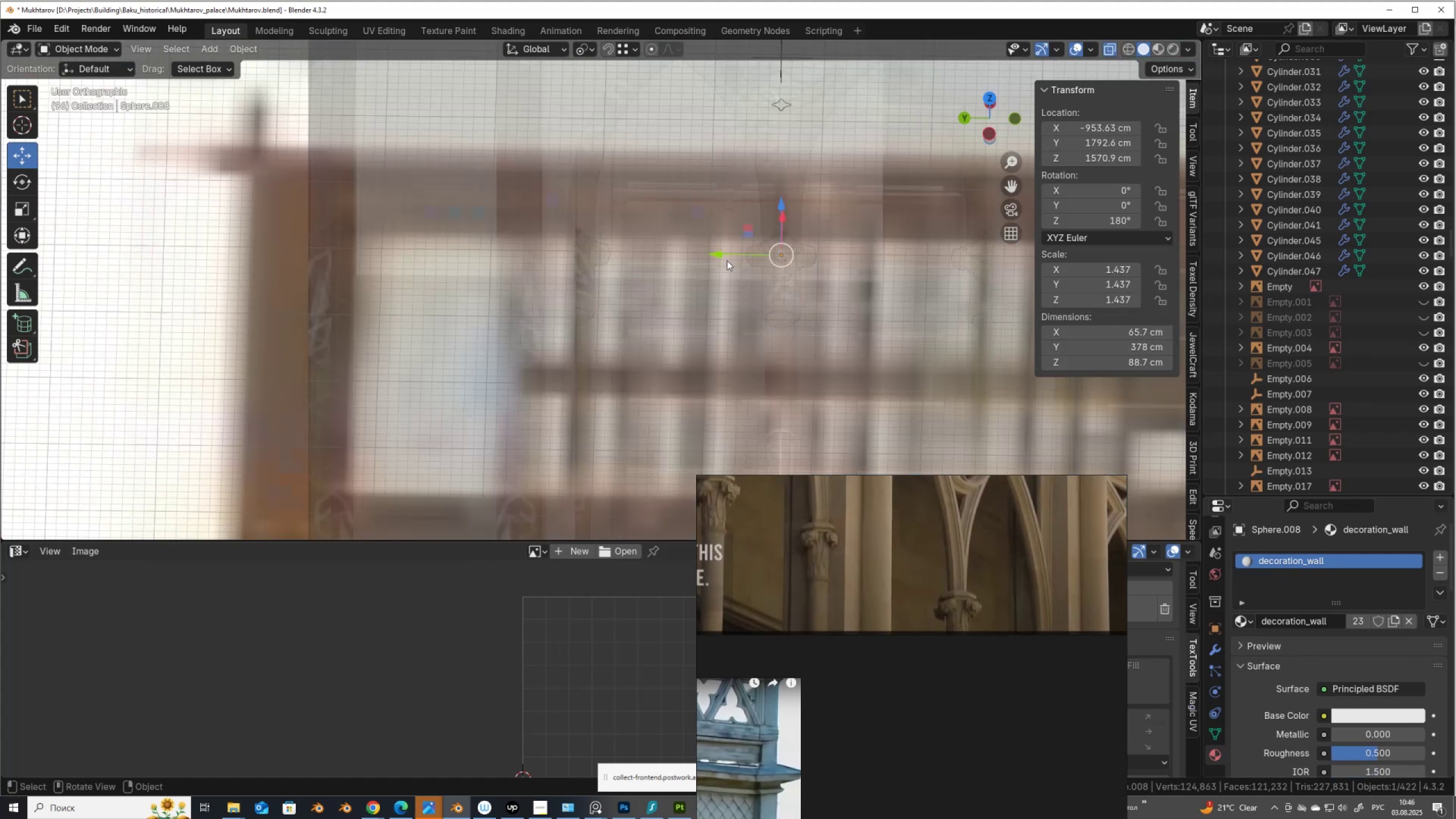 
key(Alt+AltLeft)
 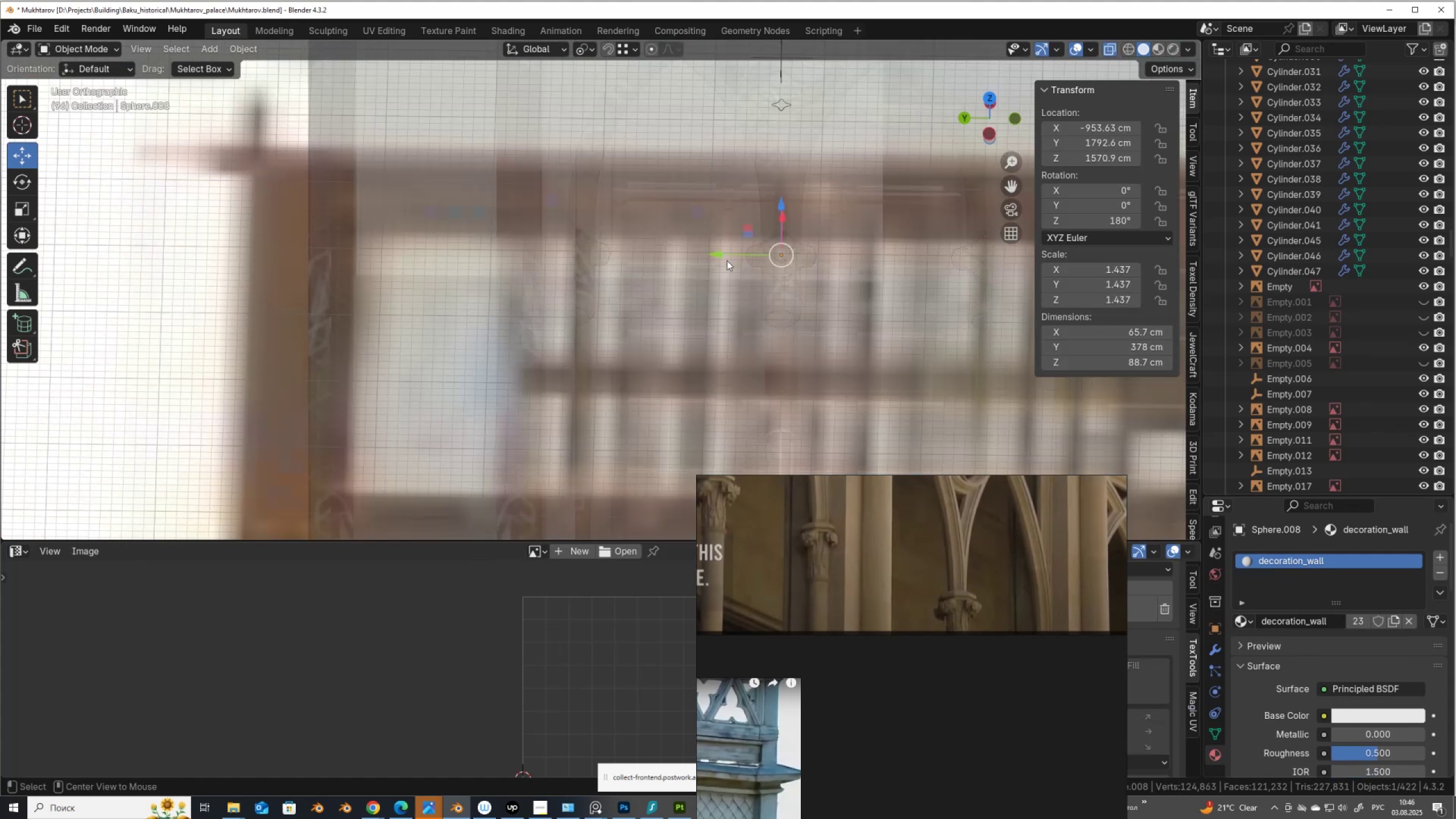 
key(Alt+Z)
 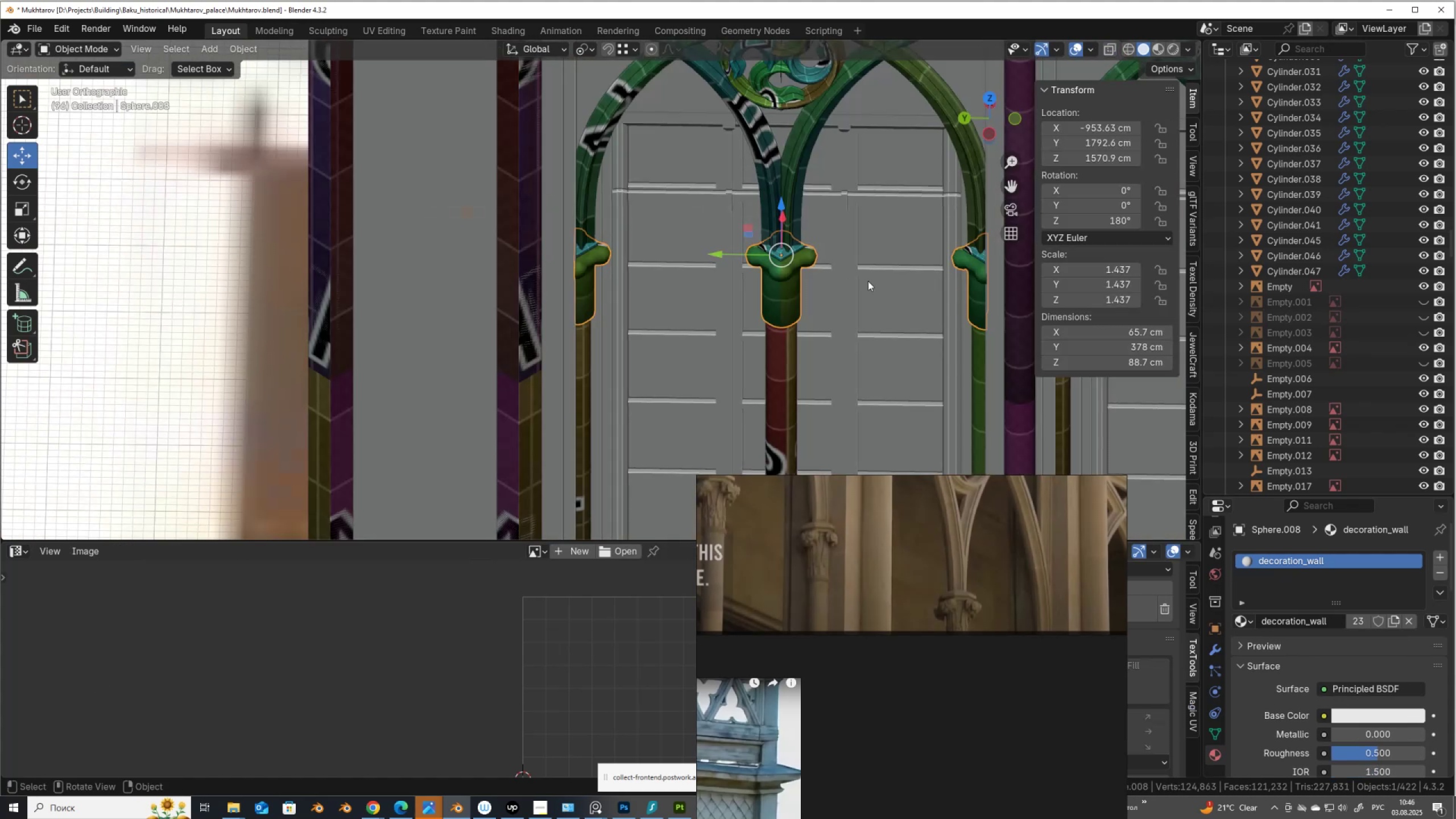 
scroll: coordinate [868, 281], scroll_direction: down, amount: 3.0
 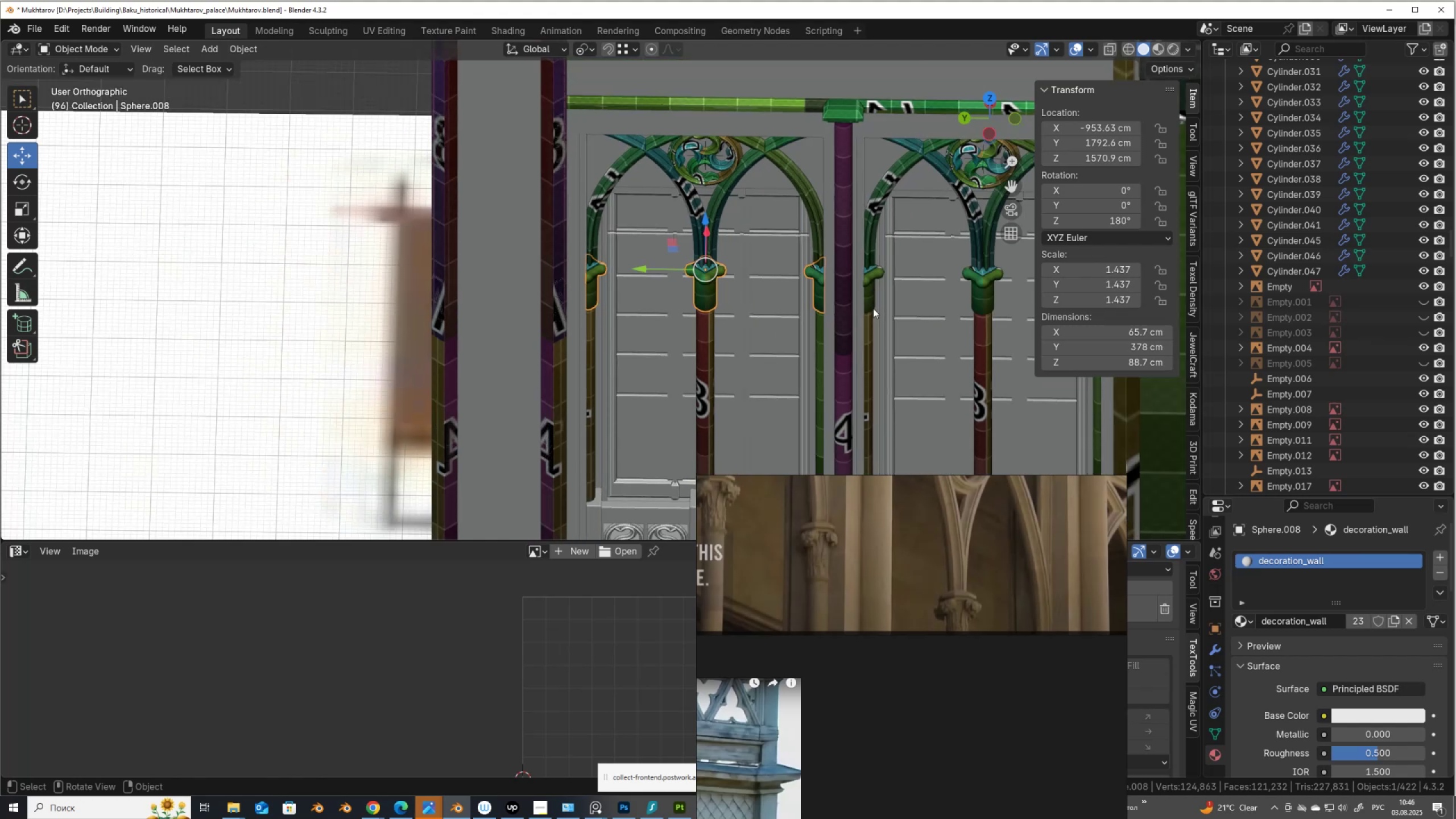 
left_click([873, 308])
 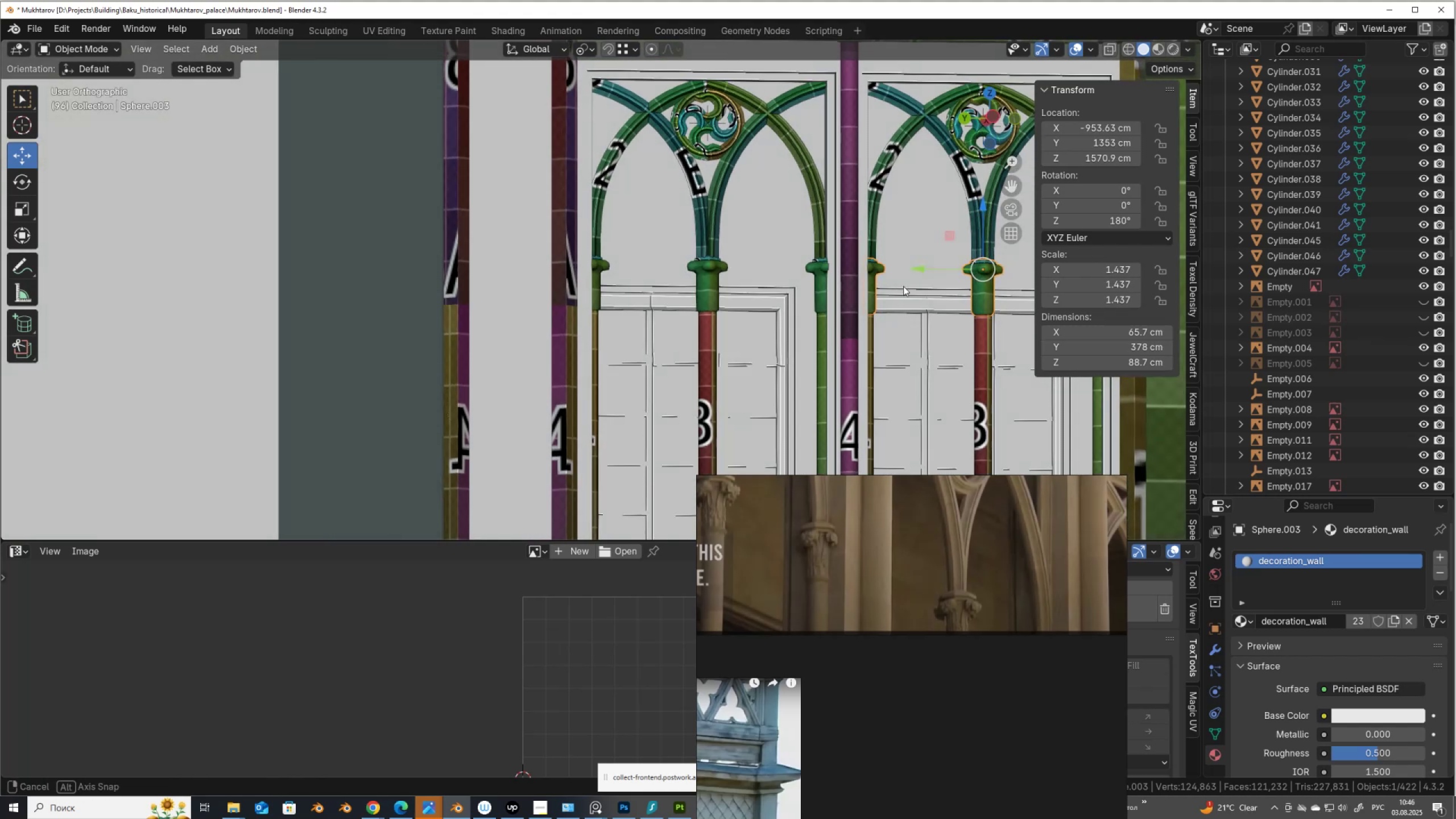 
scroll: coordinate [905, 295], scroll_direction: down, amount: 3.0
 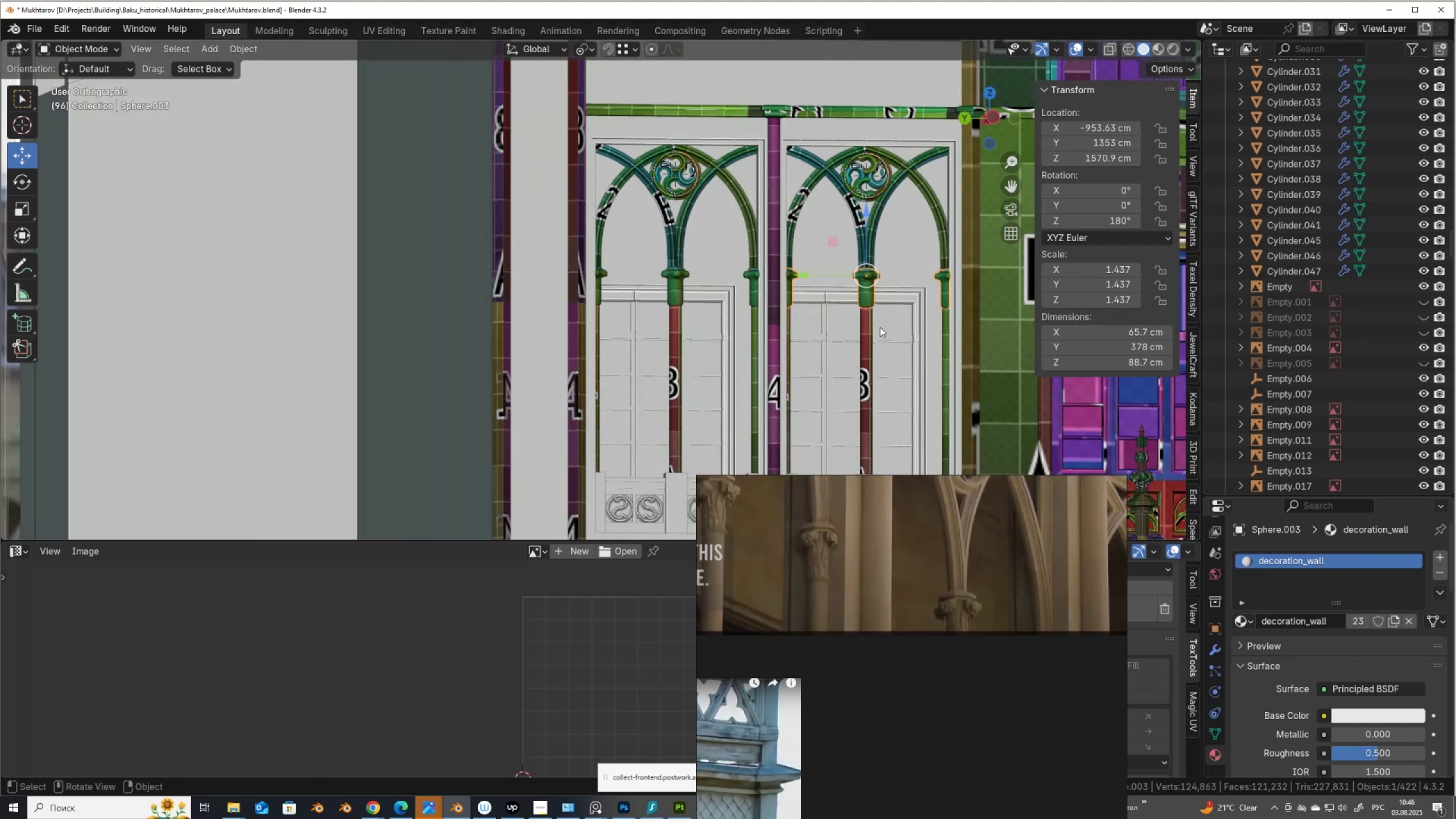 
hold_key(key=ShiftLeft, duration=0.42)
 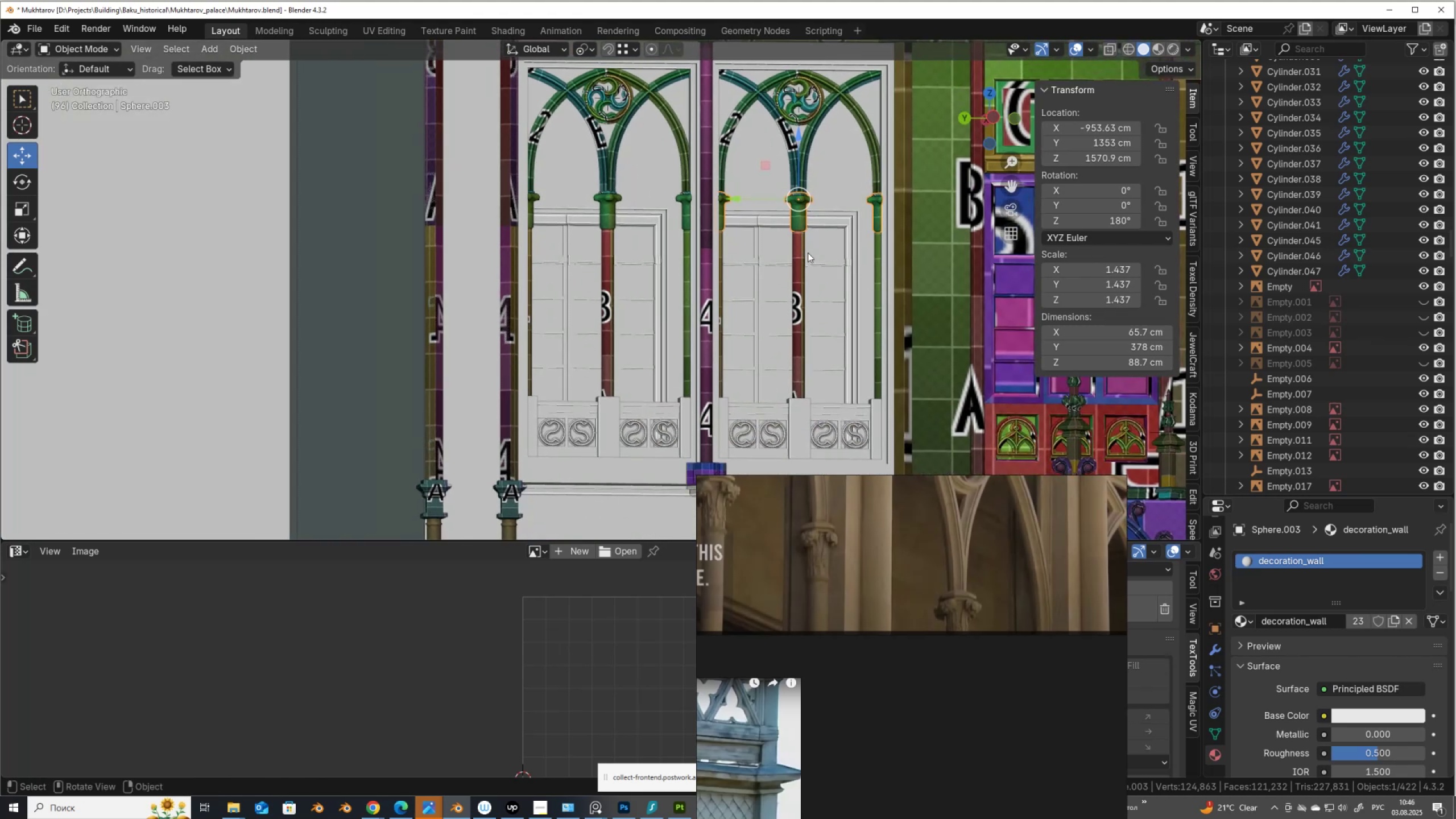 
key(Control+S)
 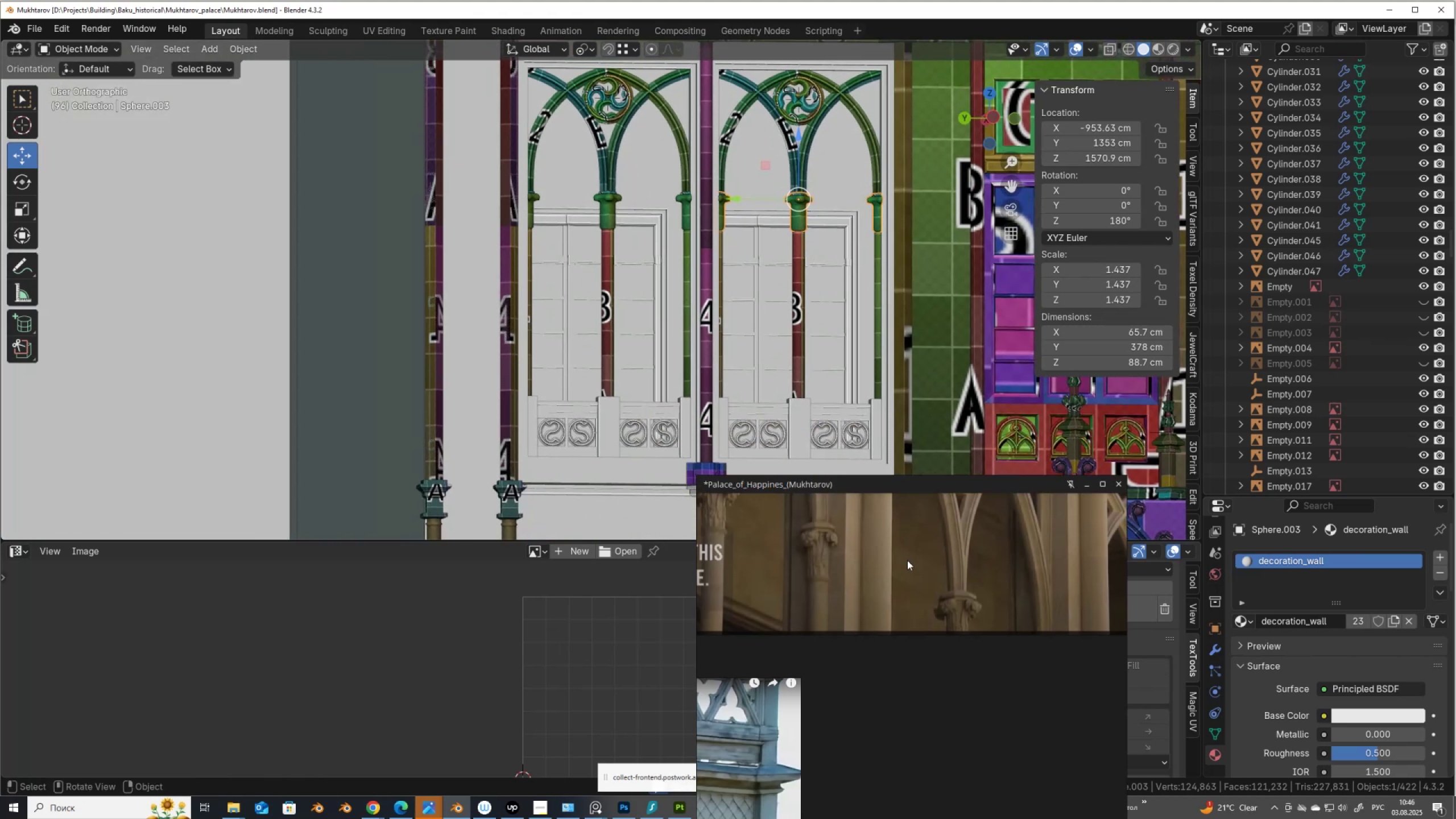 
scroll: coordinate [645, 171], scroll_direction: up, amount: 7.0
 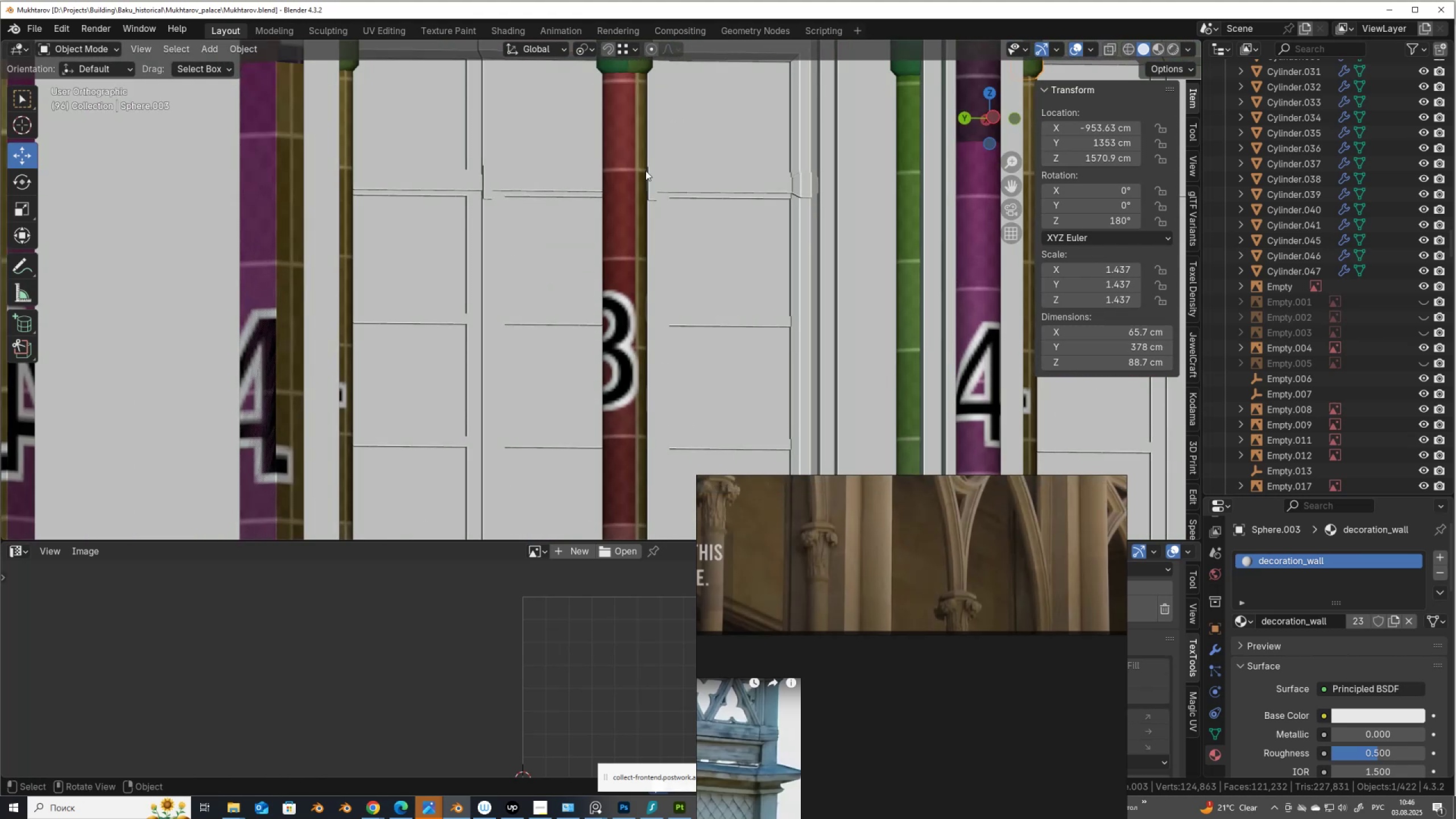 
hold_key(key=ShiftLeft, duration=0.72)
 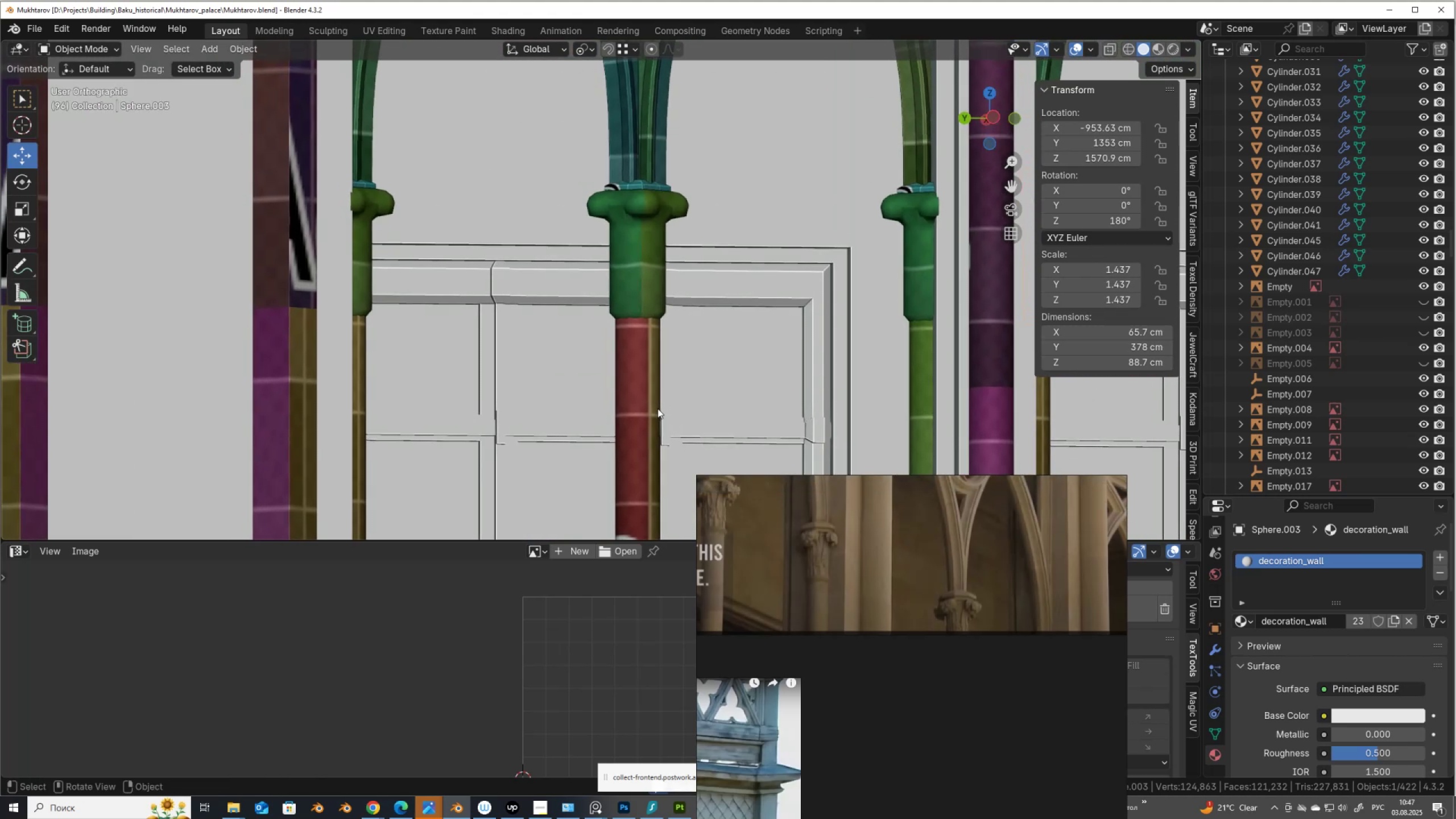 
scroll: coordinate [628, 251], scroll_direction: up, amount: 3.0
 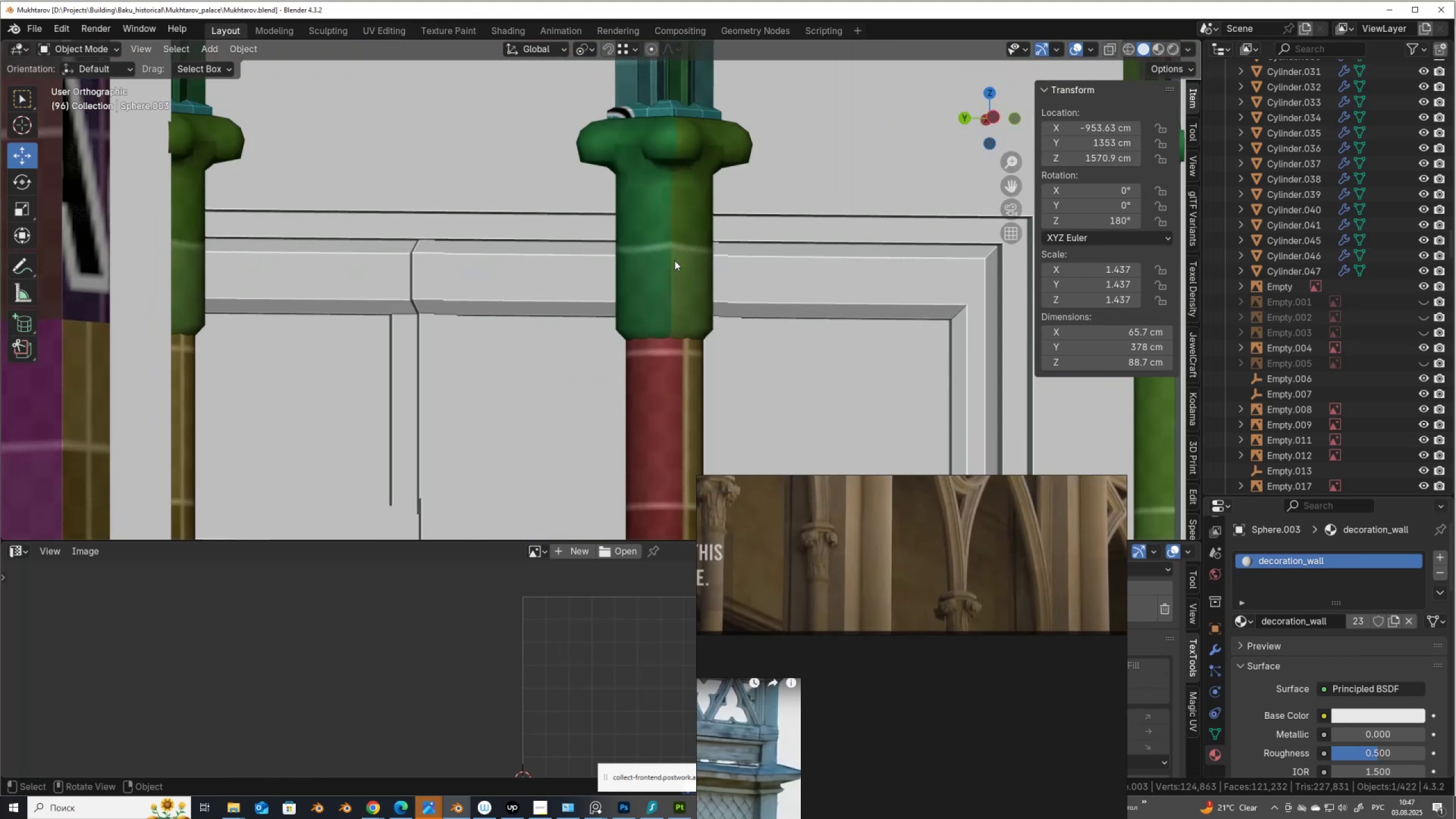 
left_click([675, 260])
 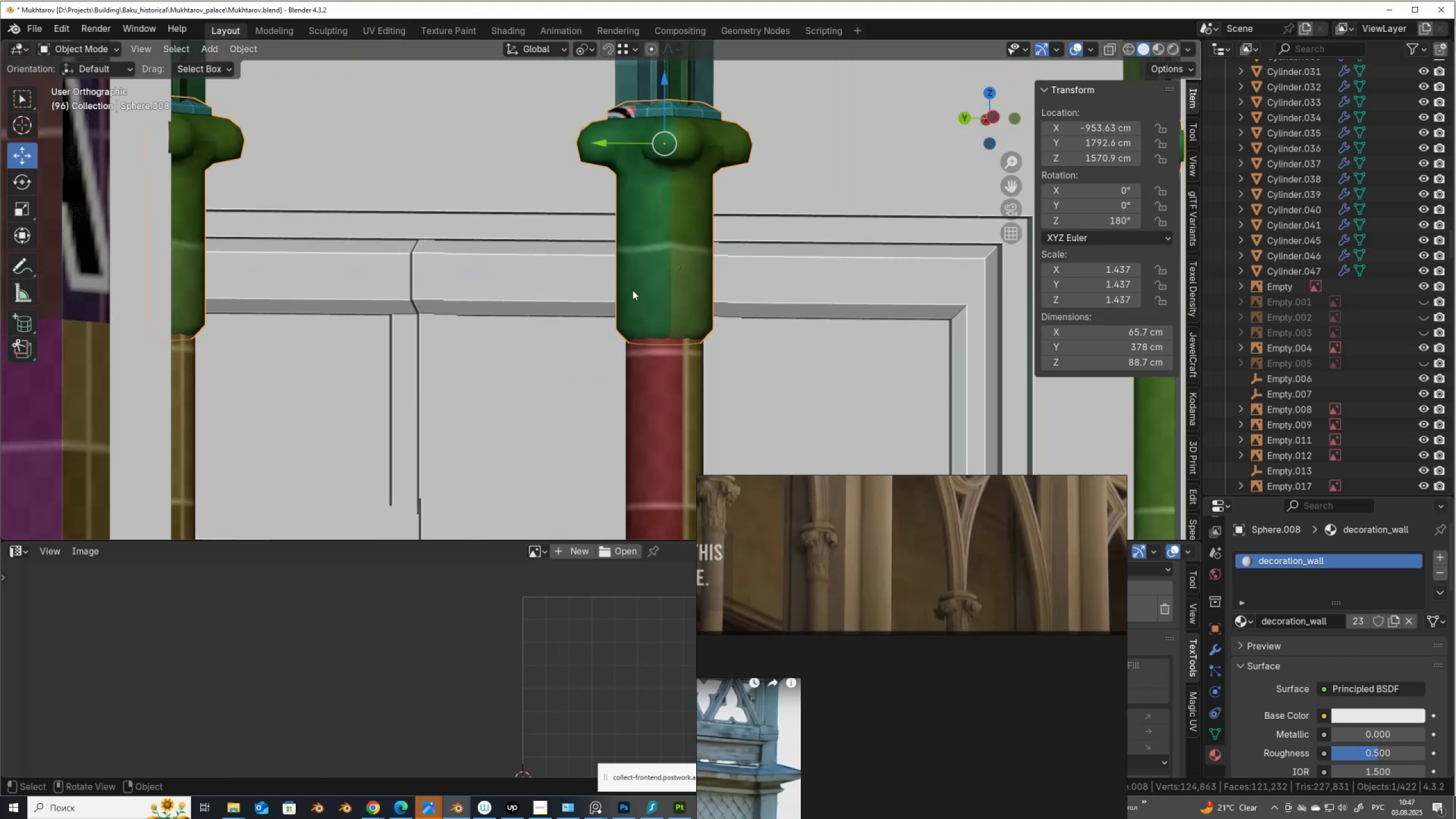 
scroll: coordinate [592, 337], scroll_direction: down, amount: 10.0
 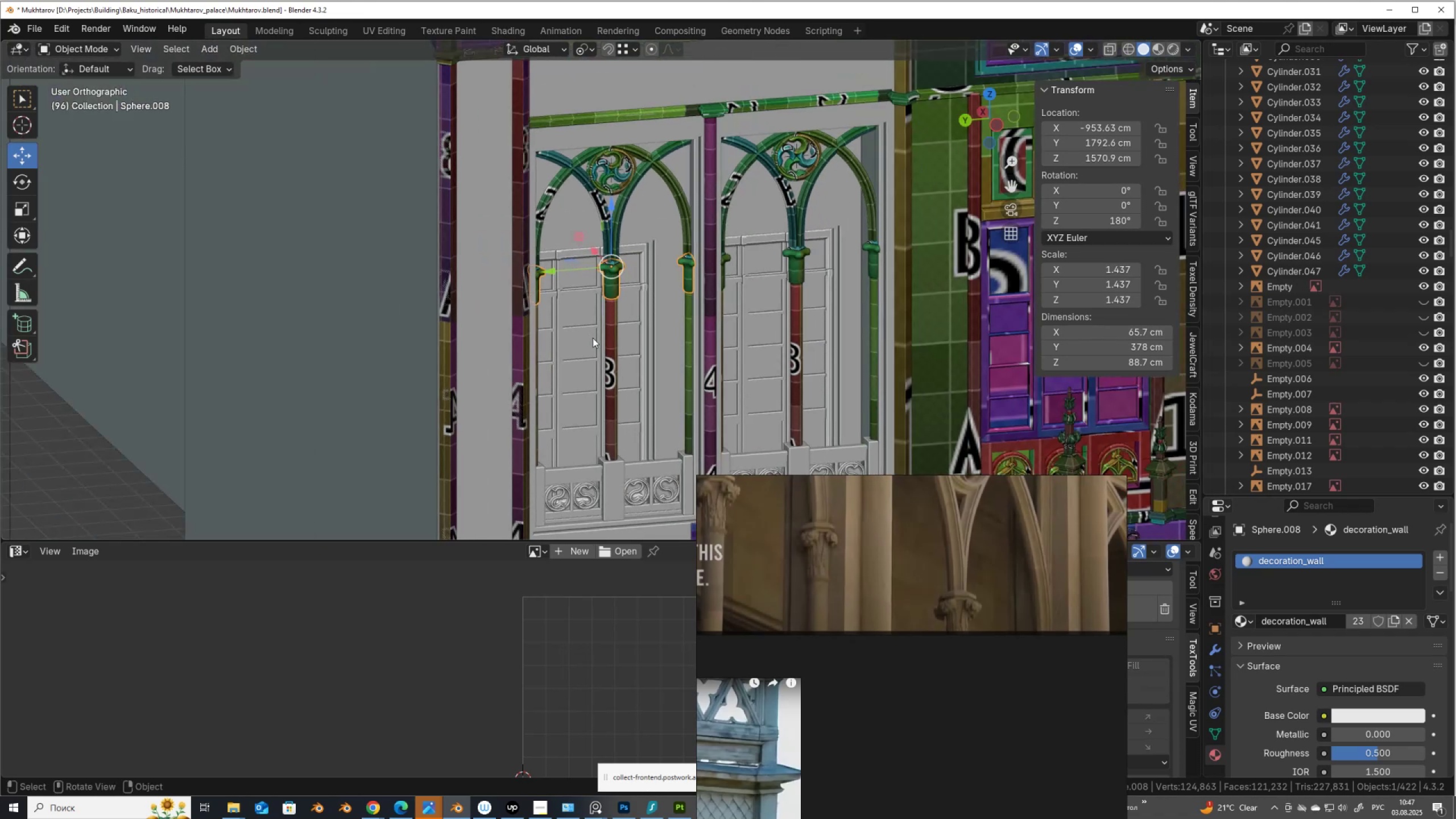 
hold_key(key=ShiftLeft, duration=0.67)
 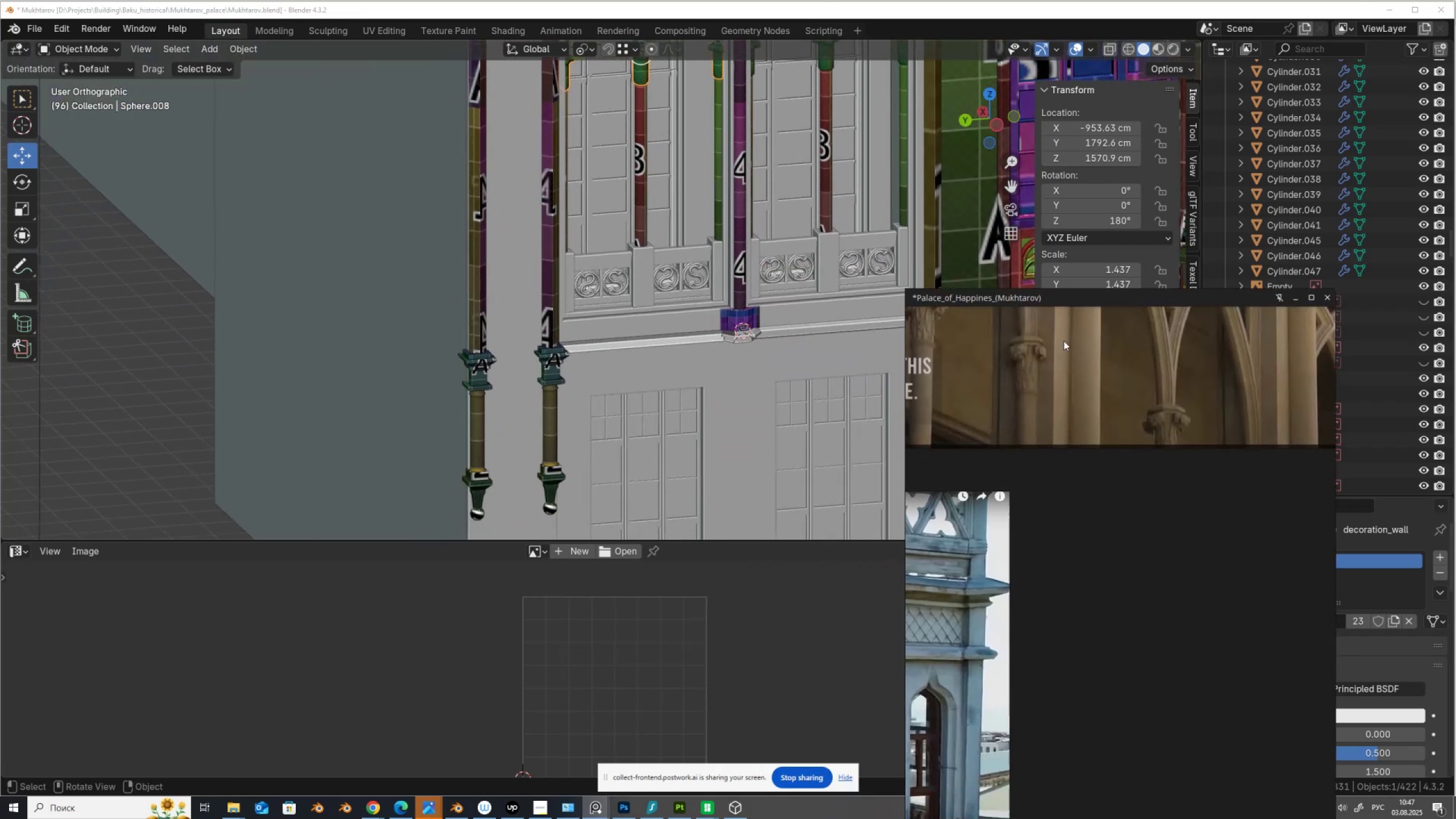 
scroll: coordinate [1198, 481], scroll_direction: down, amount: 10.0
 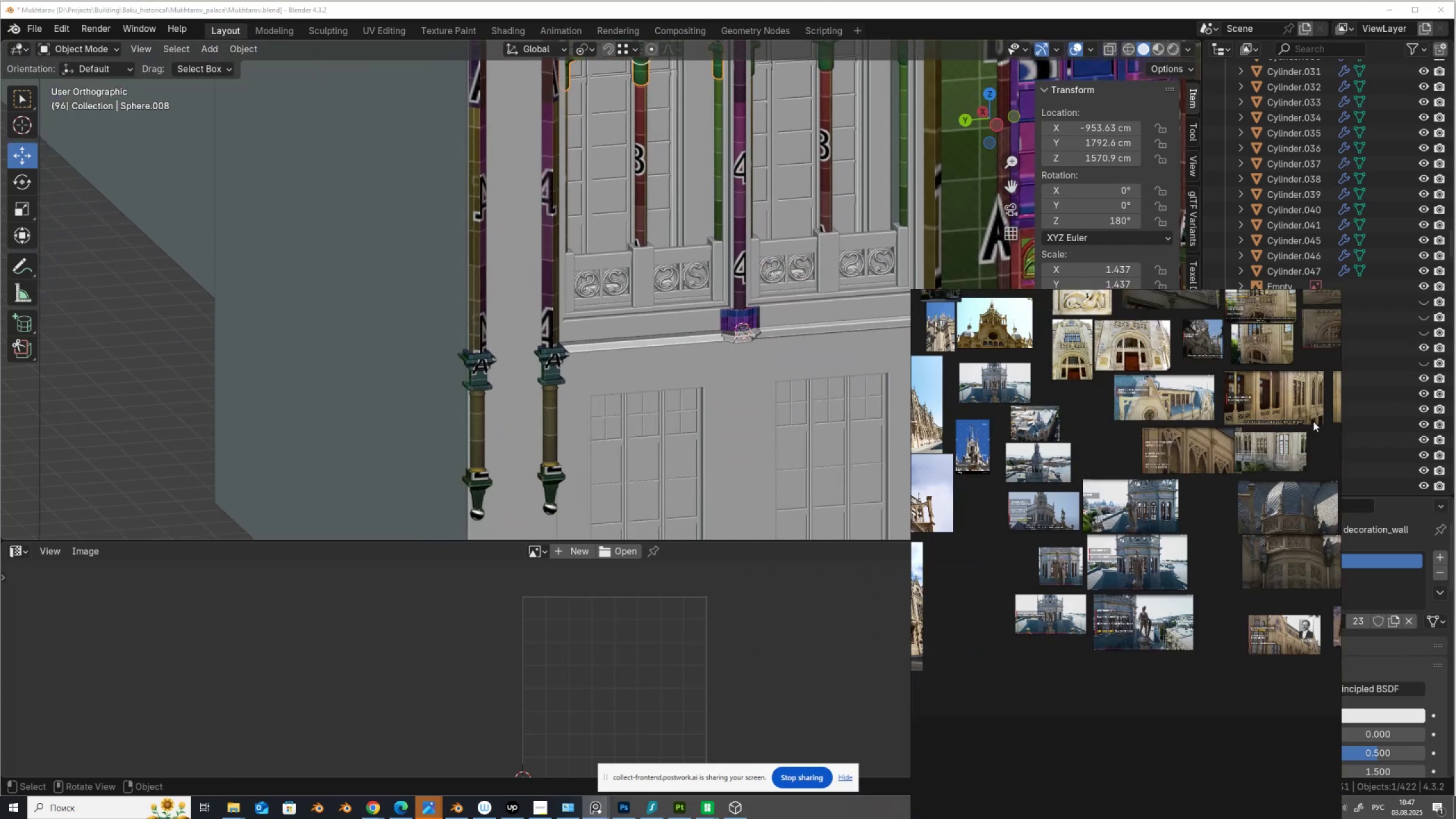 
scroll: coordinate [677, 239], scroll_direction: up, amount: 20.0
 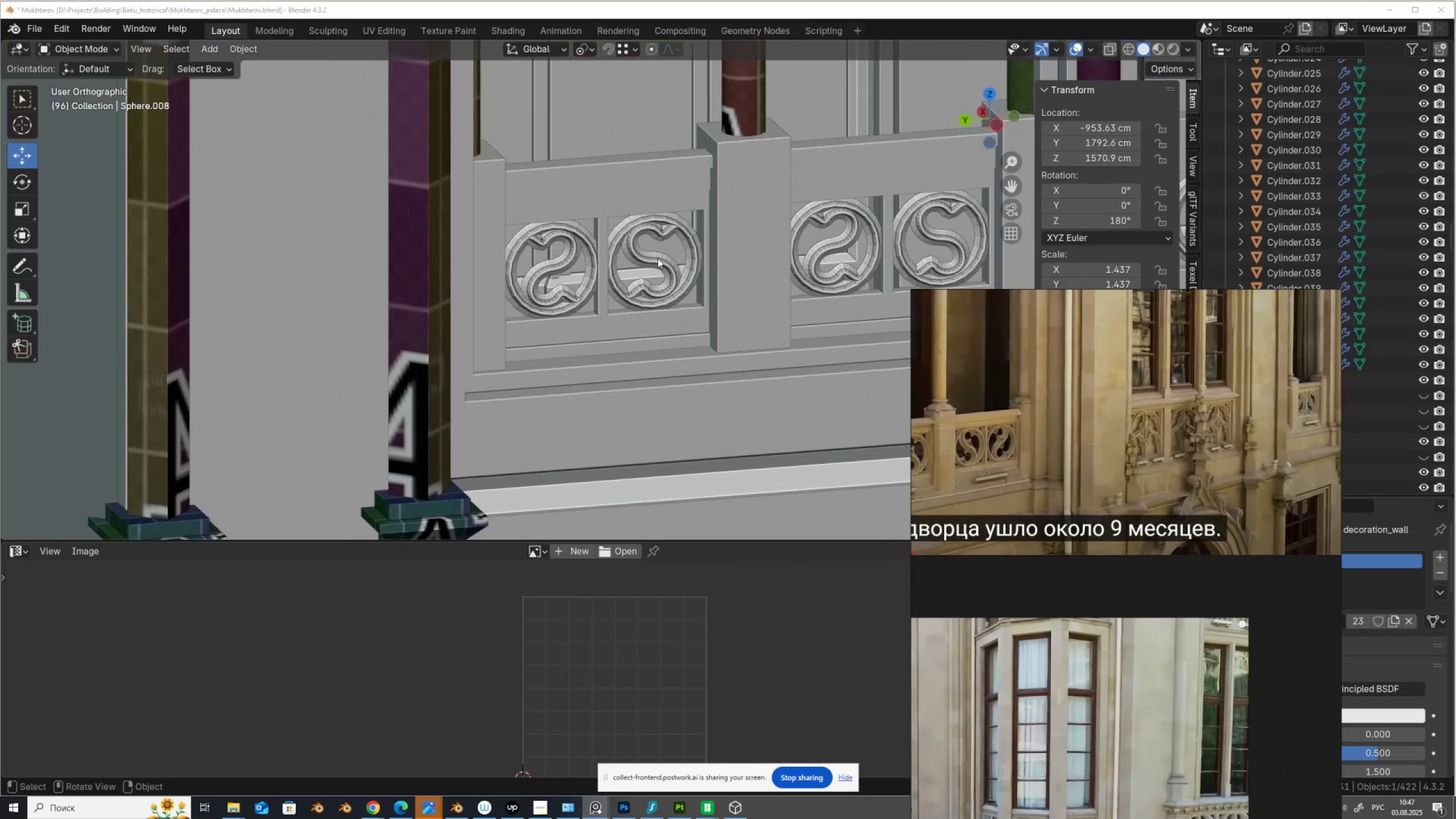 
left_click([657, 258])
 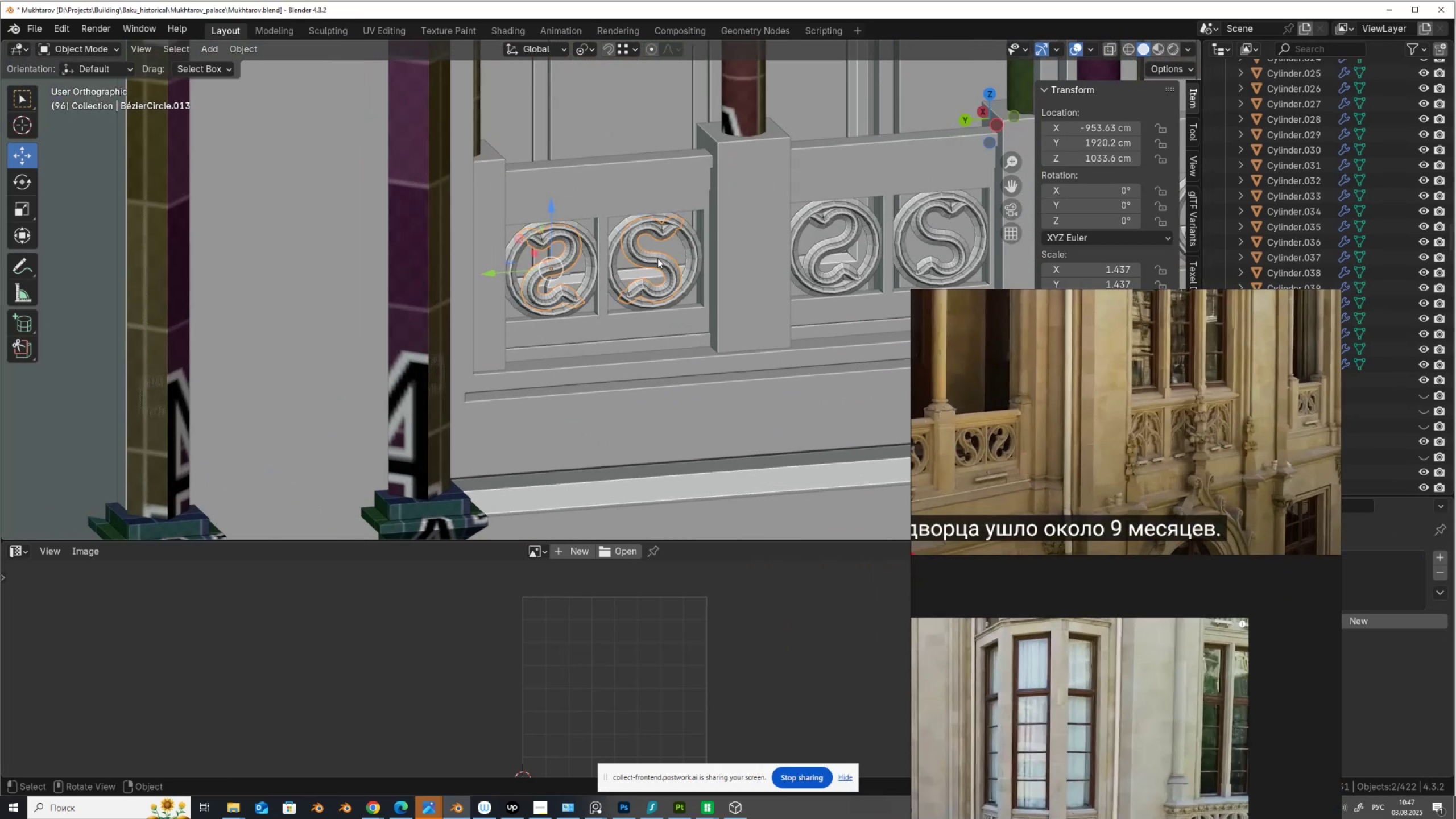 
scroll: coordinate [661, 263], scroll_direction: up, amount: 5.0
 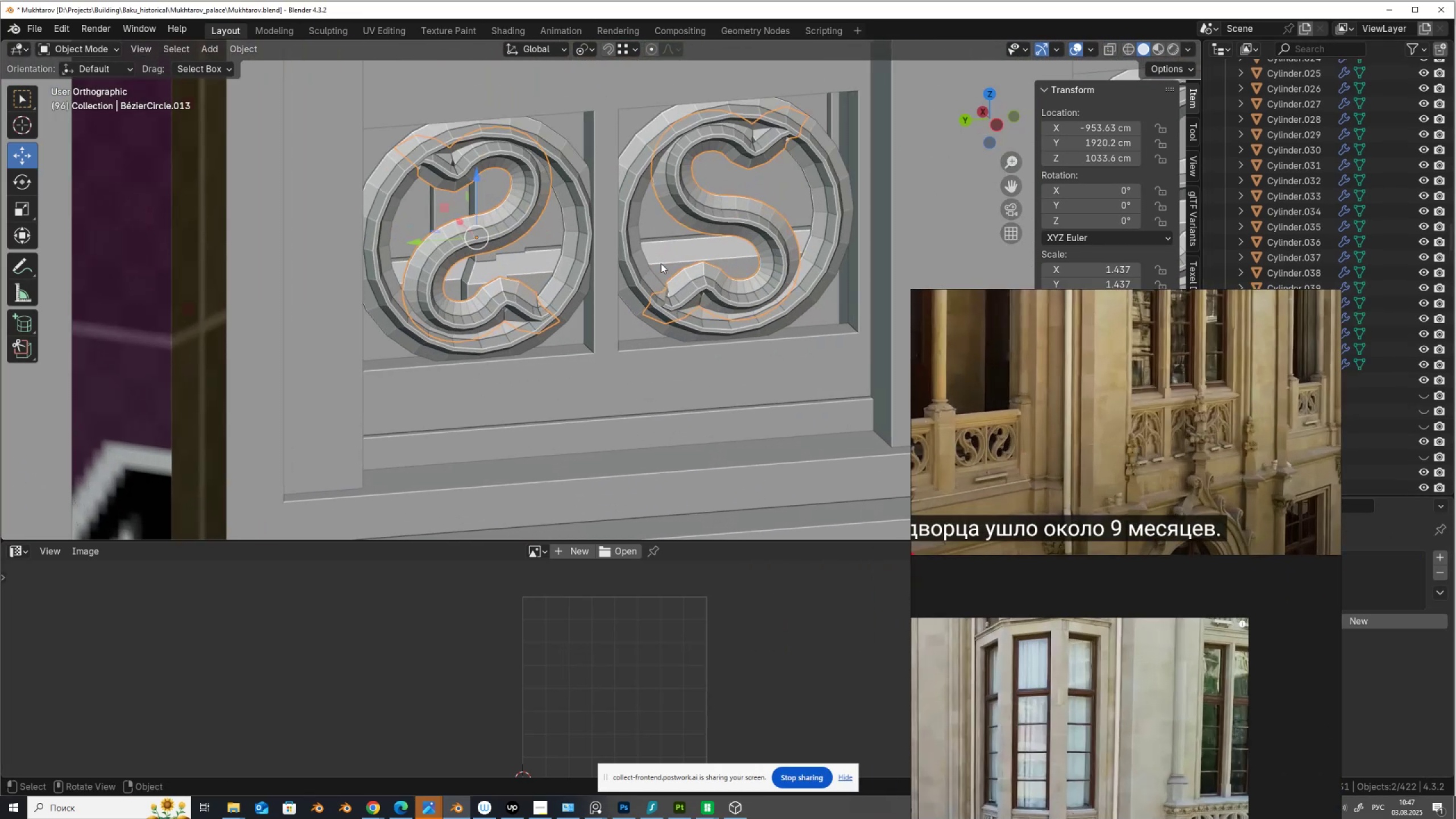 
hold_key(key=ShiftLeft, duration=0.62)
 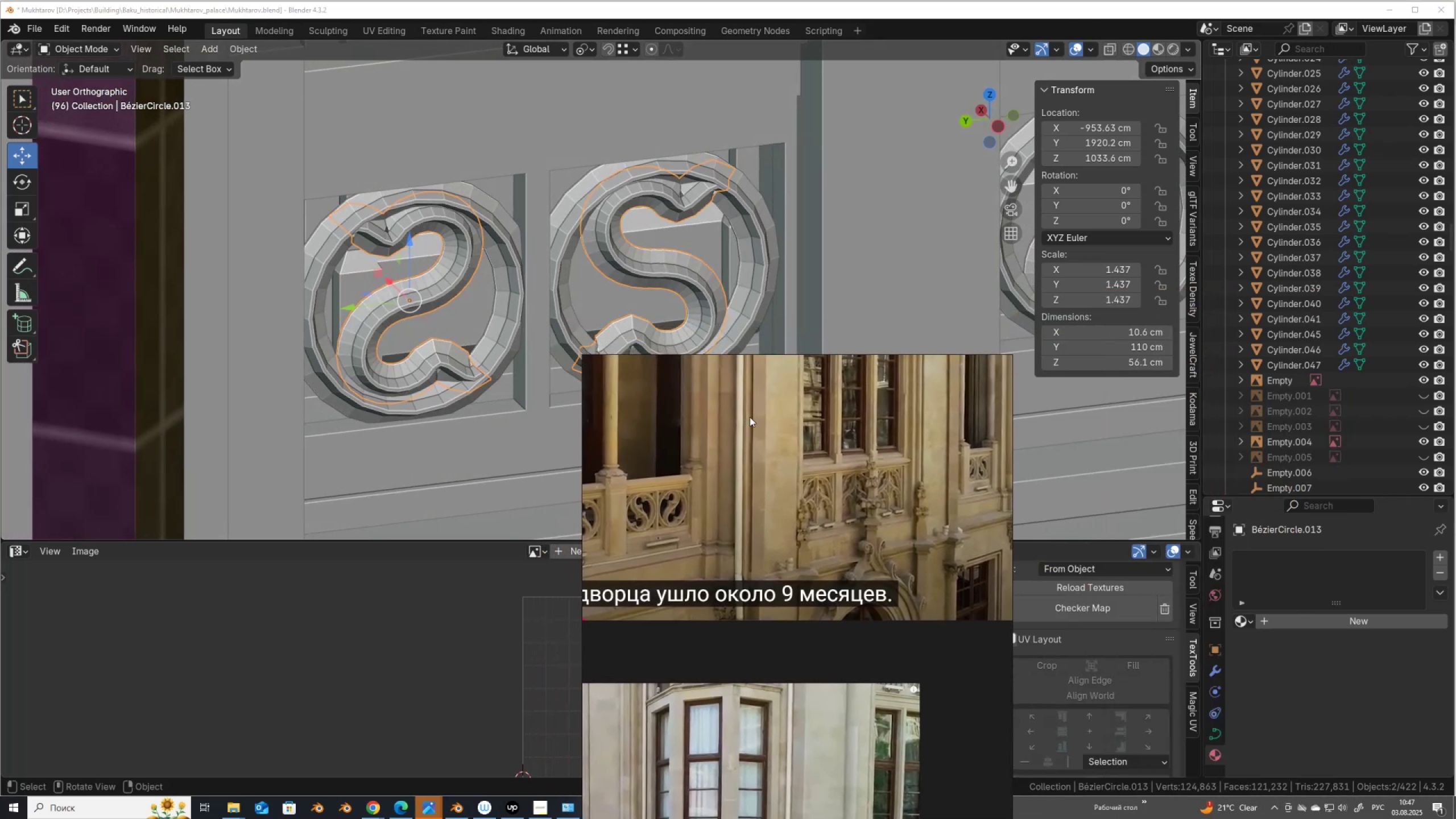 
left_click([1213, 680])
 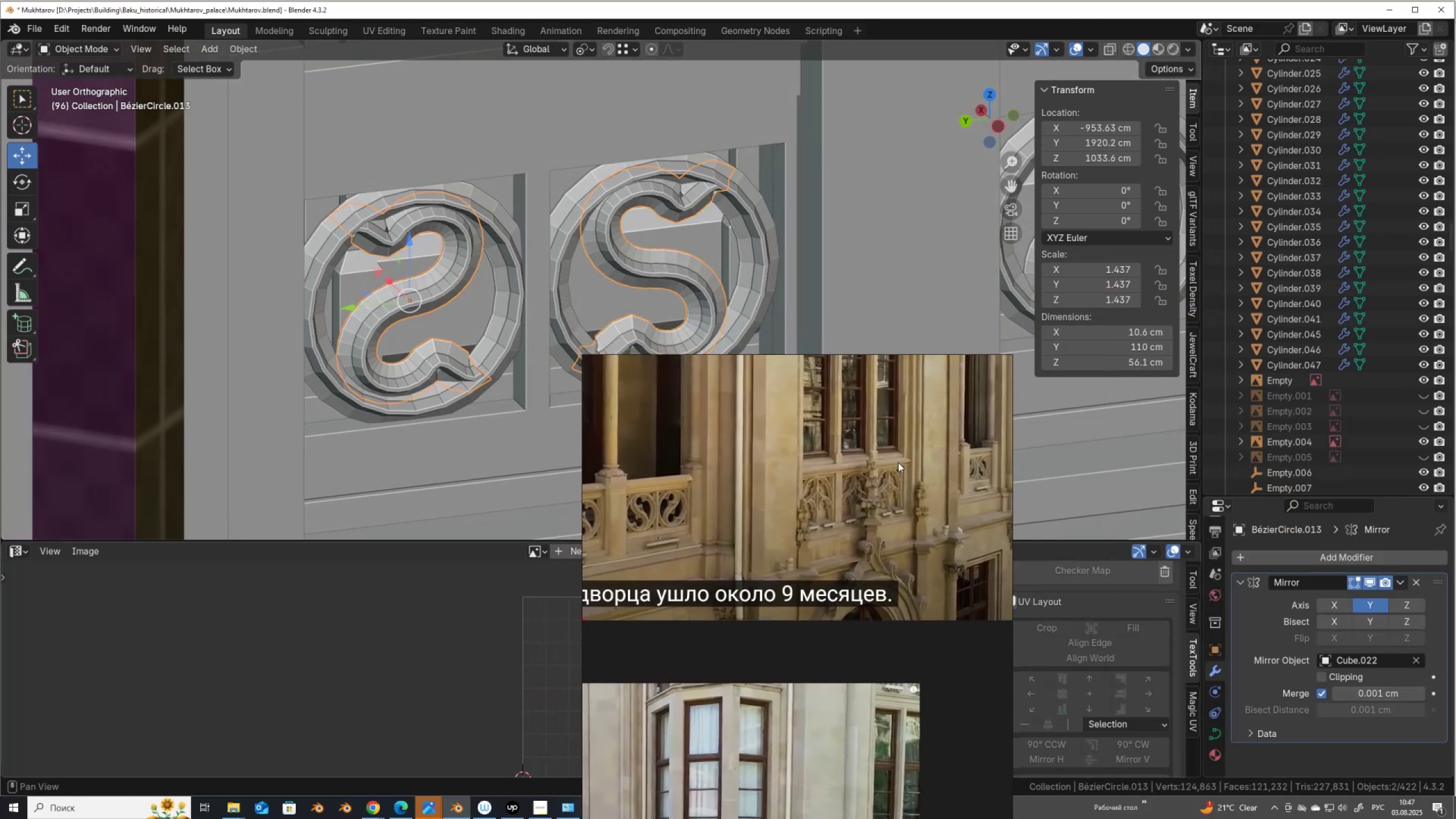 
scroll: coordinate [432, 226], scroll_direction: down, amount: 3.0
 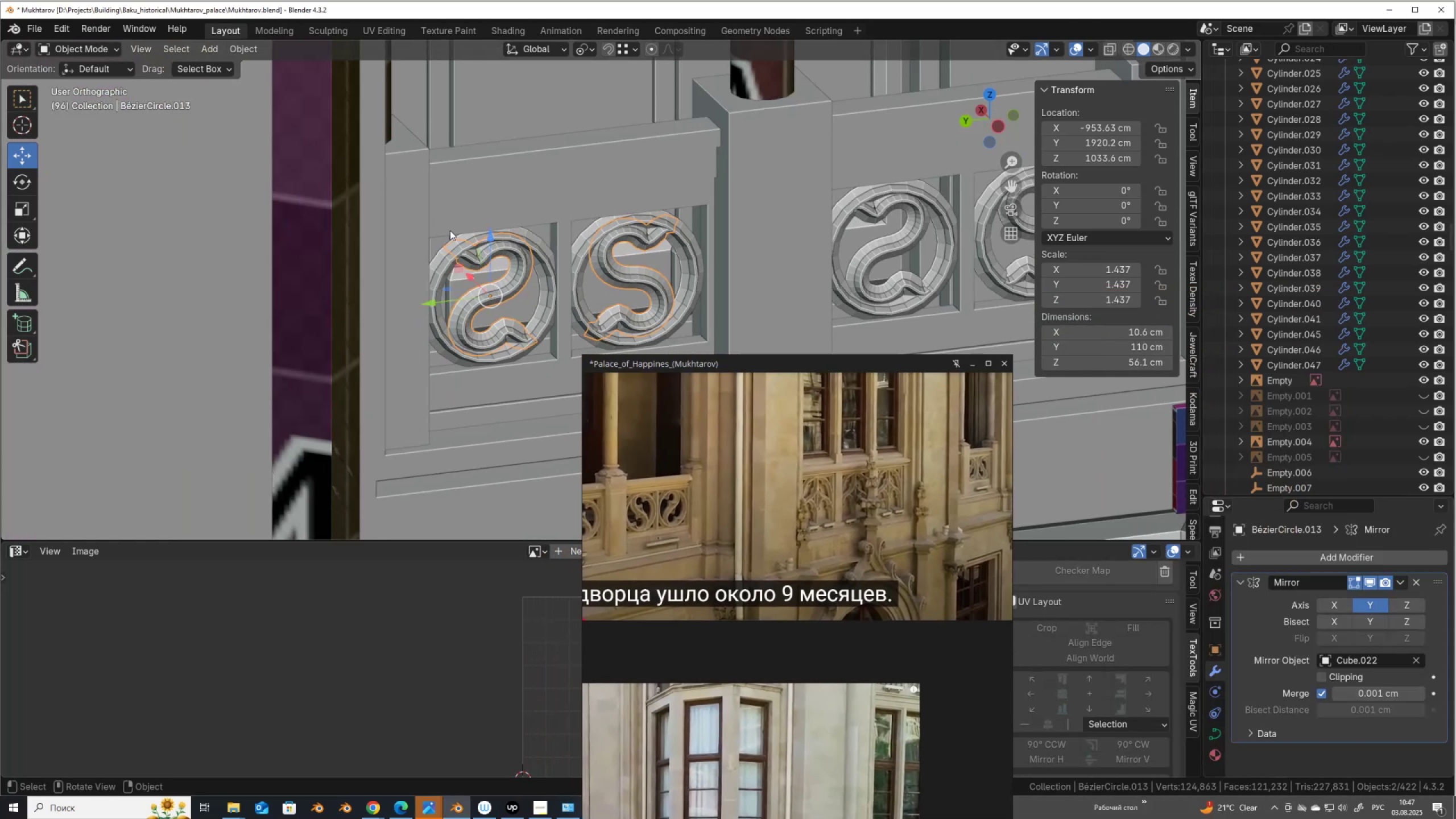 
hold_key(key=ShiftLeft, duration=1.1)
 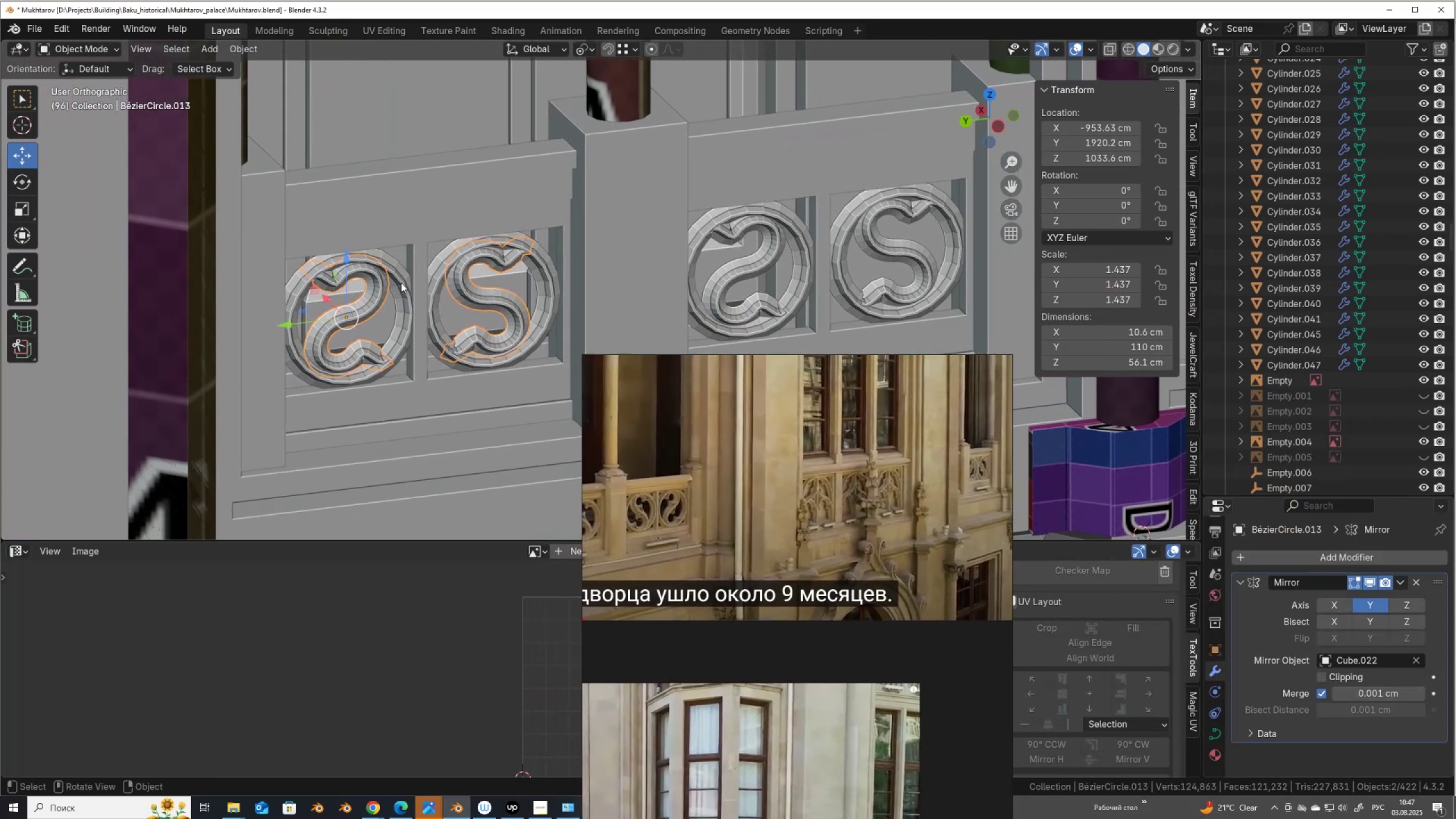 
scroll: coordinate [407, 288], scroll_direction: up, amount: 2.0
 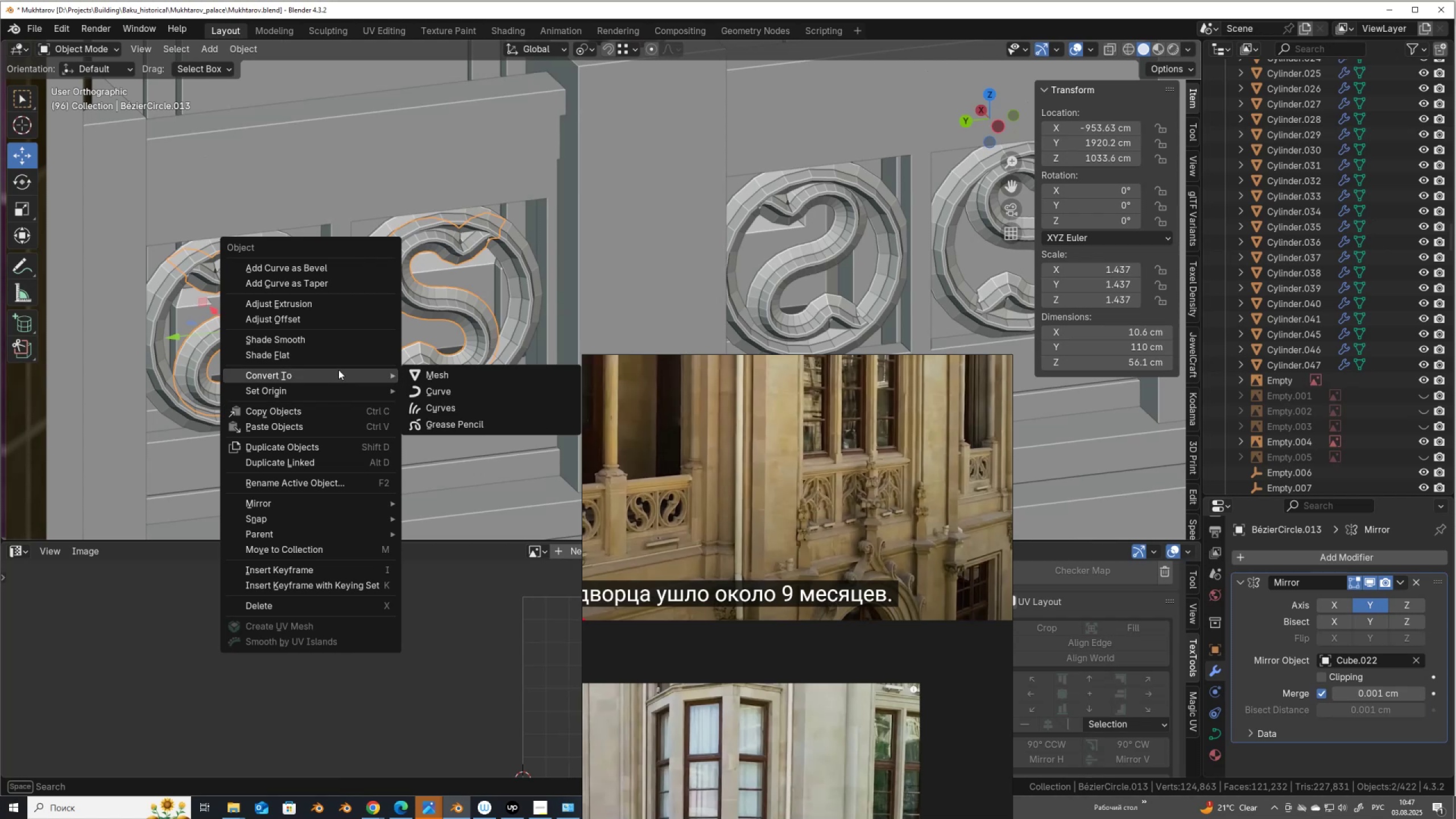 
left_click([439, 375])
 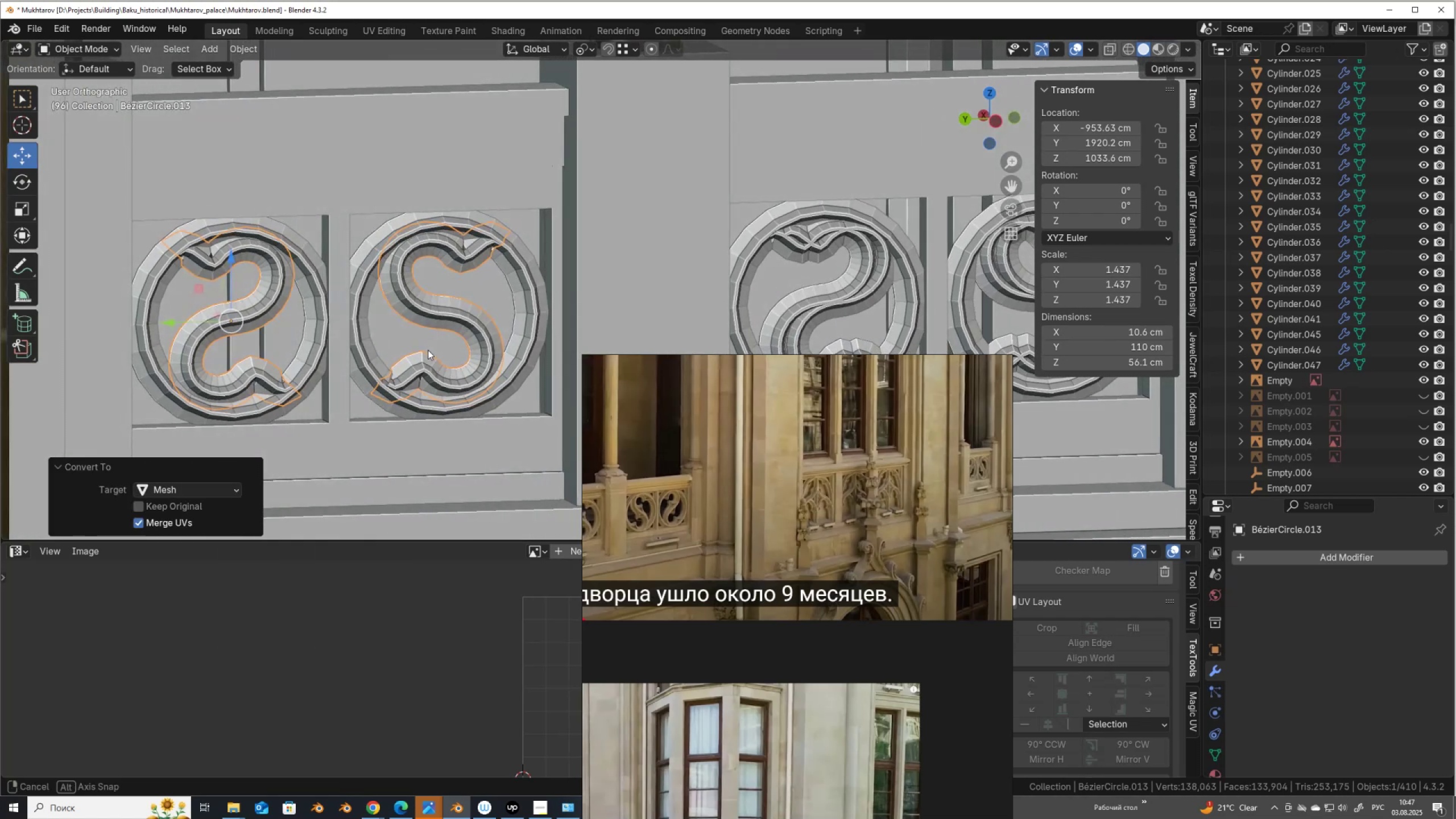 
wait(5.71)
 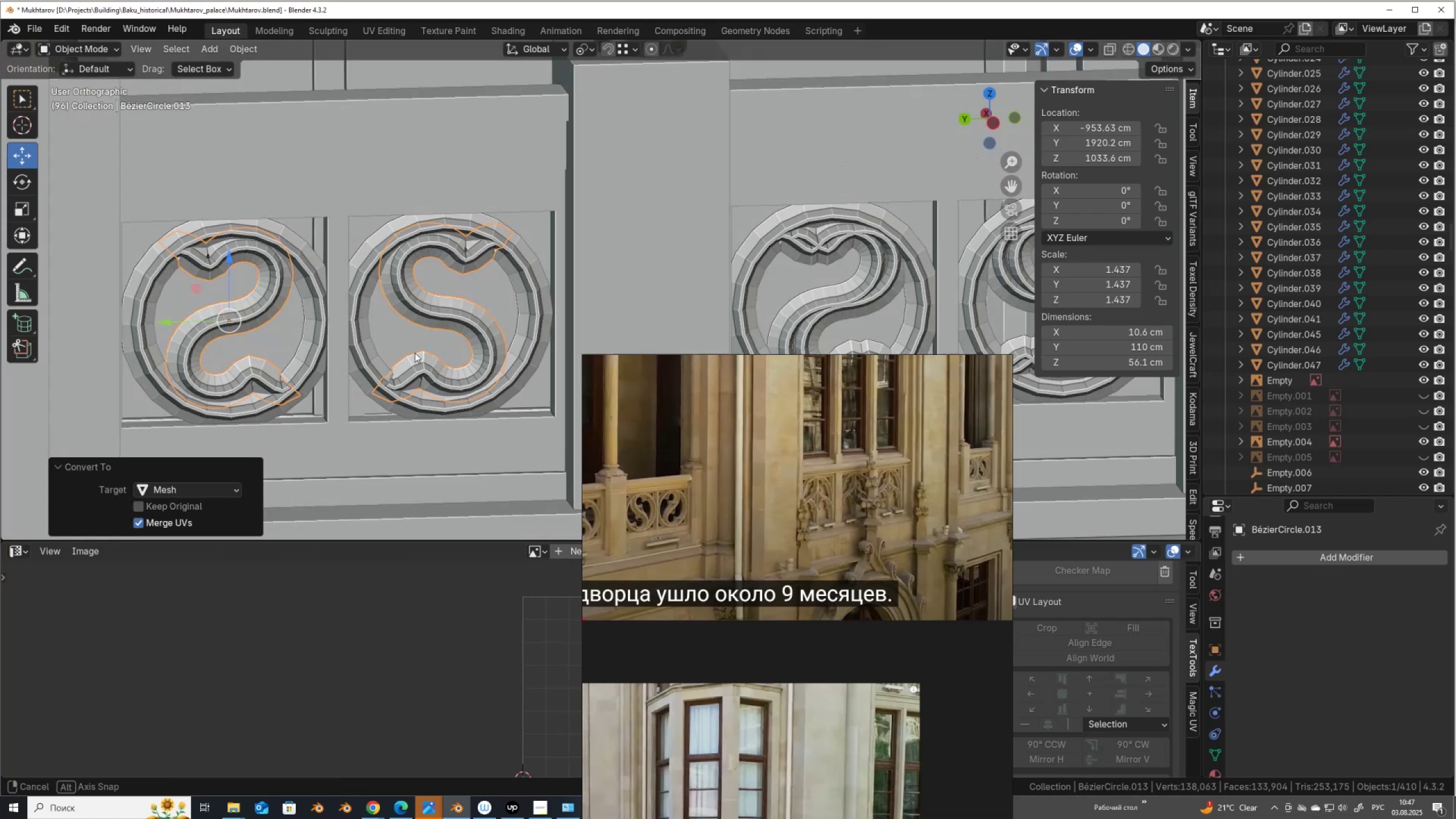 
key(Control+Z)
 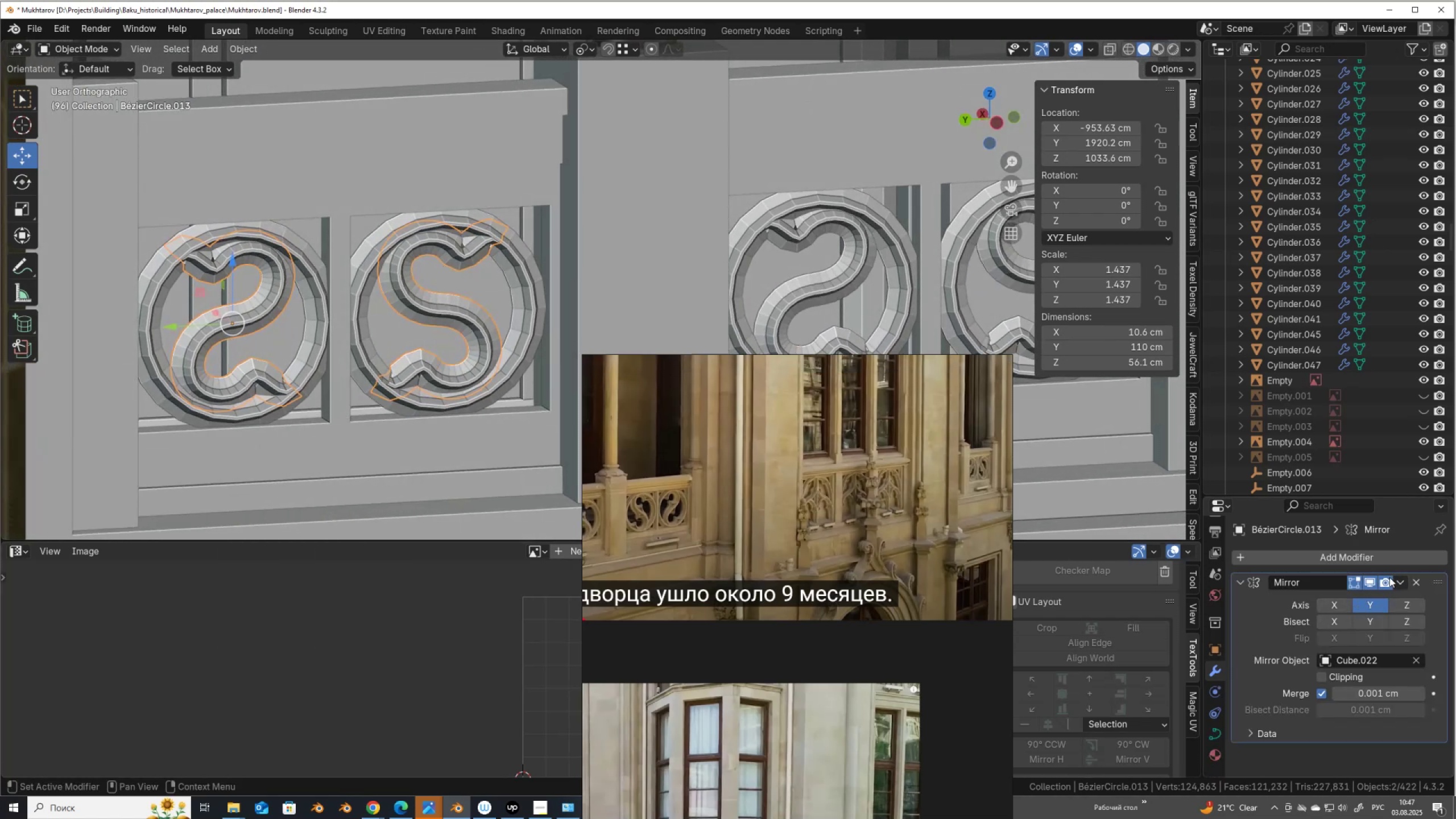 
left_click([1366, 582])
 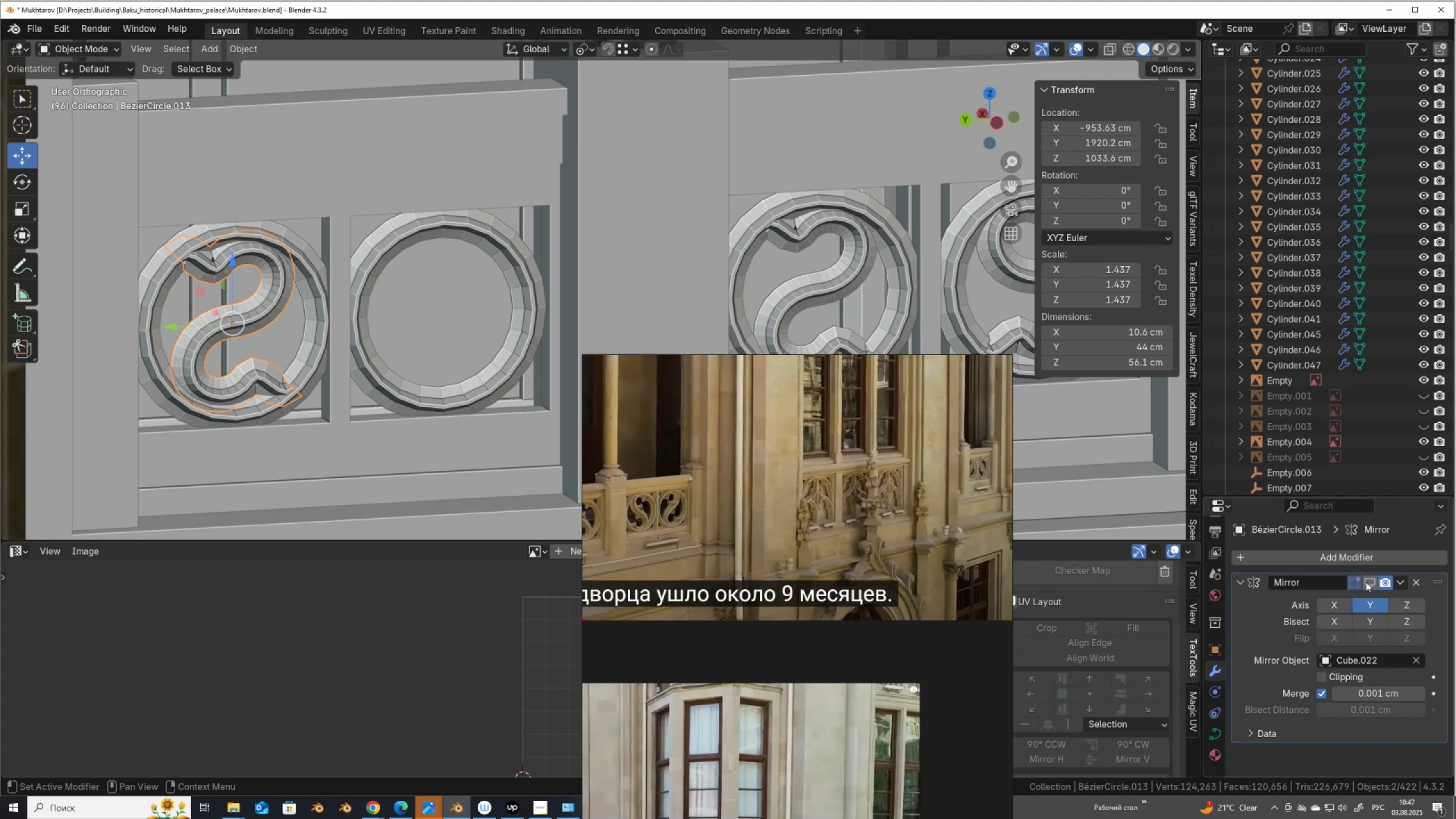 
left_click([1366, 582])
 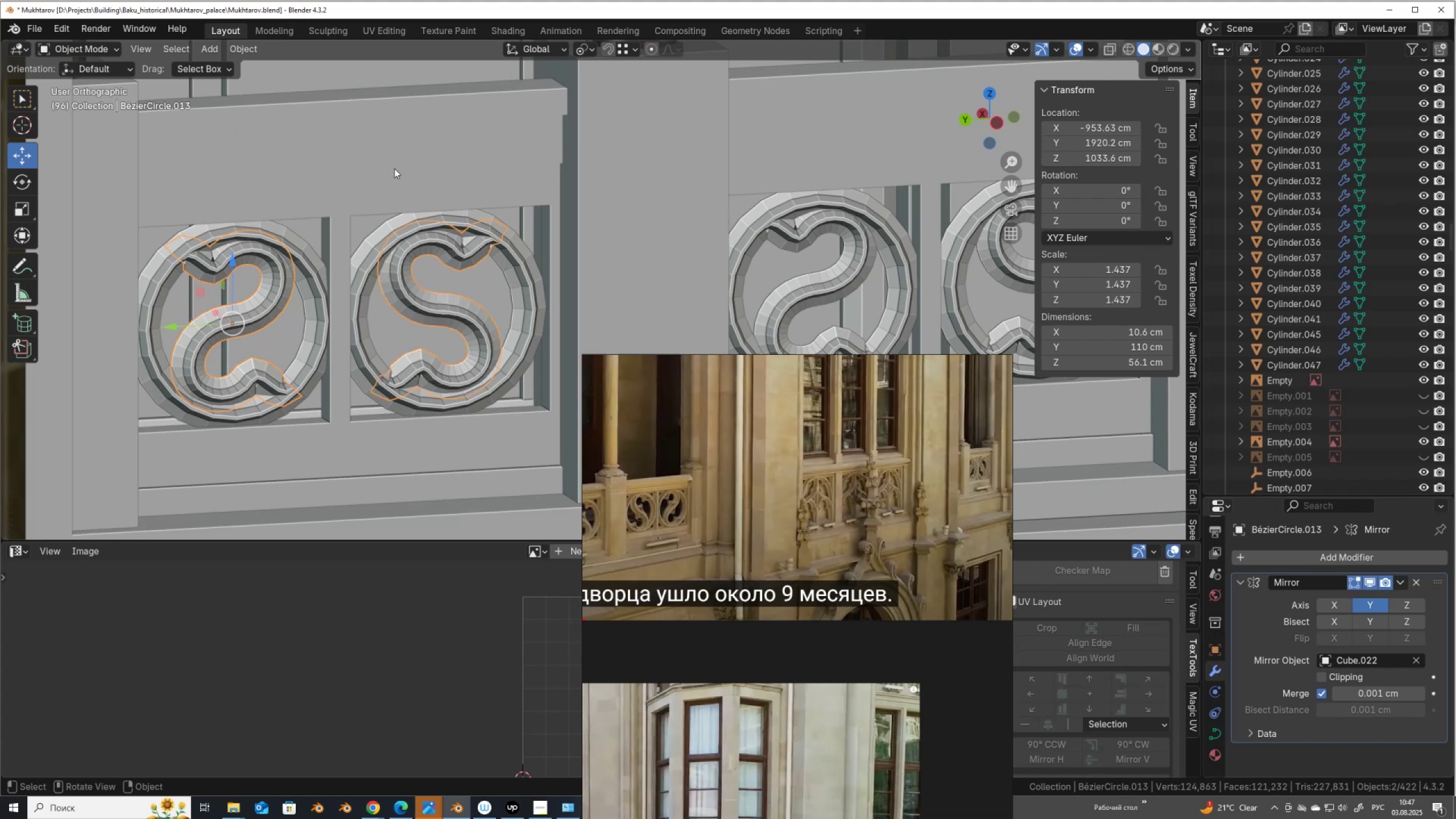 
scroll: coordinate [394, 167], scroll_direction: down, amount: 4.0
 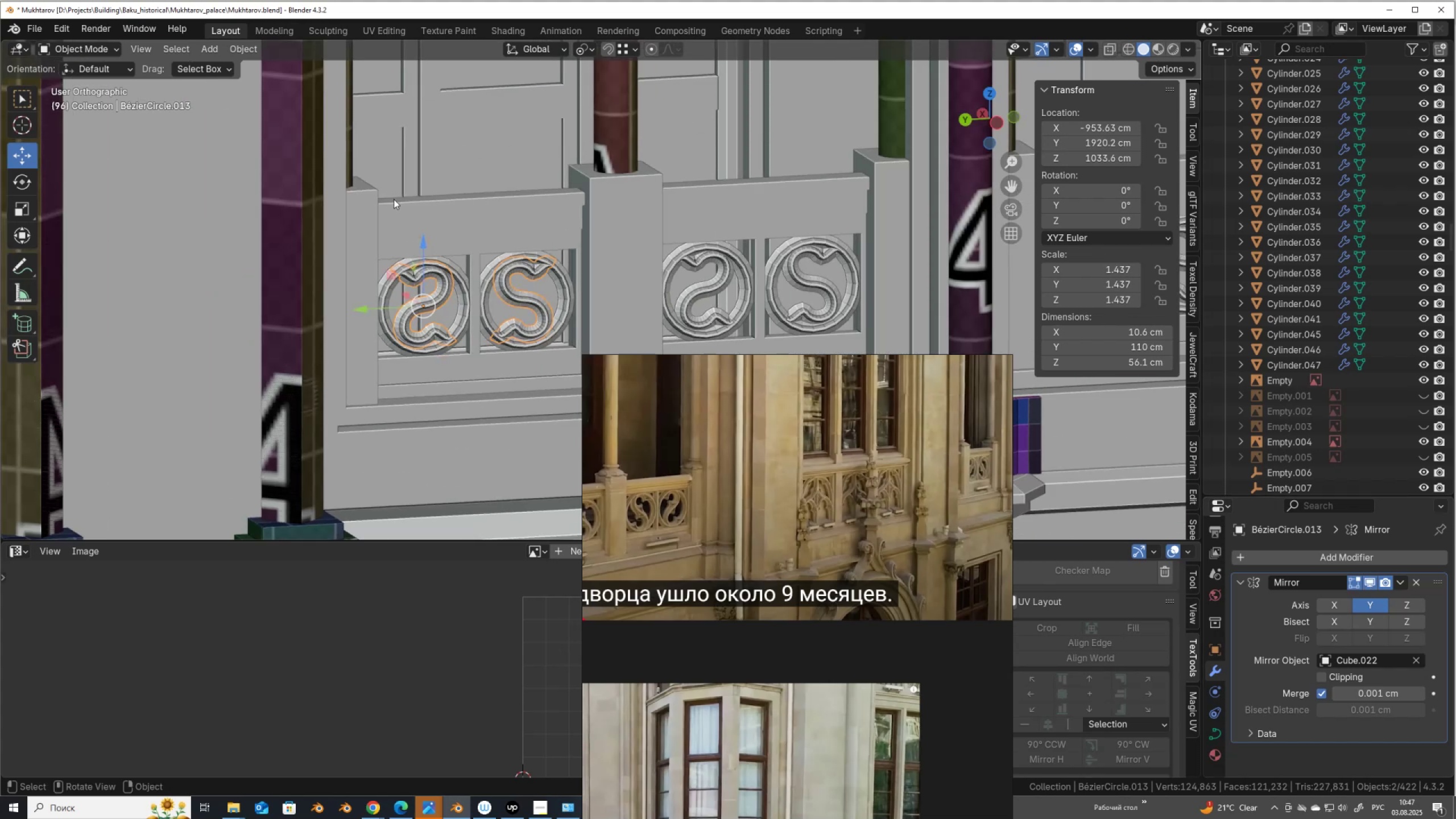 
scroll: coordinate [394, 200], scroll_direction: up, amount: 1.0
 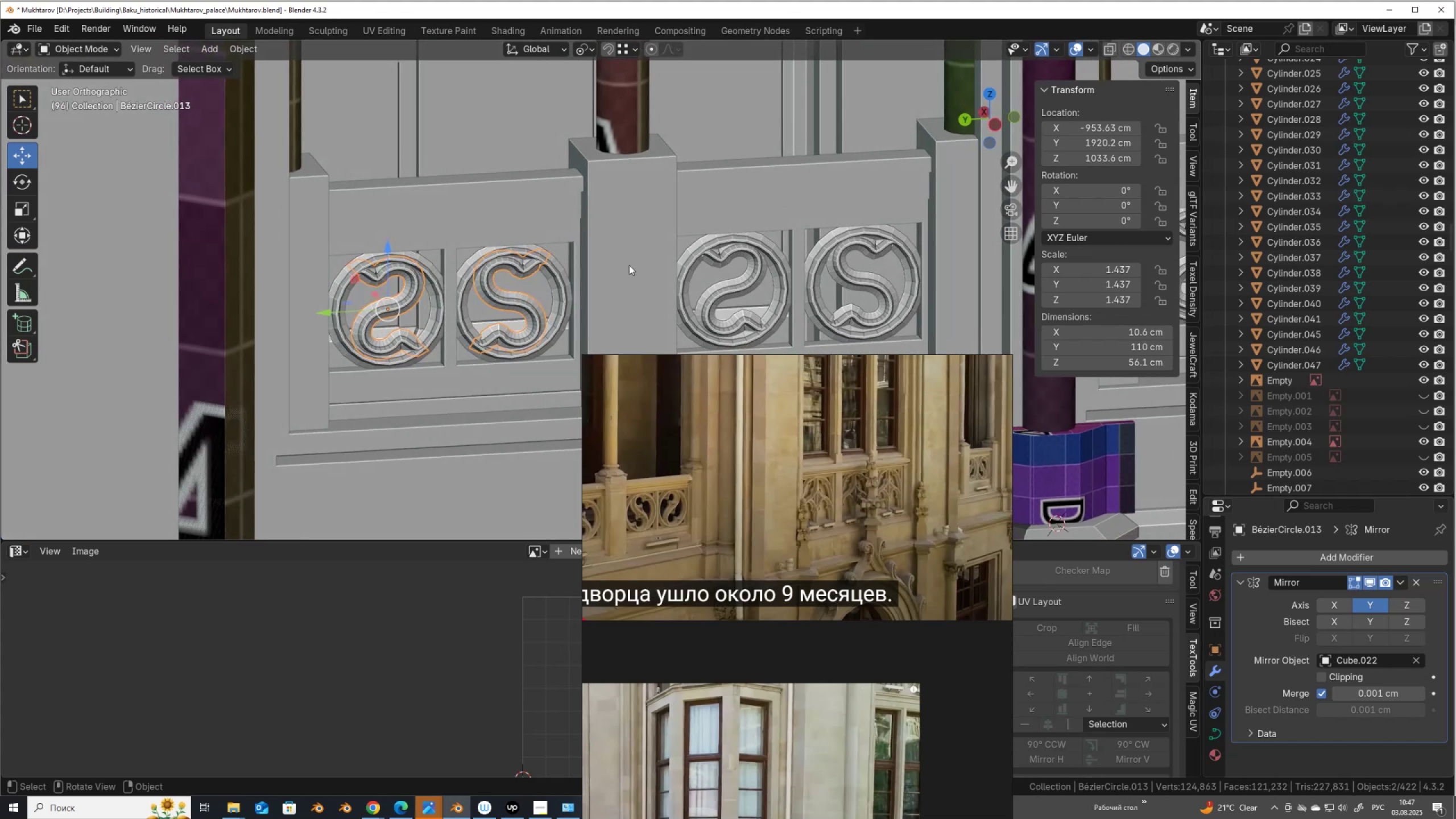 
left_click([743, 288])
 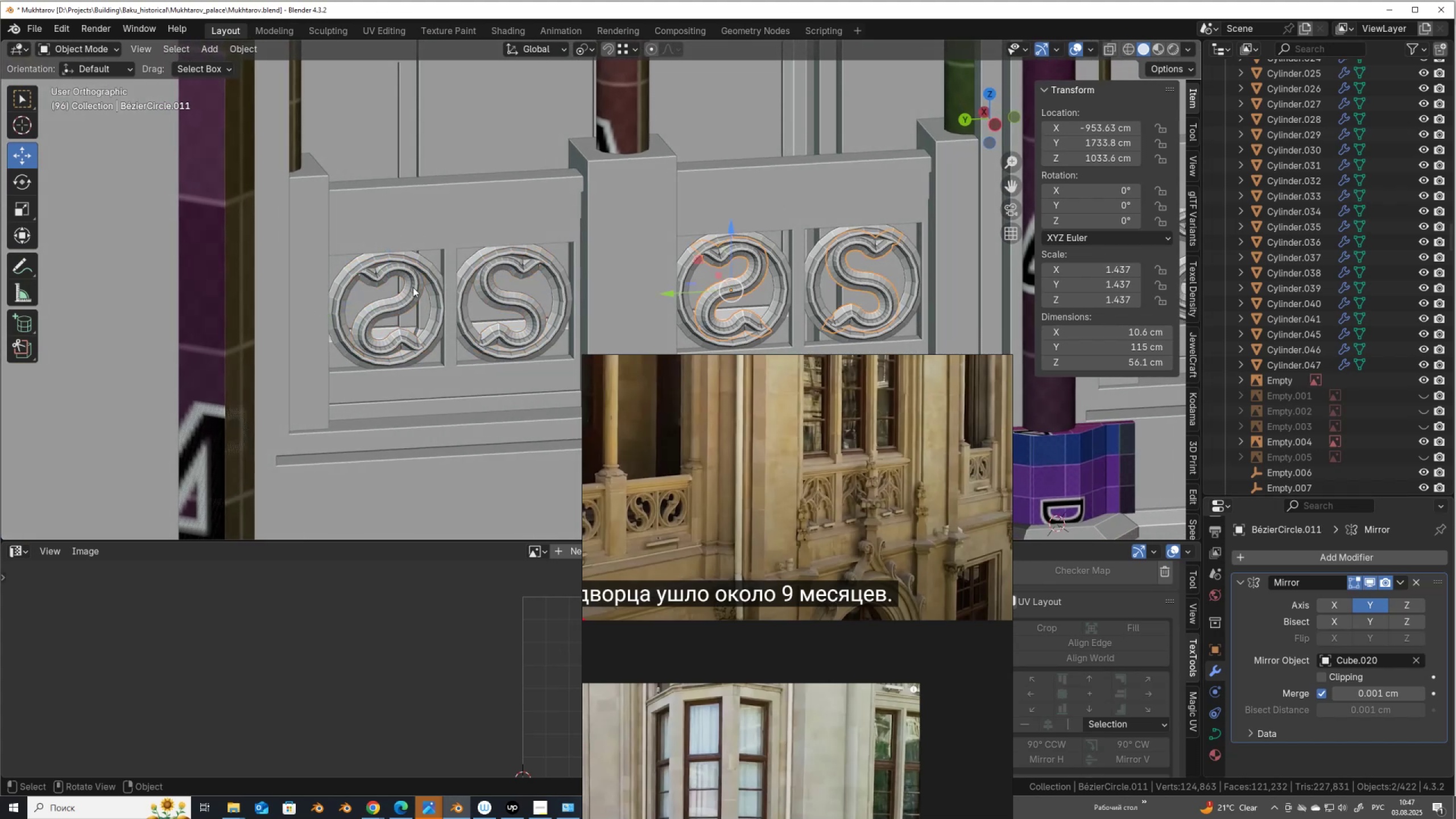 
left_click([413, 287])
 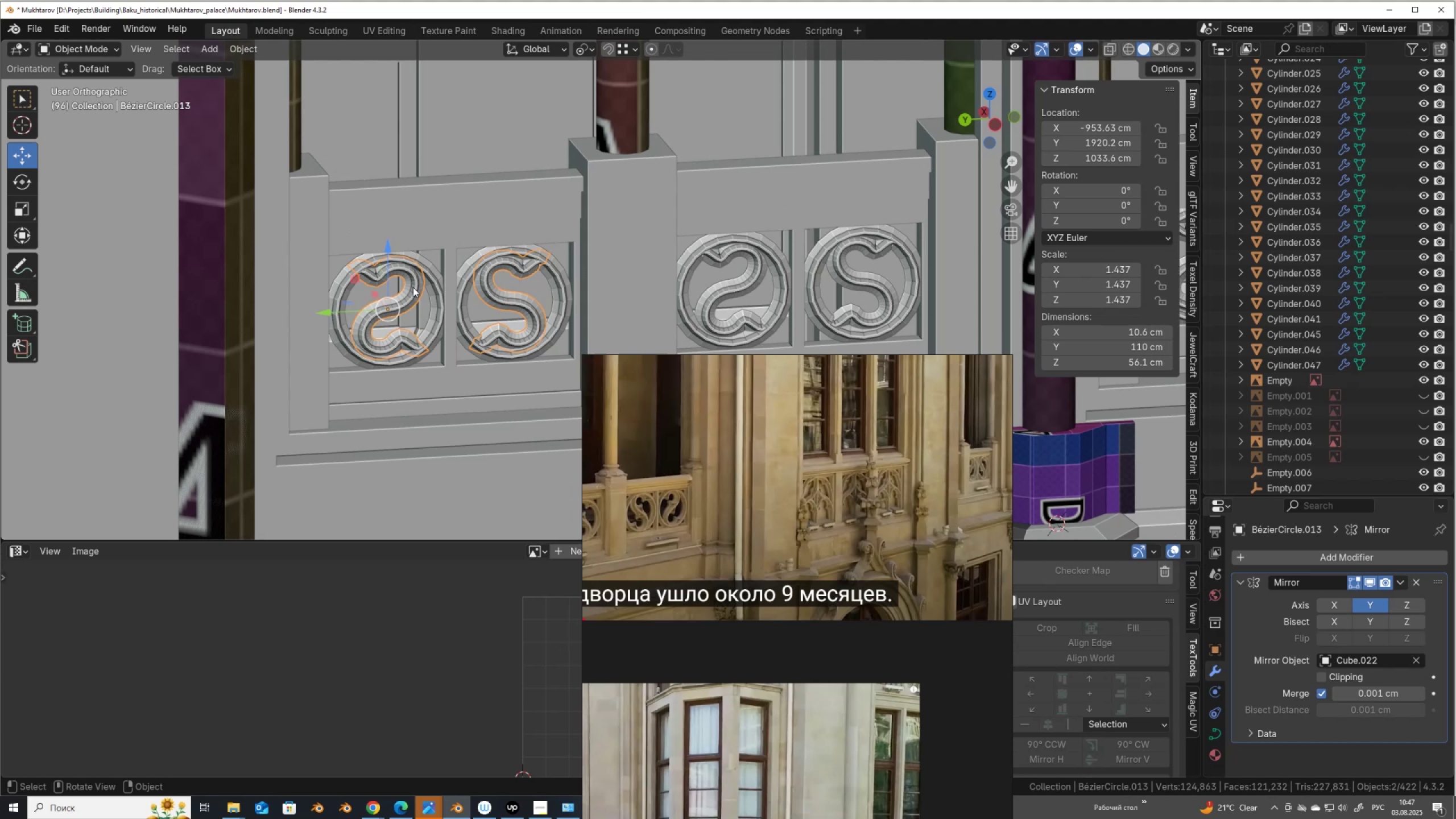 
key(Q)
 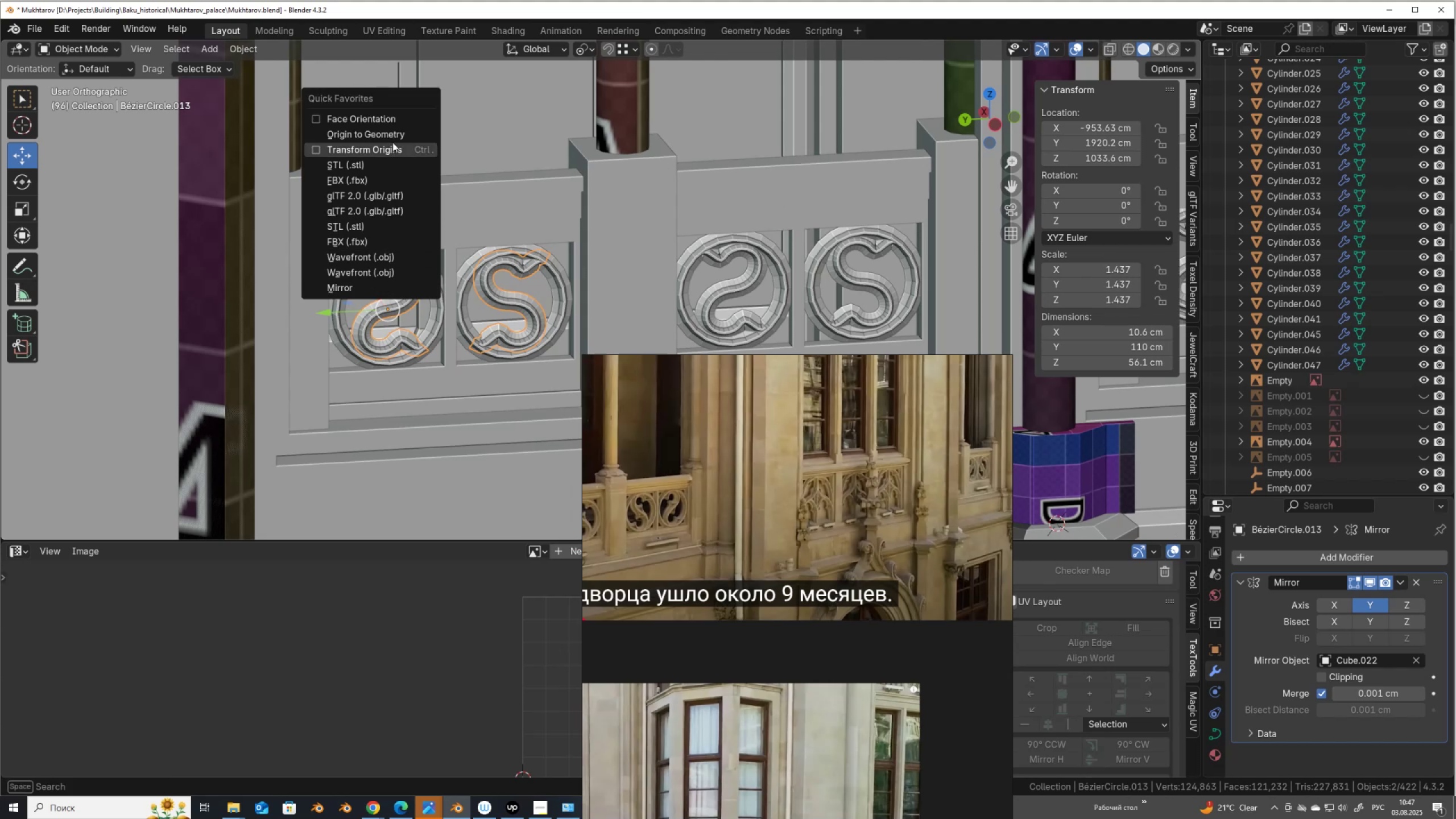 
left_click([396, 134])
 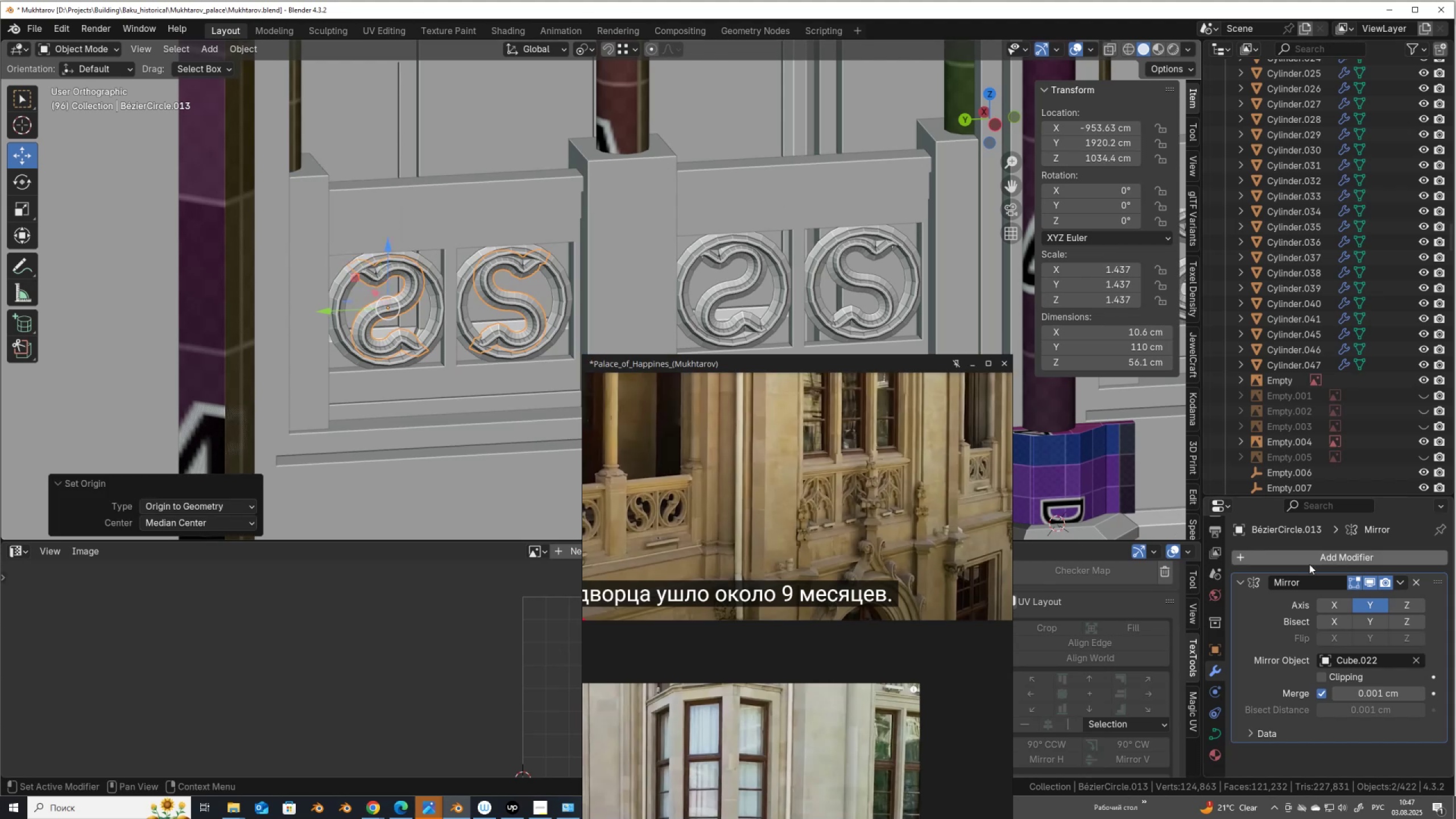 
left_click([1363, 582])
 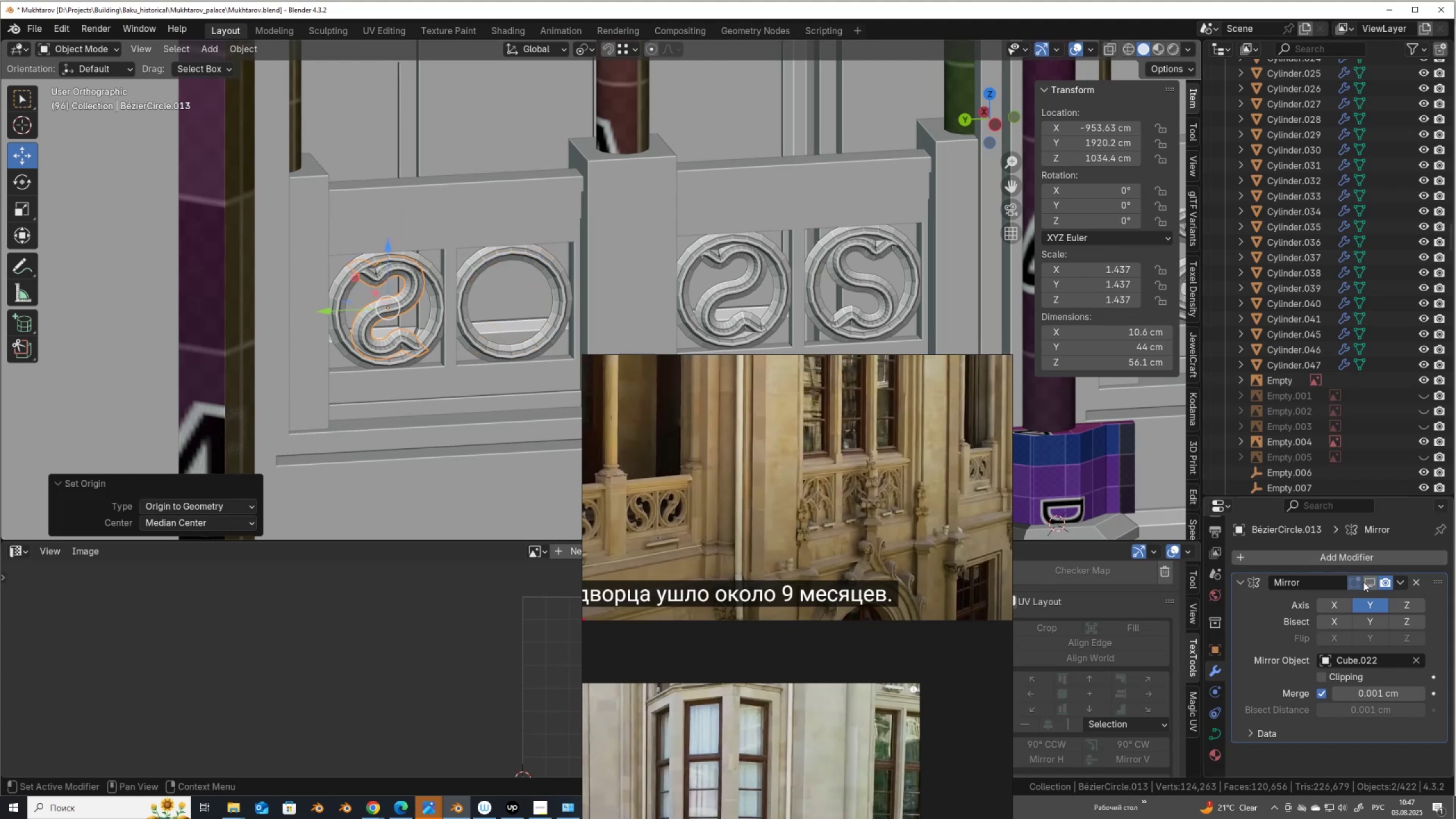 
left_click([1363, 582])
 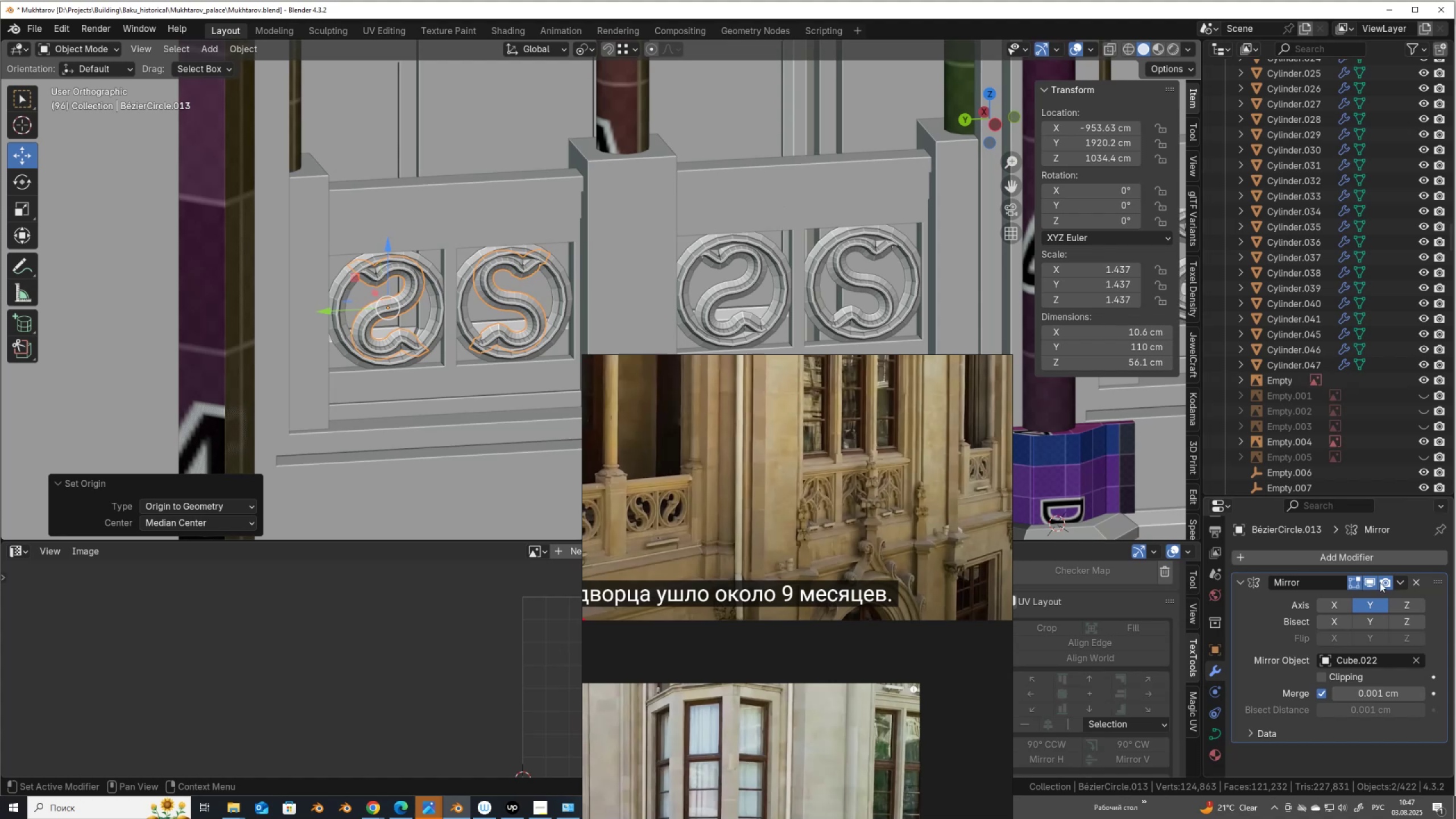 
wait(7.97)
 